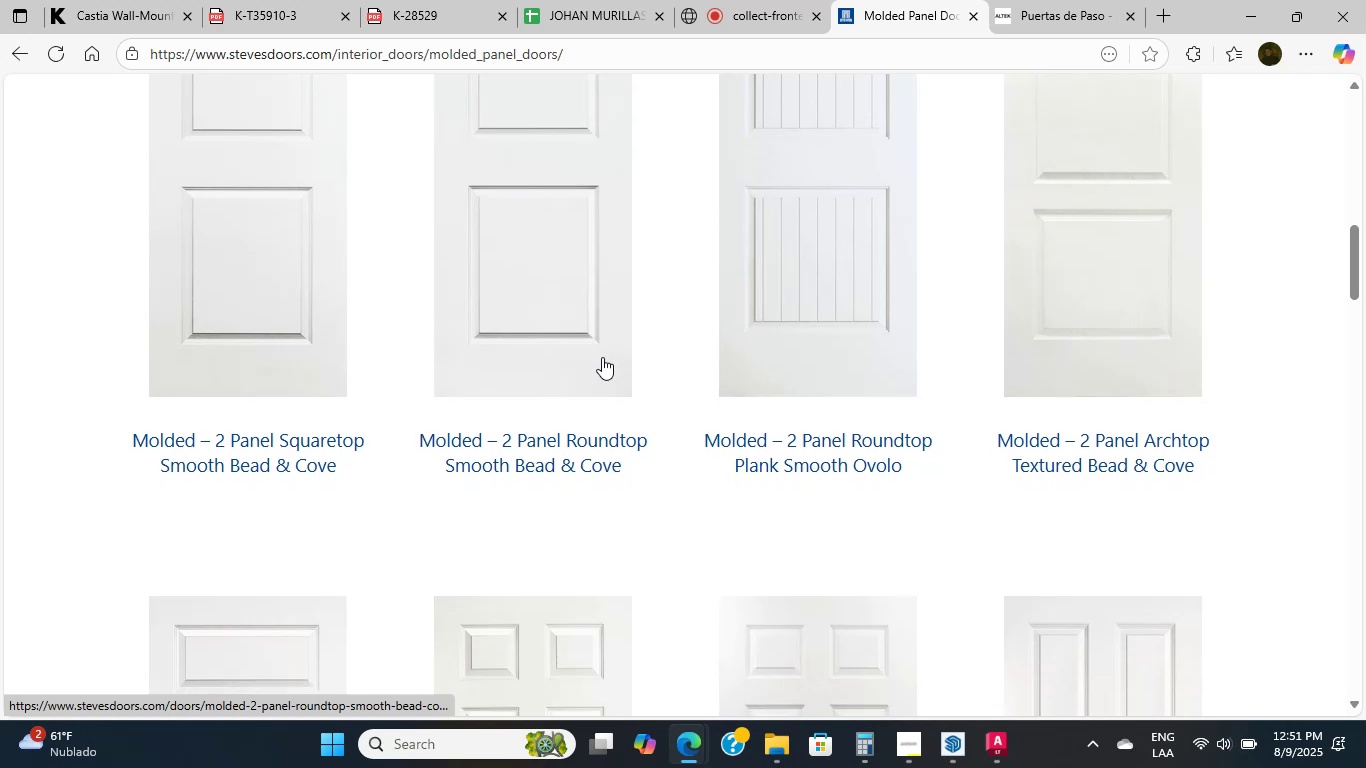 
scroll: coordinate [602, 357], scroll_direction: down, amount: 1.0
 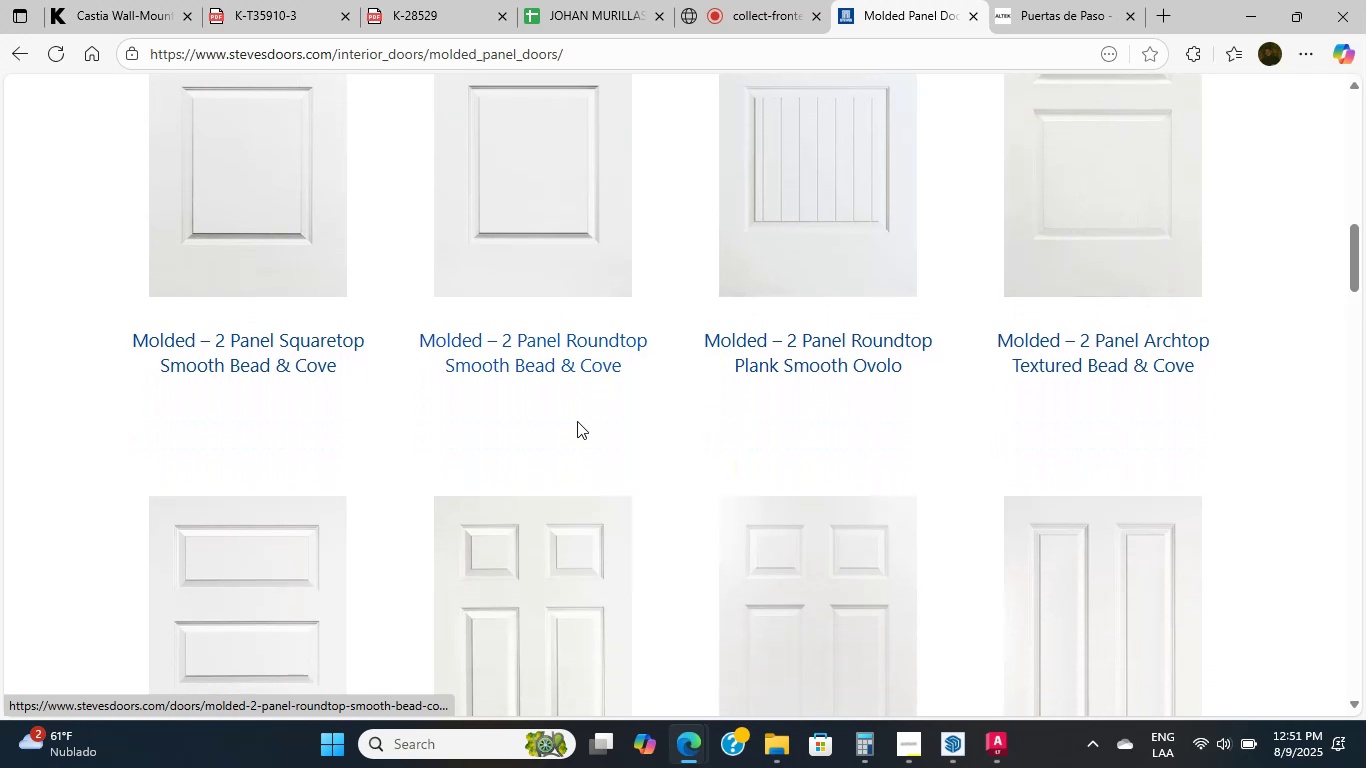 
scroll: coordinate [575, 427], scroll_direction: up, amount: 2.0
 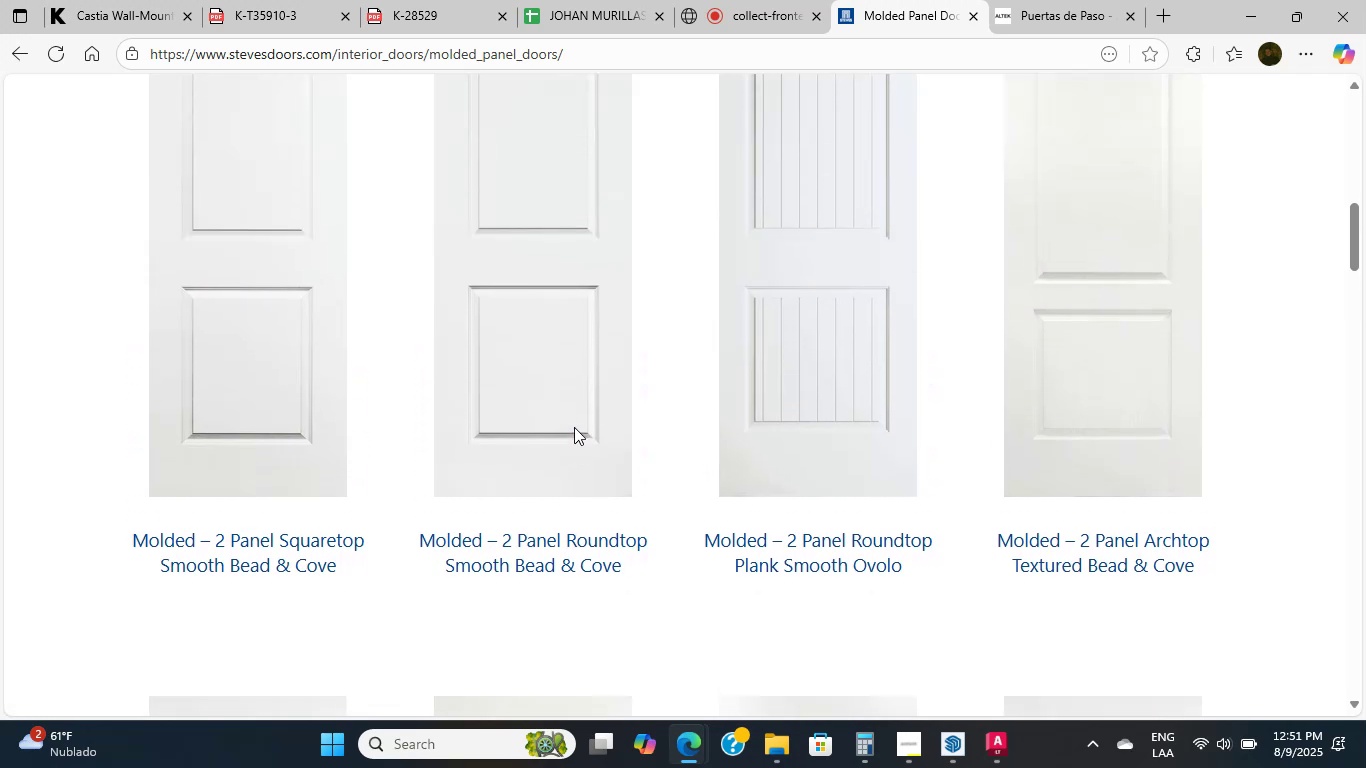 
scroll: coordinate [570, 423], scroll_direction: down, amount: 11.0
 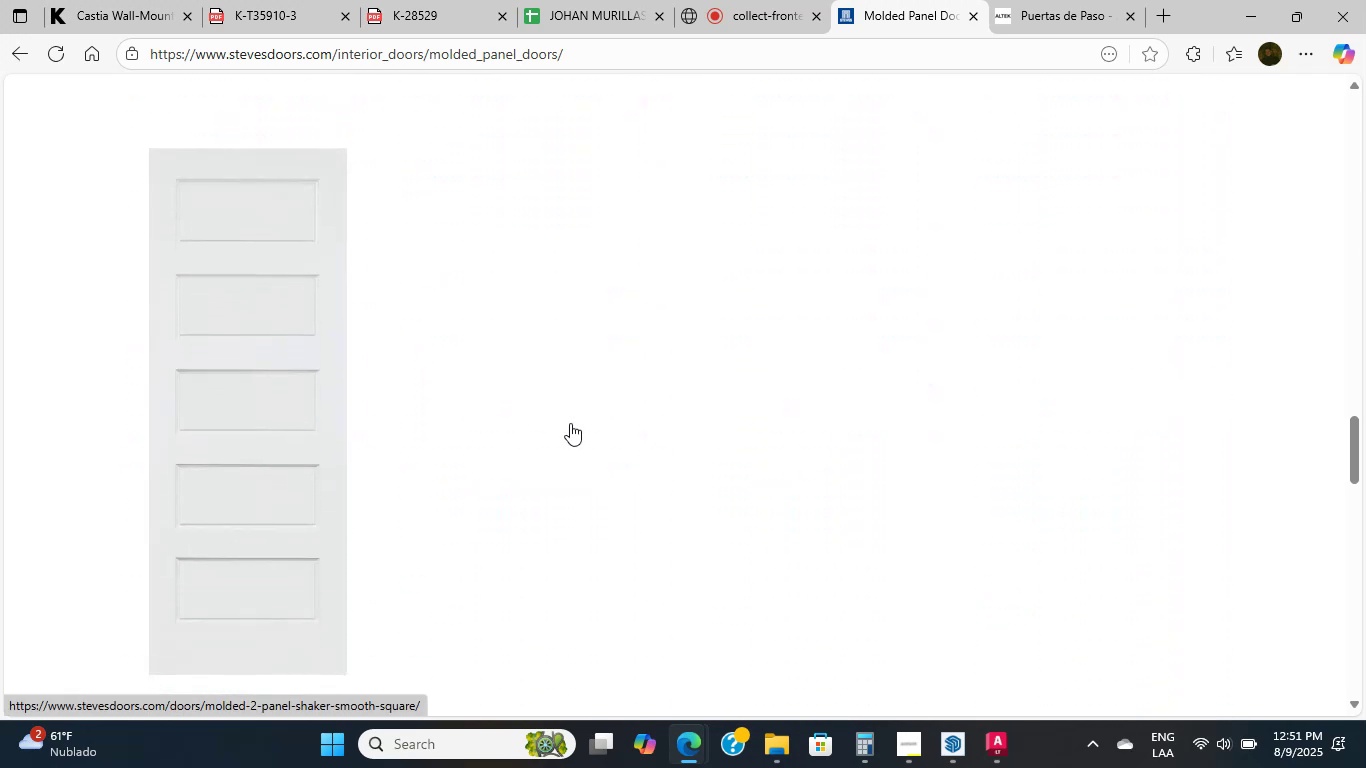 
scroll: coordinate [340, 245], scroll_direction: up, amount: 22.0
 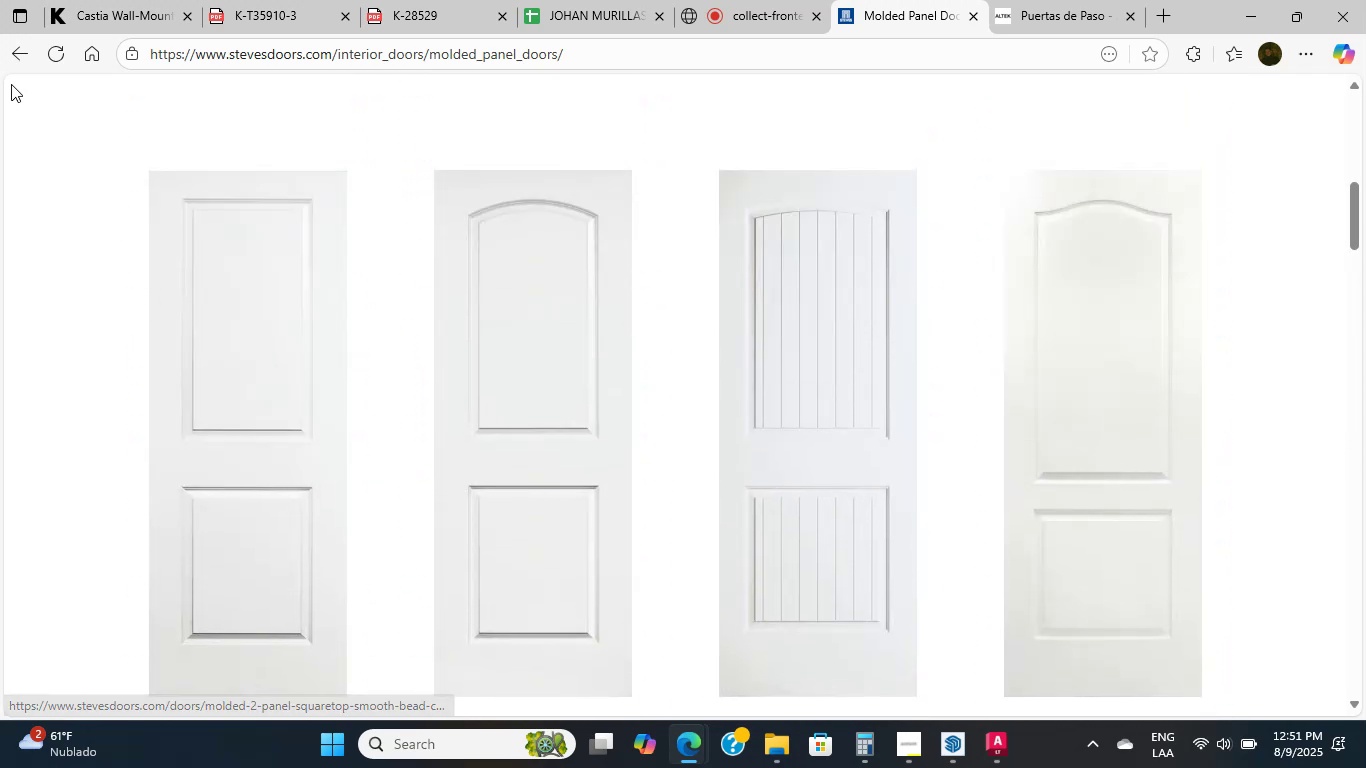 
left_click([15, 61])
 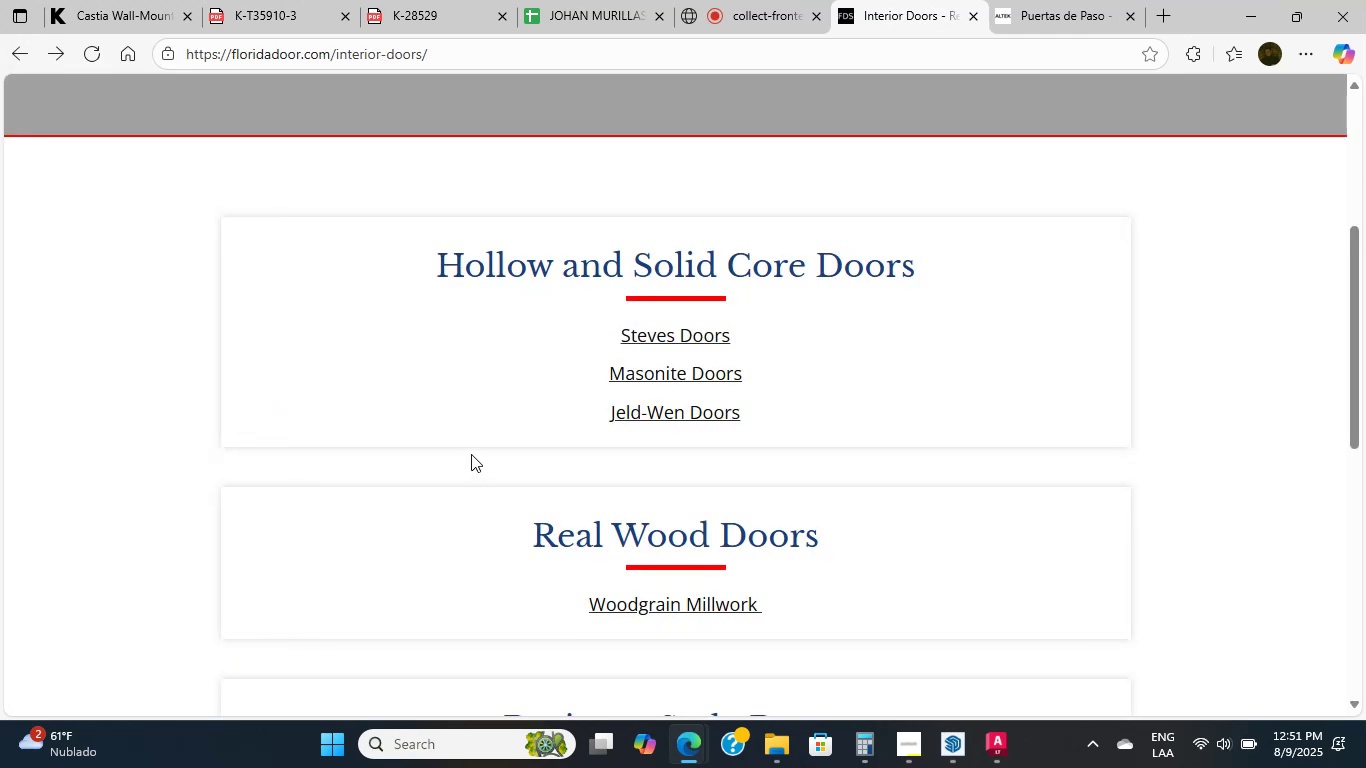 
scroll: coordinate [469, 428], scroll_direction: down, amount: 1.0
 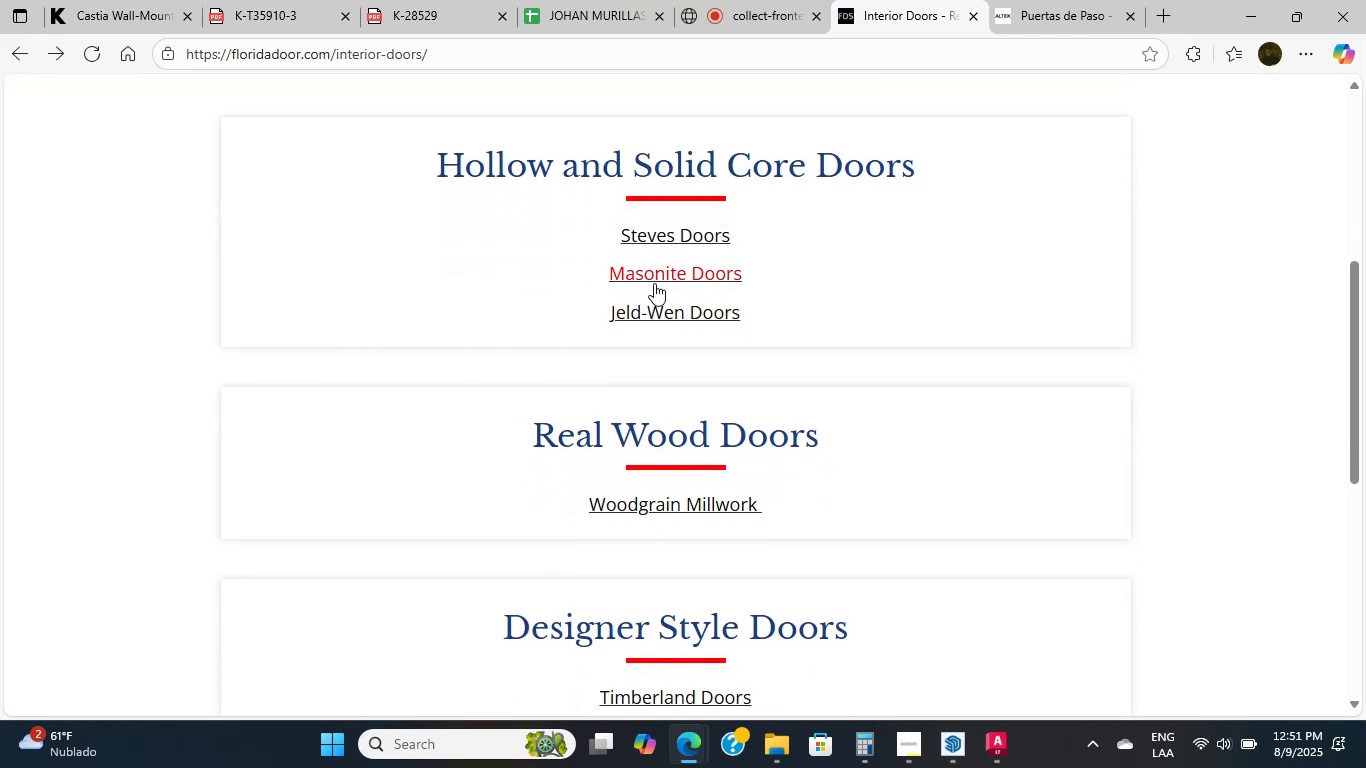 
left_click([657, 275])
 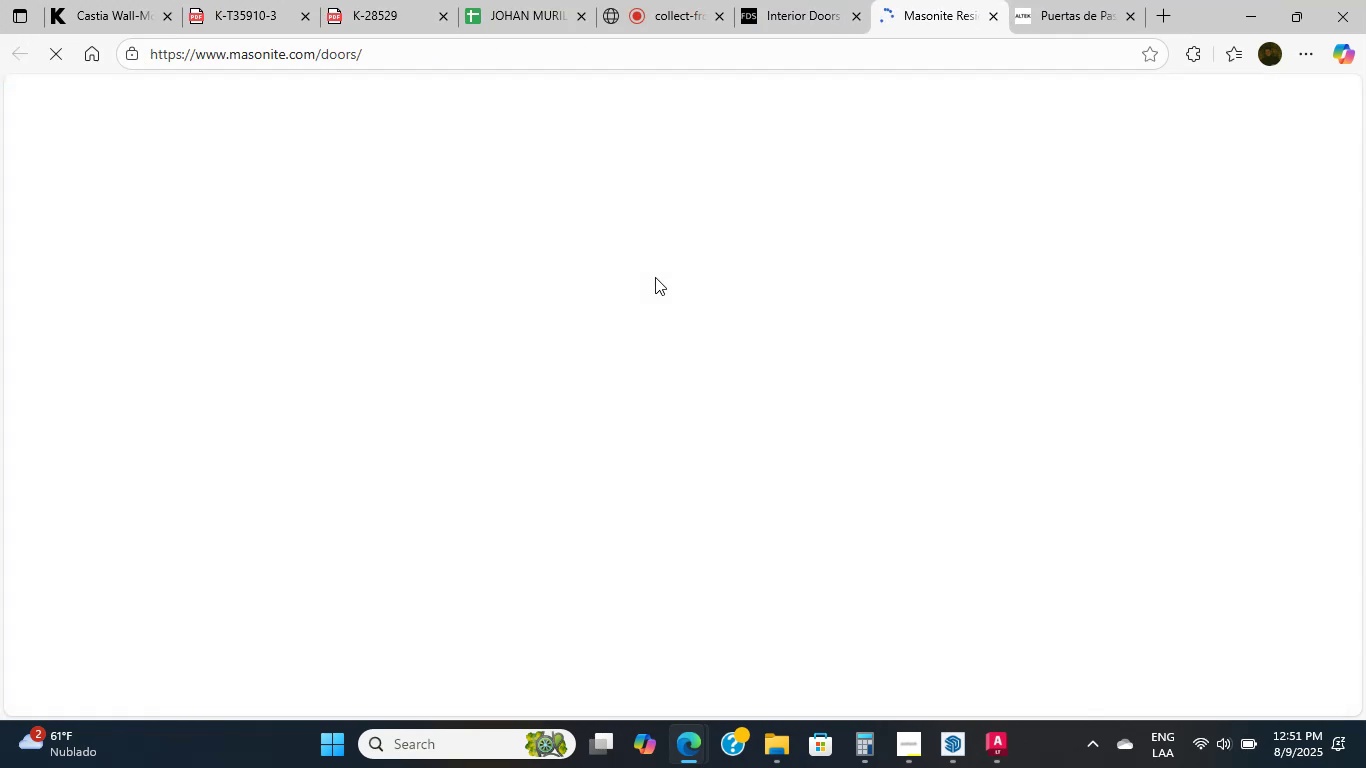 
scroll: coordinate [655, 277], scroll_direction: down, amount: 9.0
 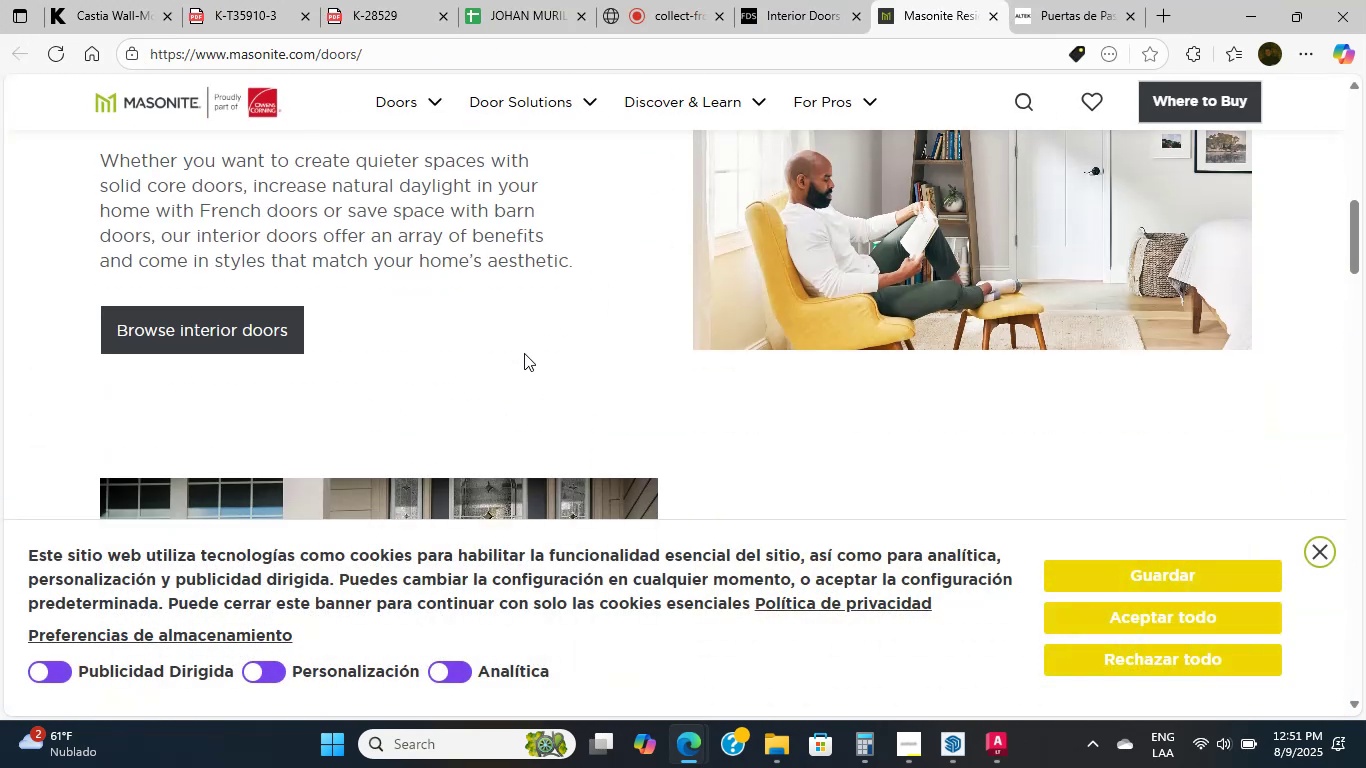 
wait(9.94)
 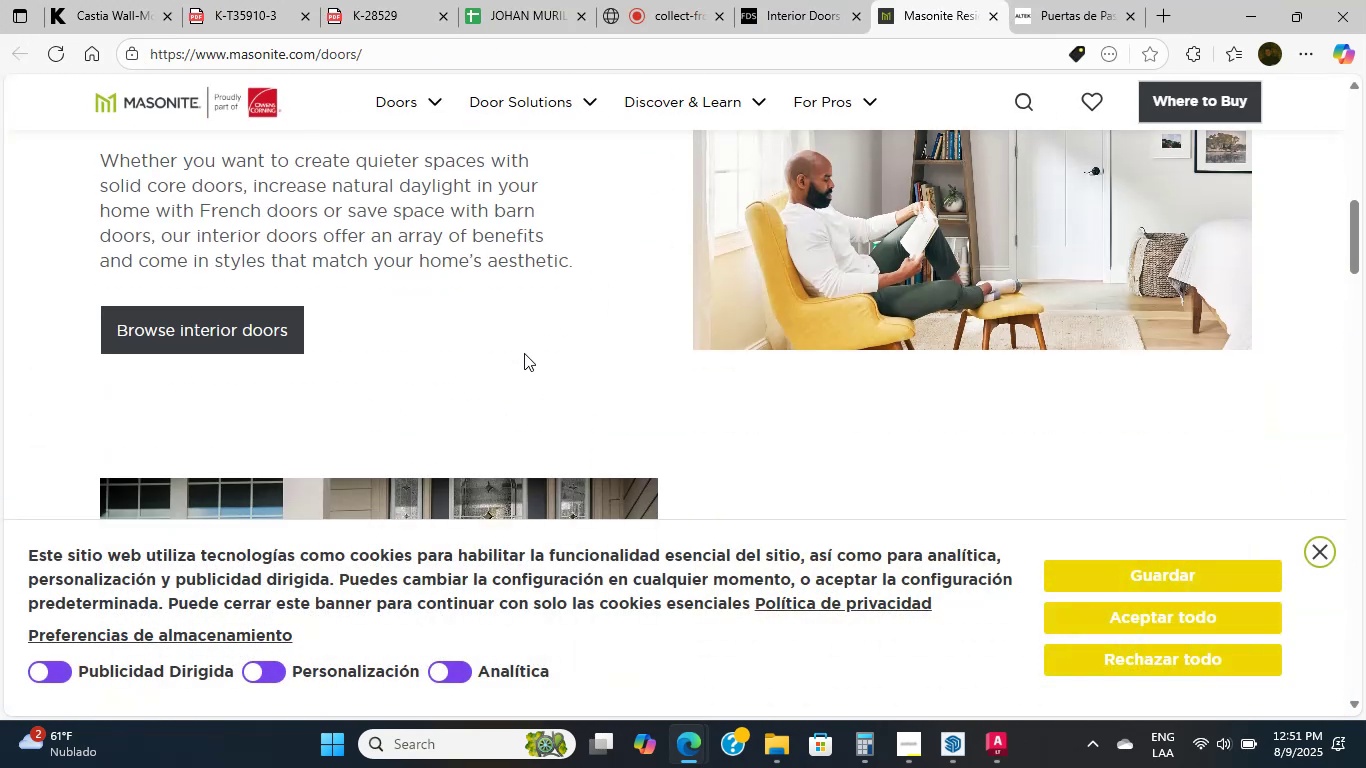 
scroll: coordinate [561, 397], scroll_direction: down, amount: 2.0
 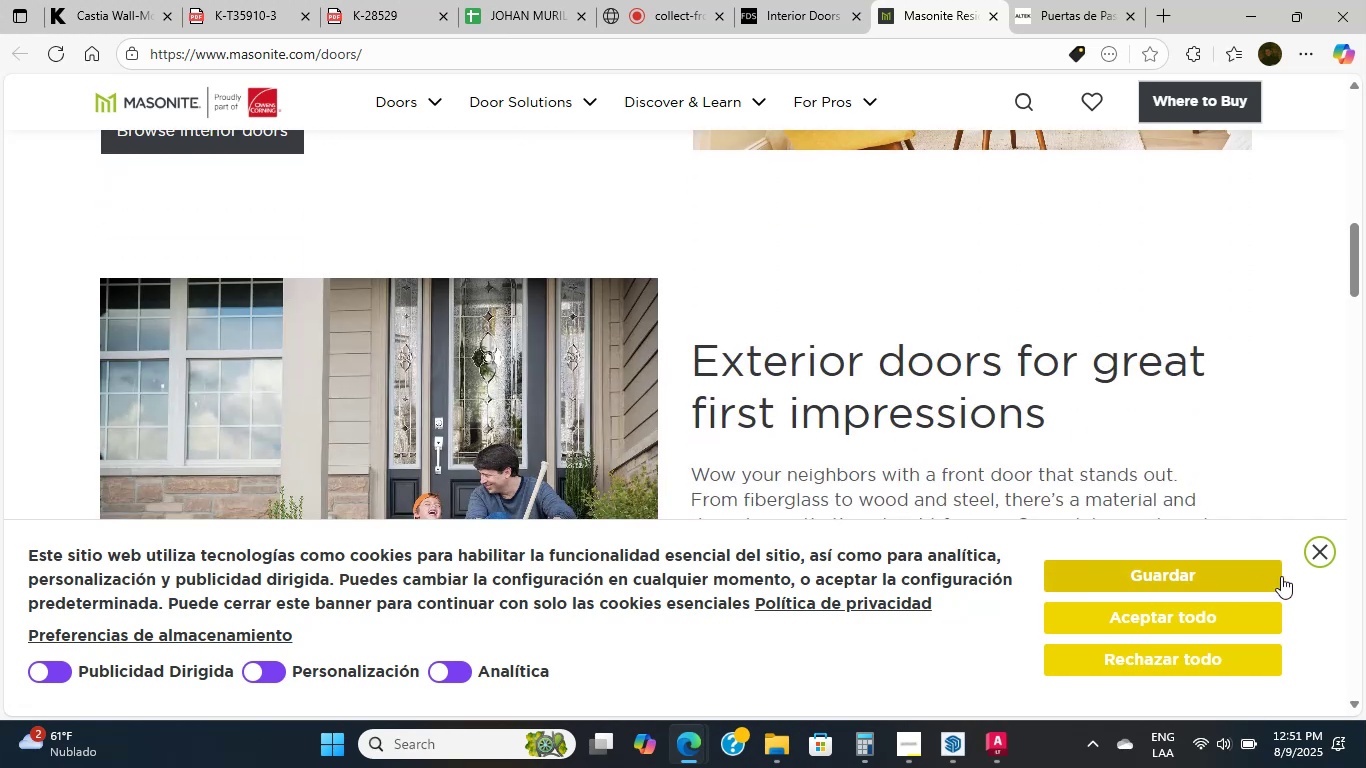 
left_click([1311, 557])
 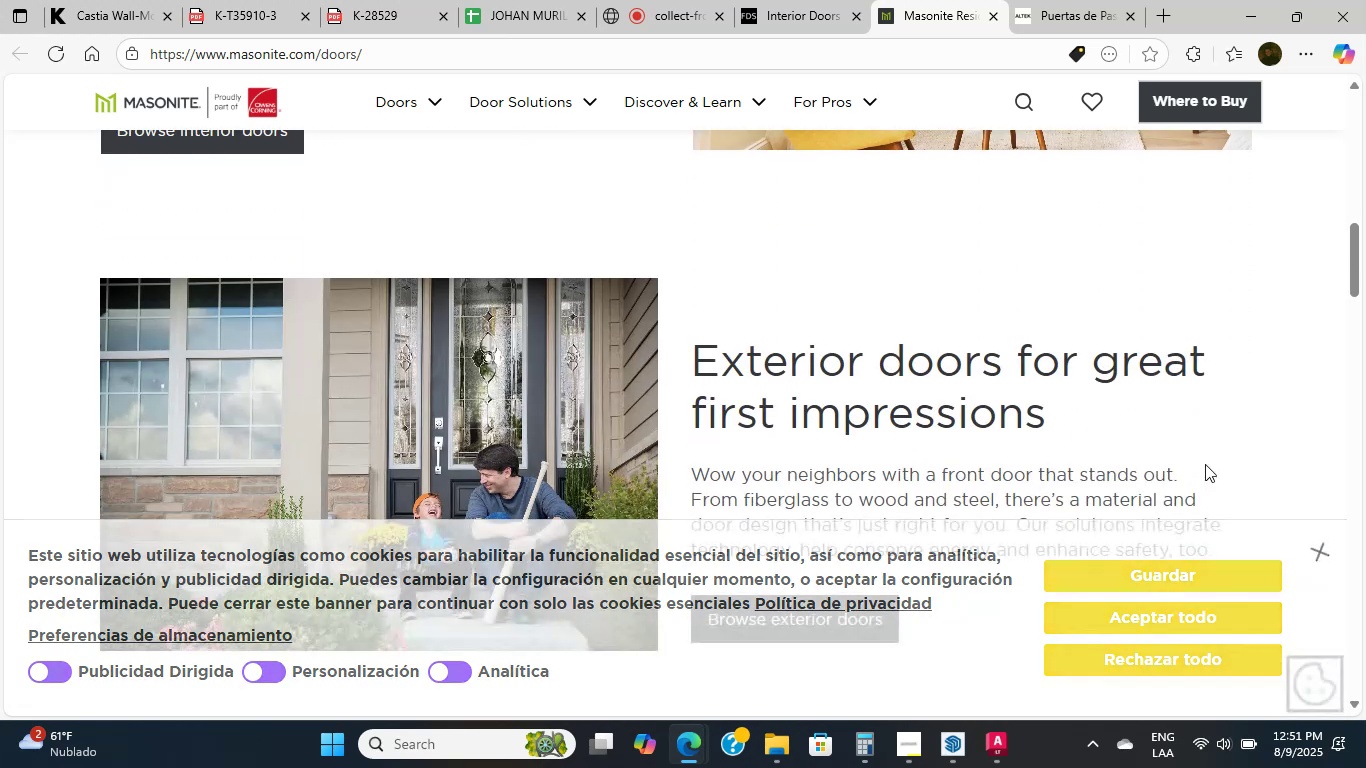 
scroll: coordinate [1028, 410], scroll_direction: down, amount: 4.0
 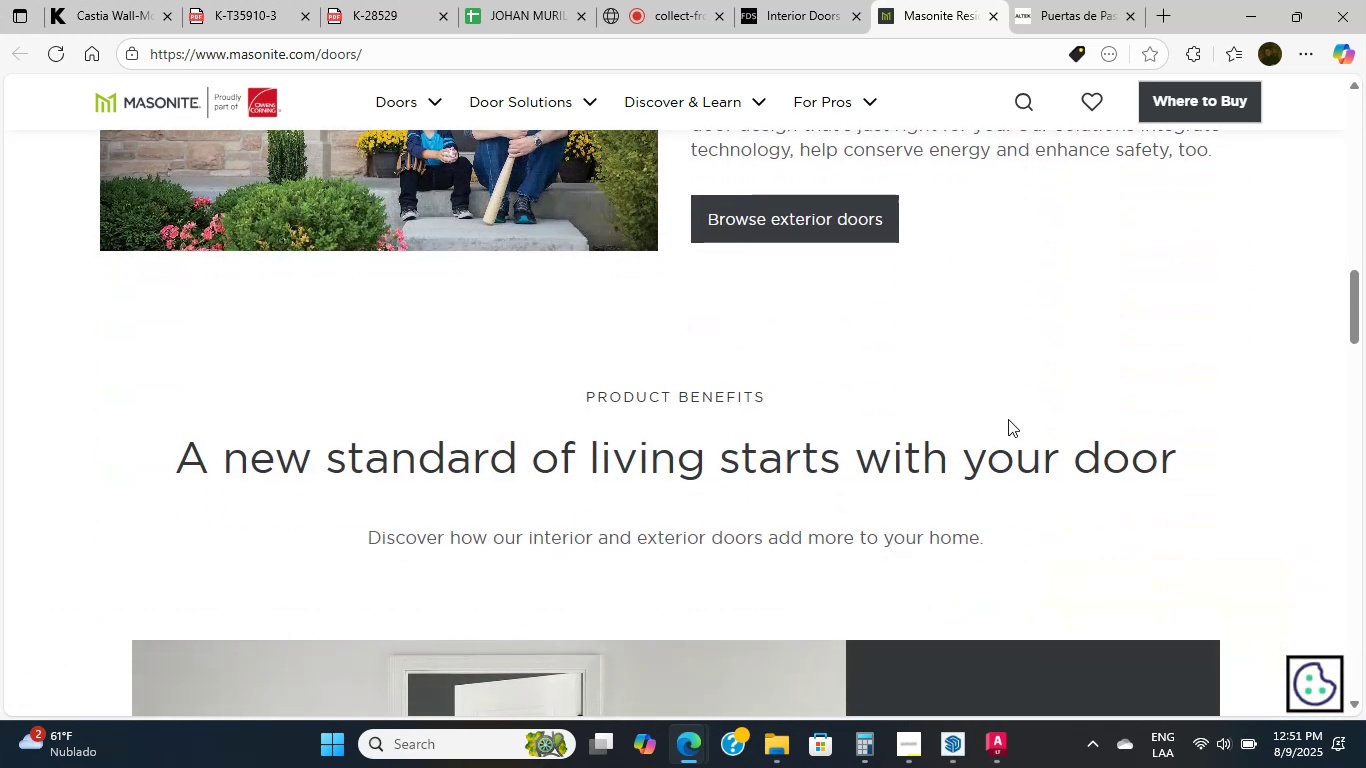 
left_click([1008, 419])
 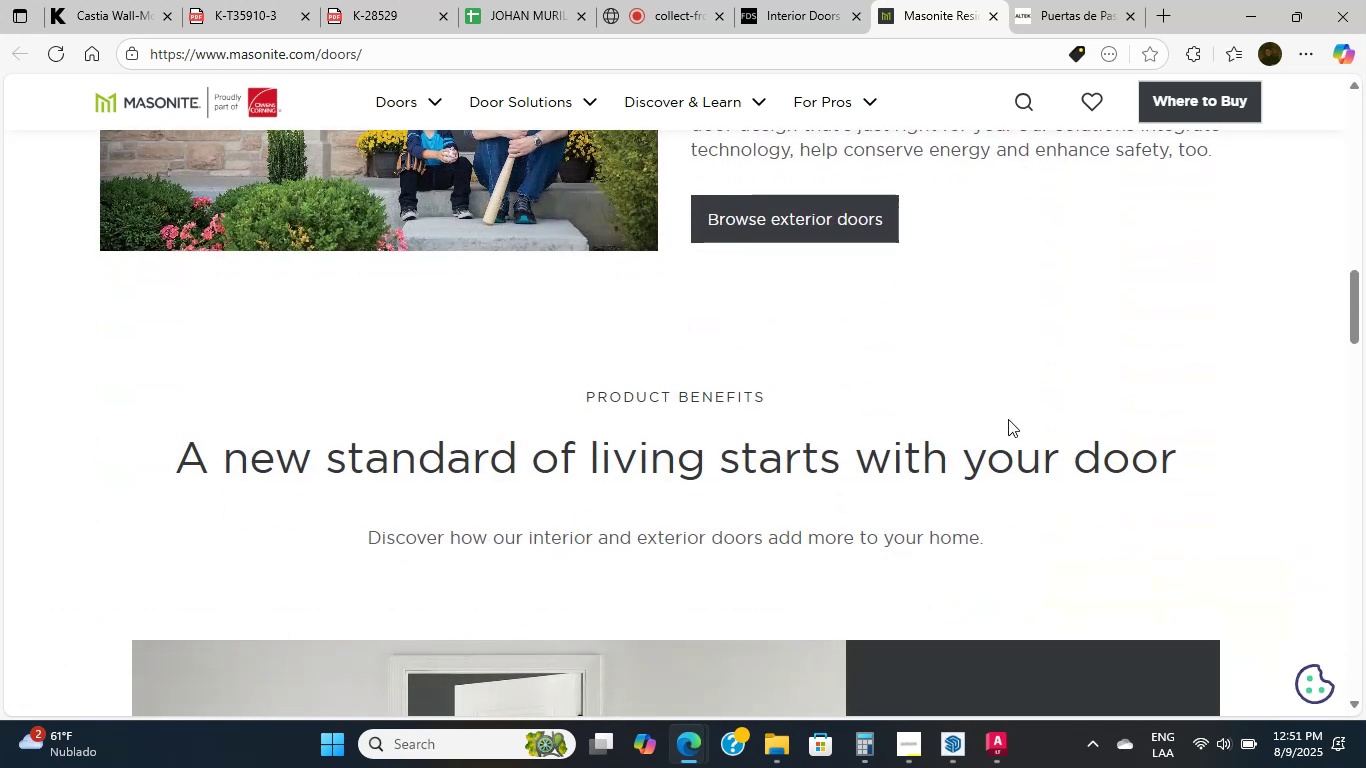 
scroll: coordinate [1008, 429], scroll_direction: up, amount: 4.0
 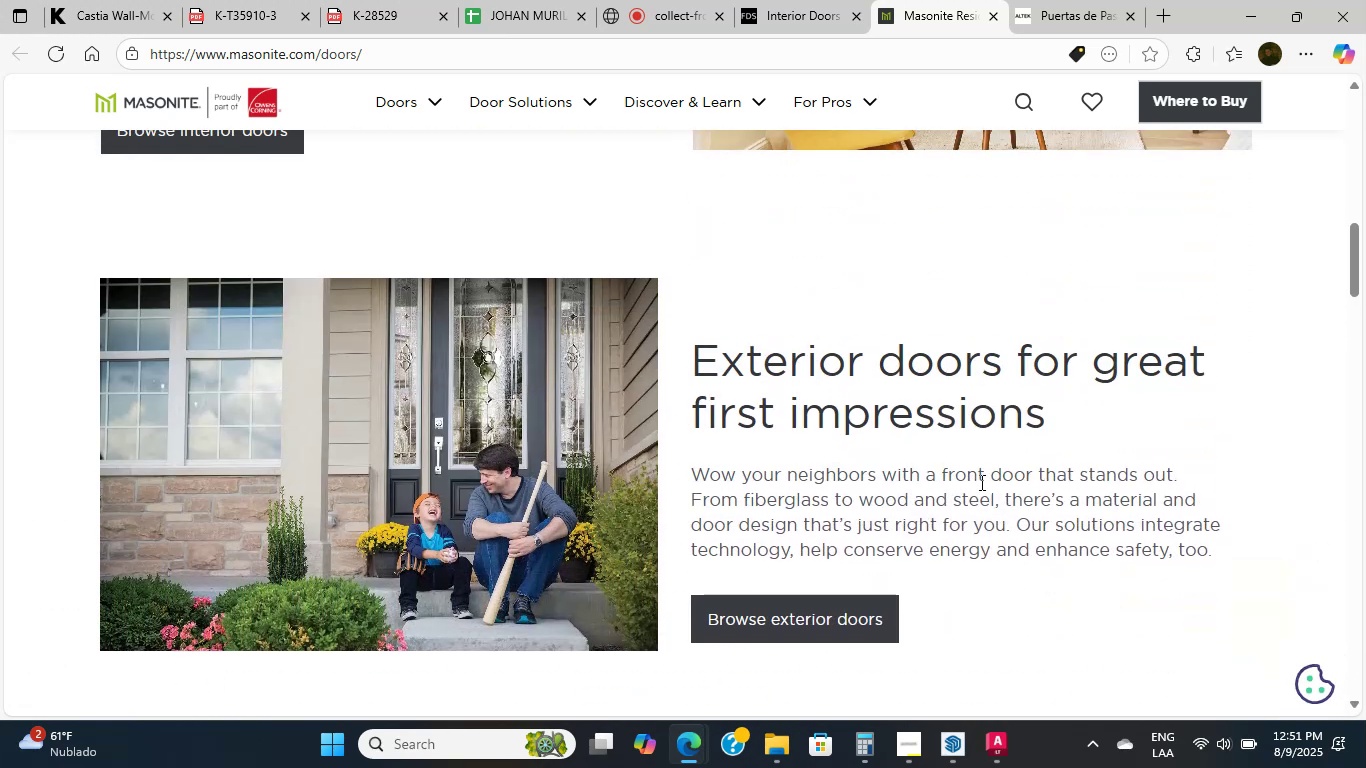 
scroll: coordinate [980, 482], scroll_direction: down, amount: 3.0
 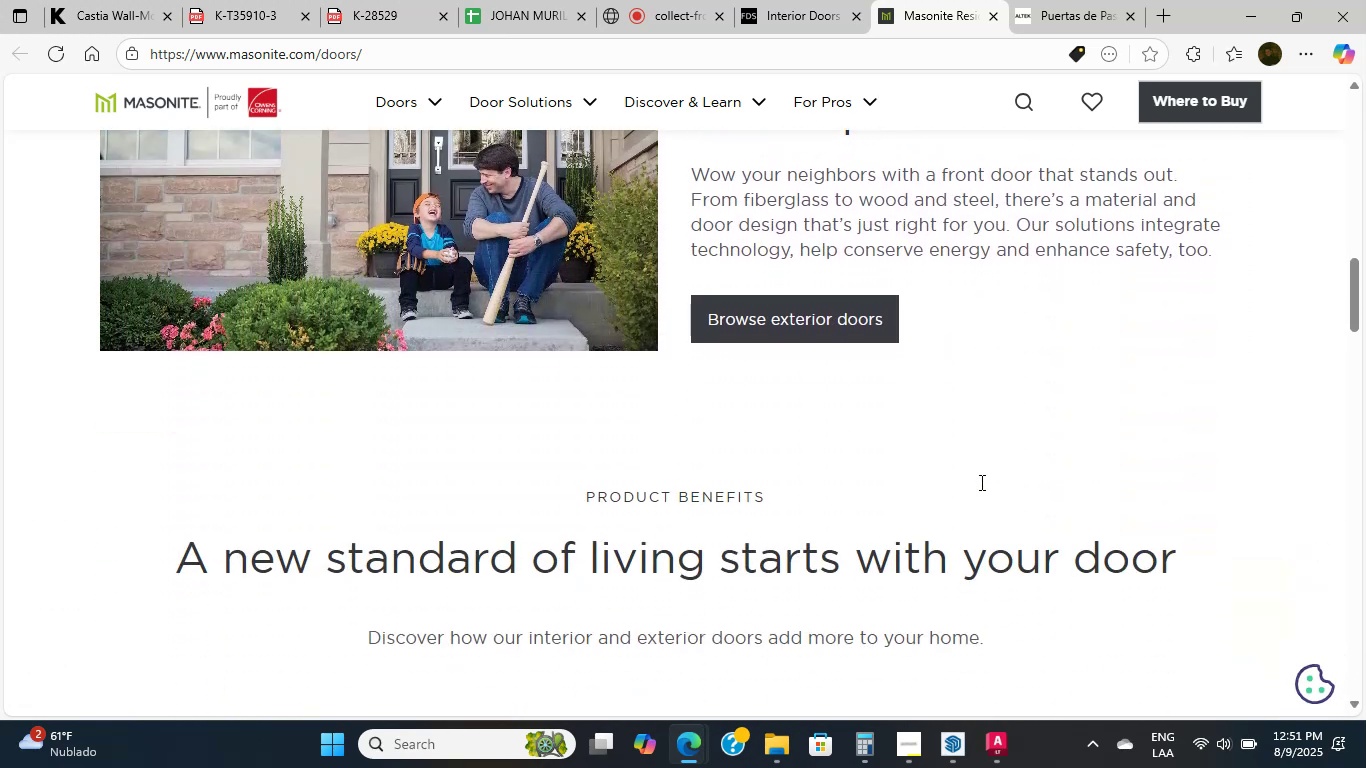 
left_click([980, 482])
 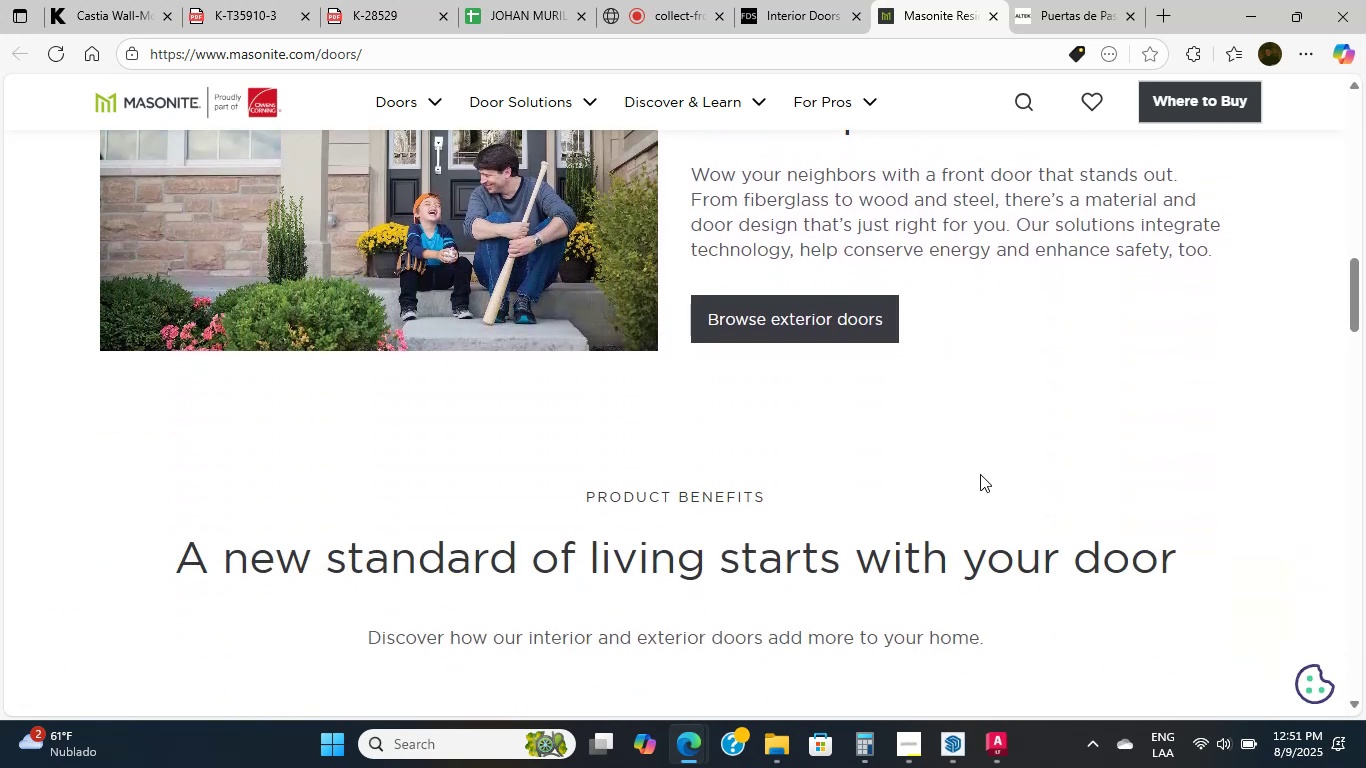 
scroll: coordinate [976, 467], scroll_direction: down, amount: 15.0
 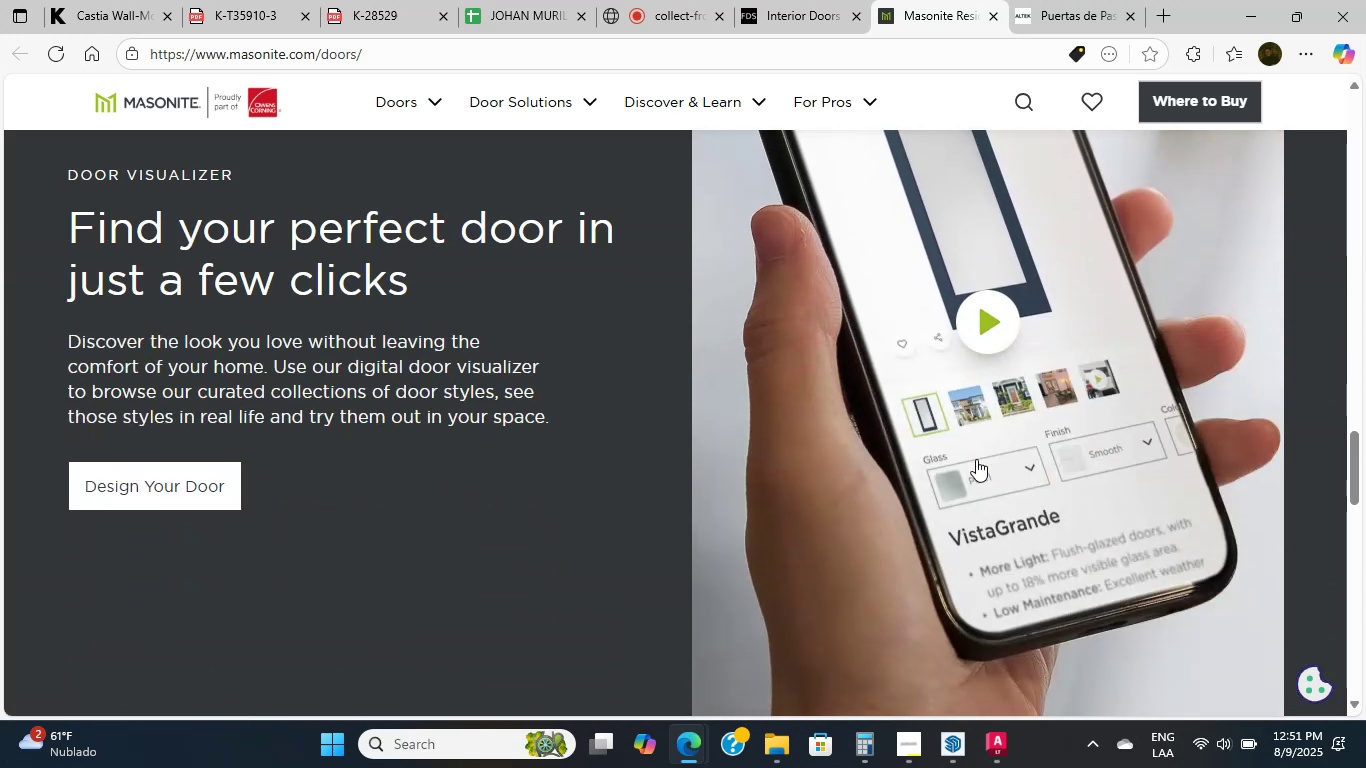 
scroll: coordinate [132, 195], scroll_direction: up, amount: 43.0
 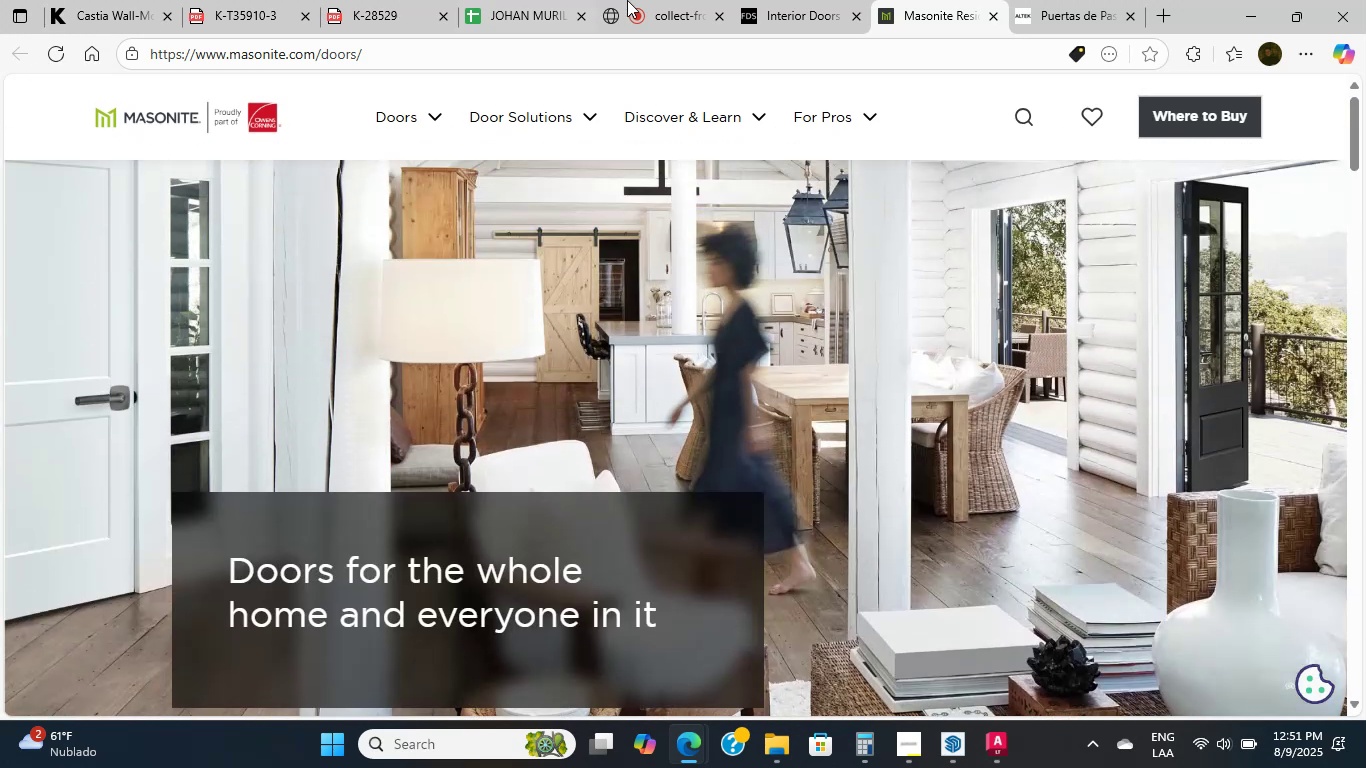 
left_click([817, 0])
 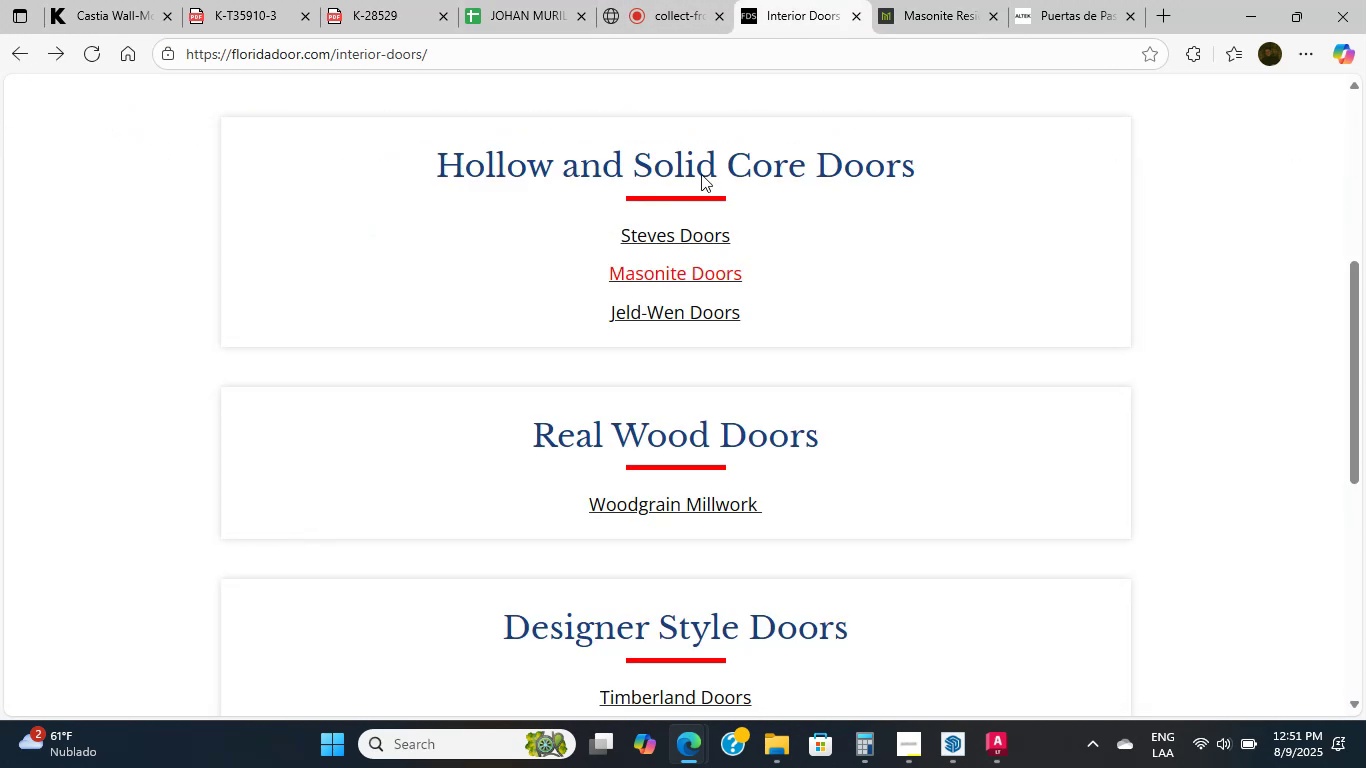 
scroll: coordinate [649, 326], scroll_direction: down, amount: 4.0
 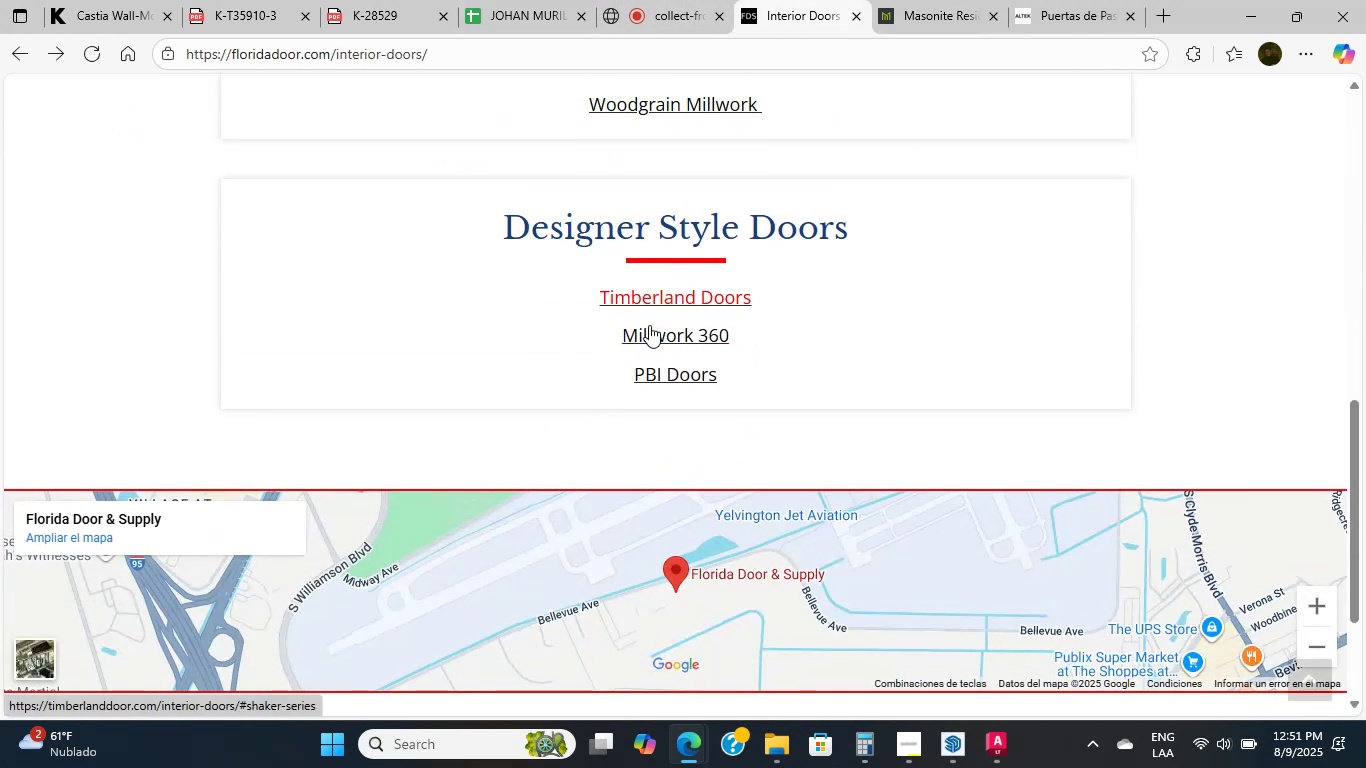 
scroll: coordinate [650, 235], scroll_direction: up, amount: 2.0
 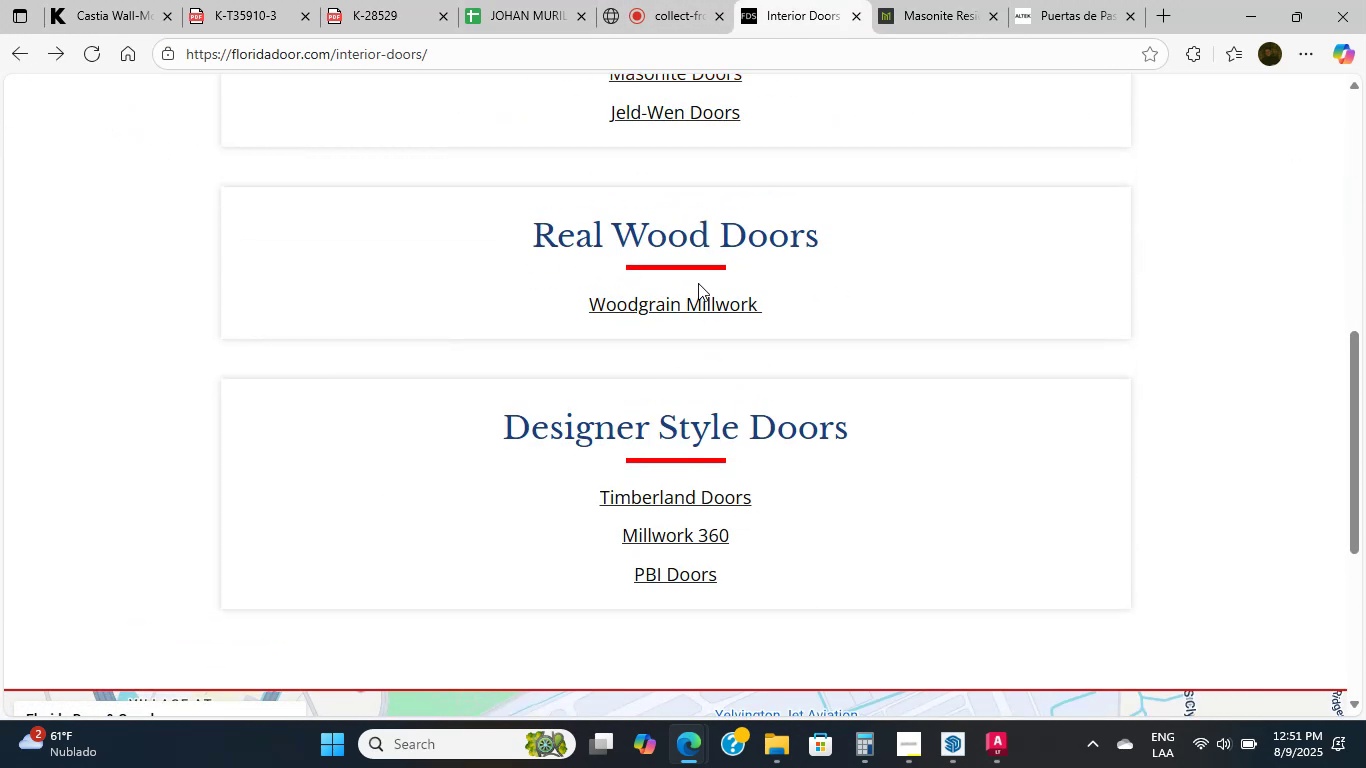 
double_click([688, 310])
 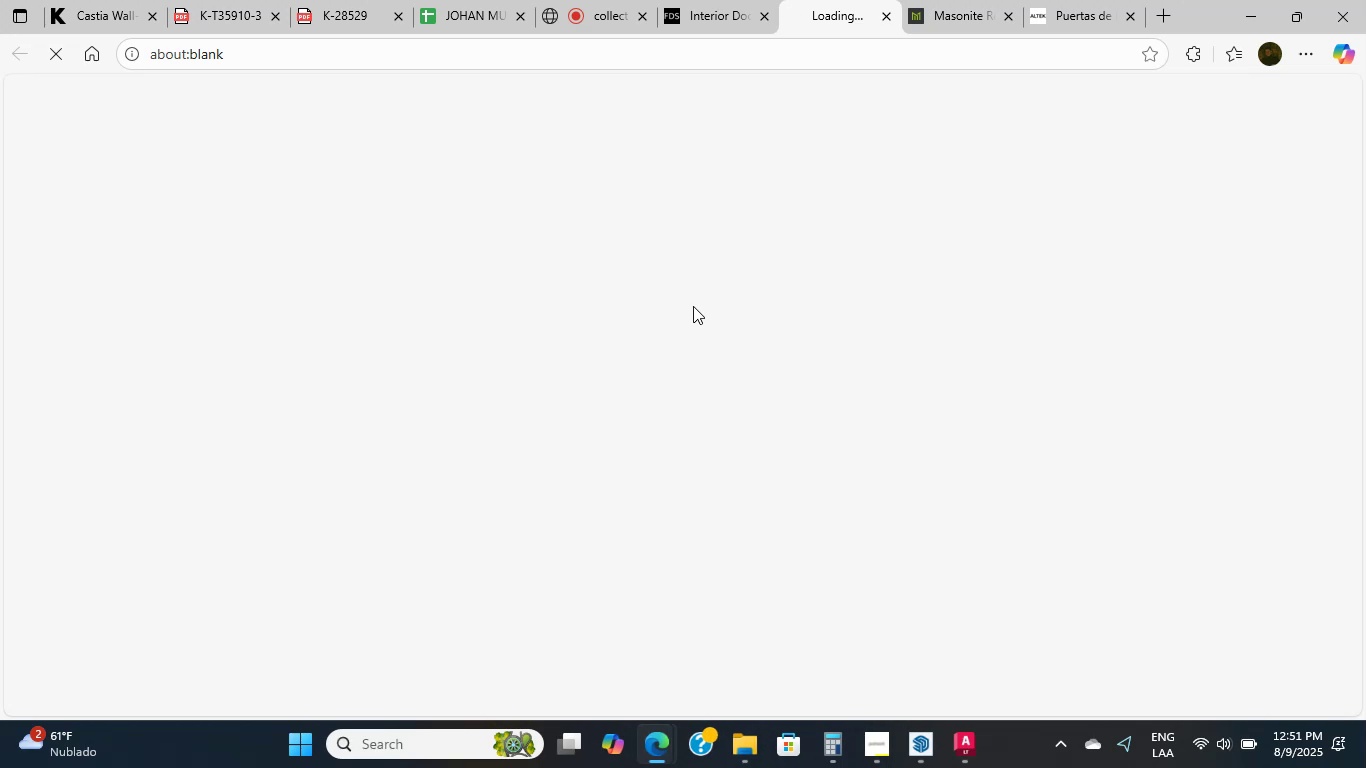 
wait(9.47)
 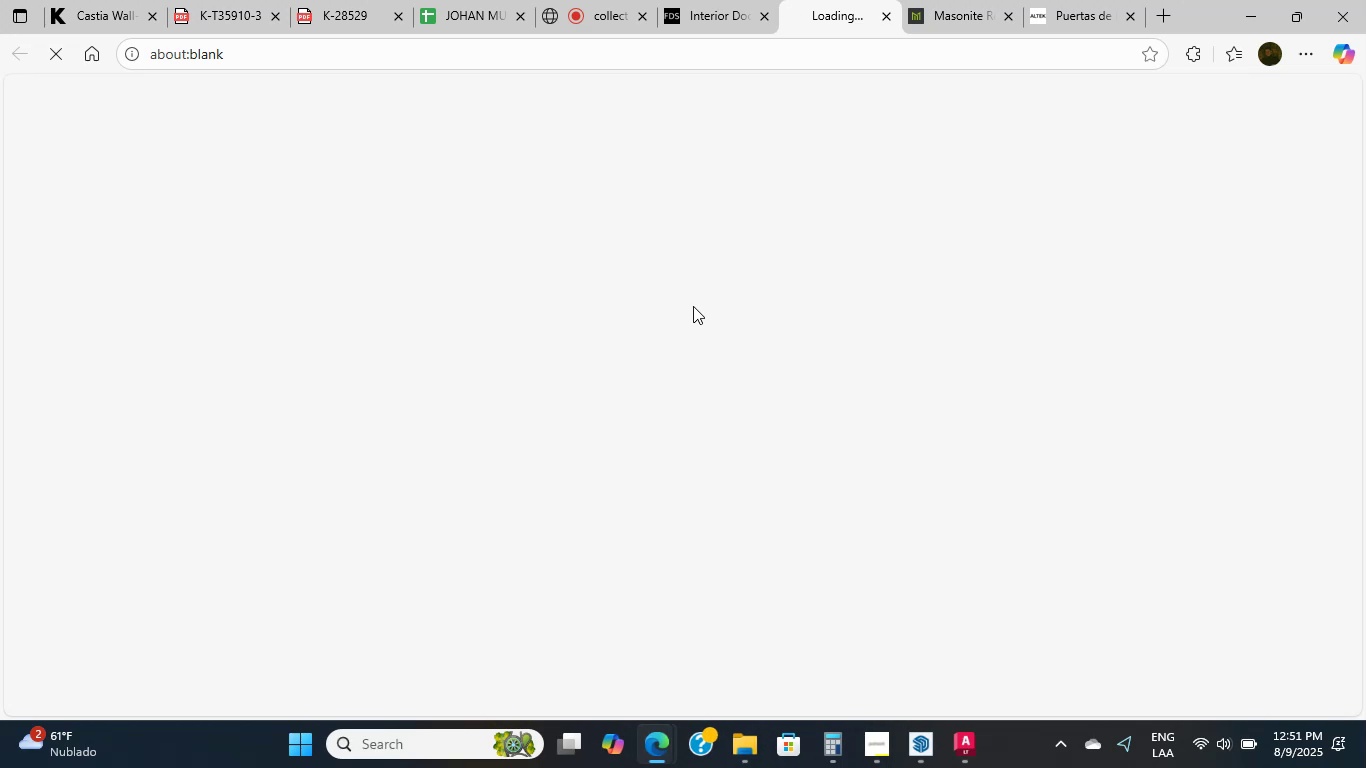 
scroll: coordinate [607, 369], scroll_direction: down, amount: 25.0
 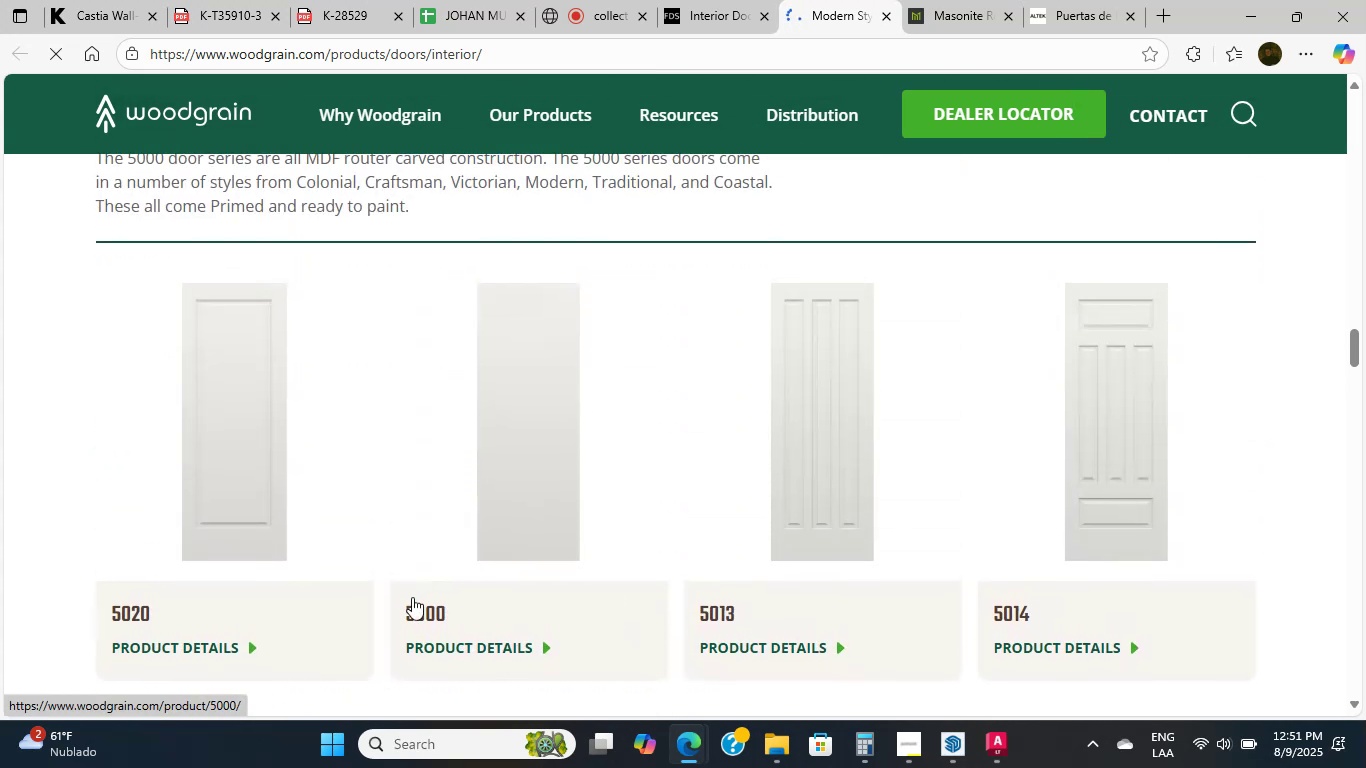 
left_click([466, 540])
 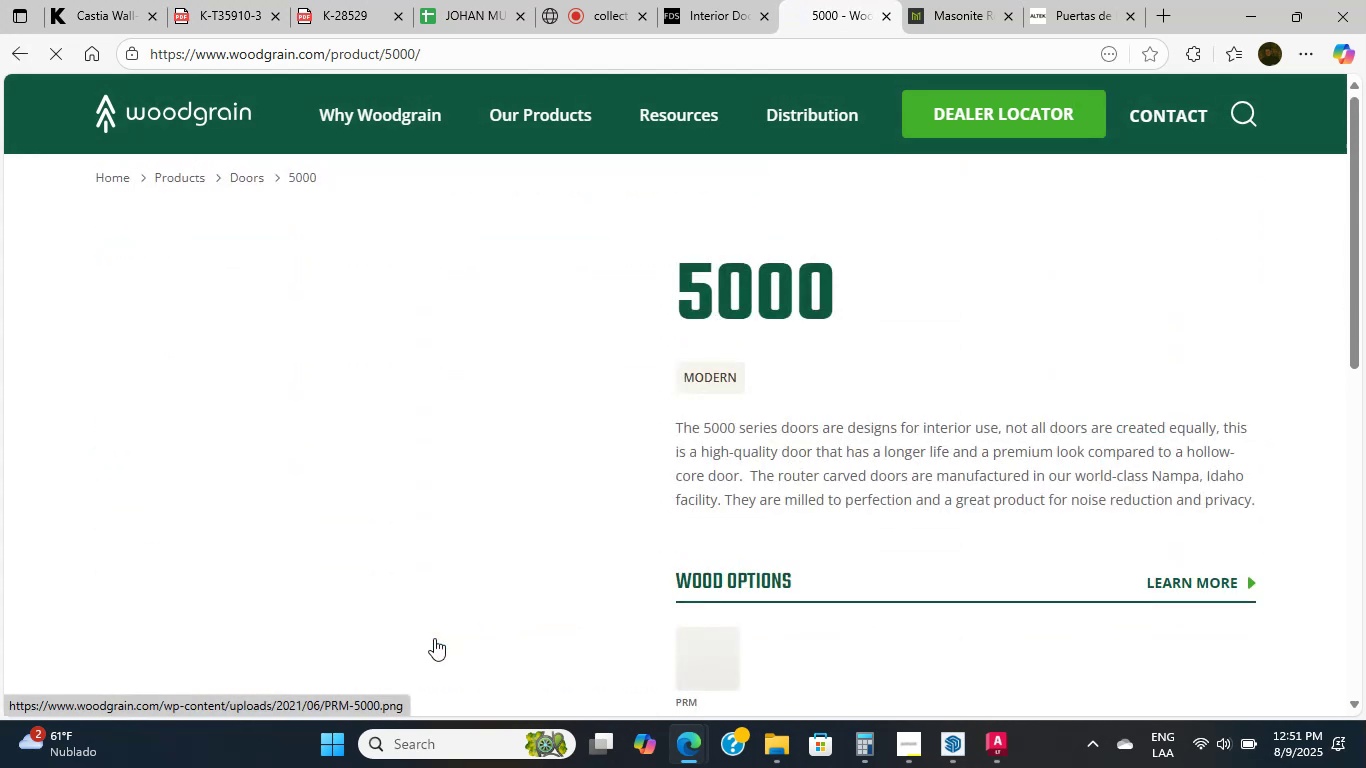 
scroll: coordinate [454, 576], scroll_direction: up, amount: 1.0
 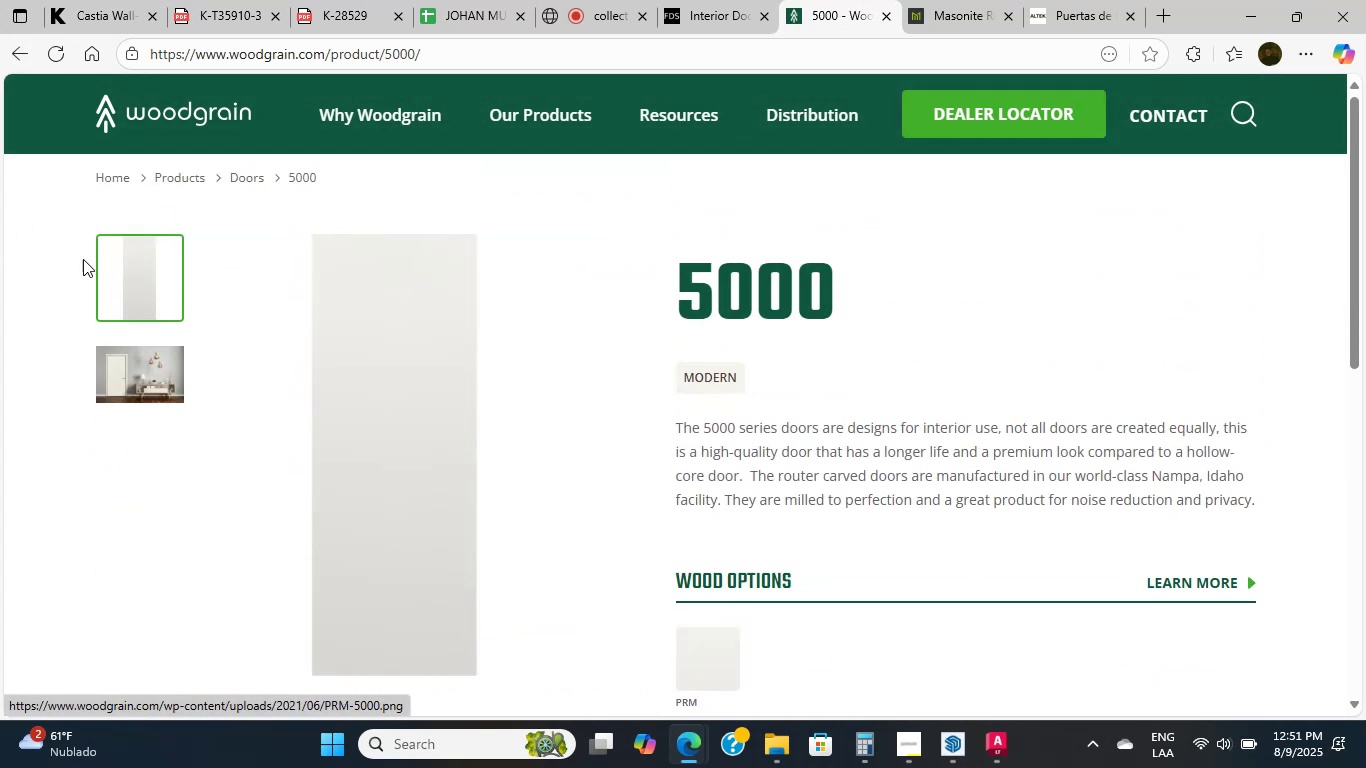 
left_click([138, 388])
 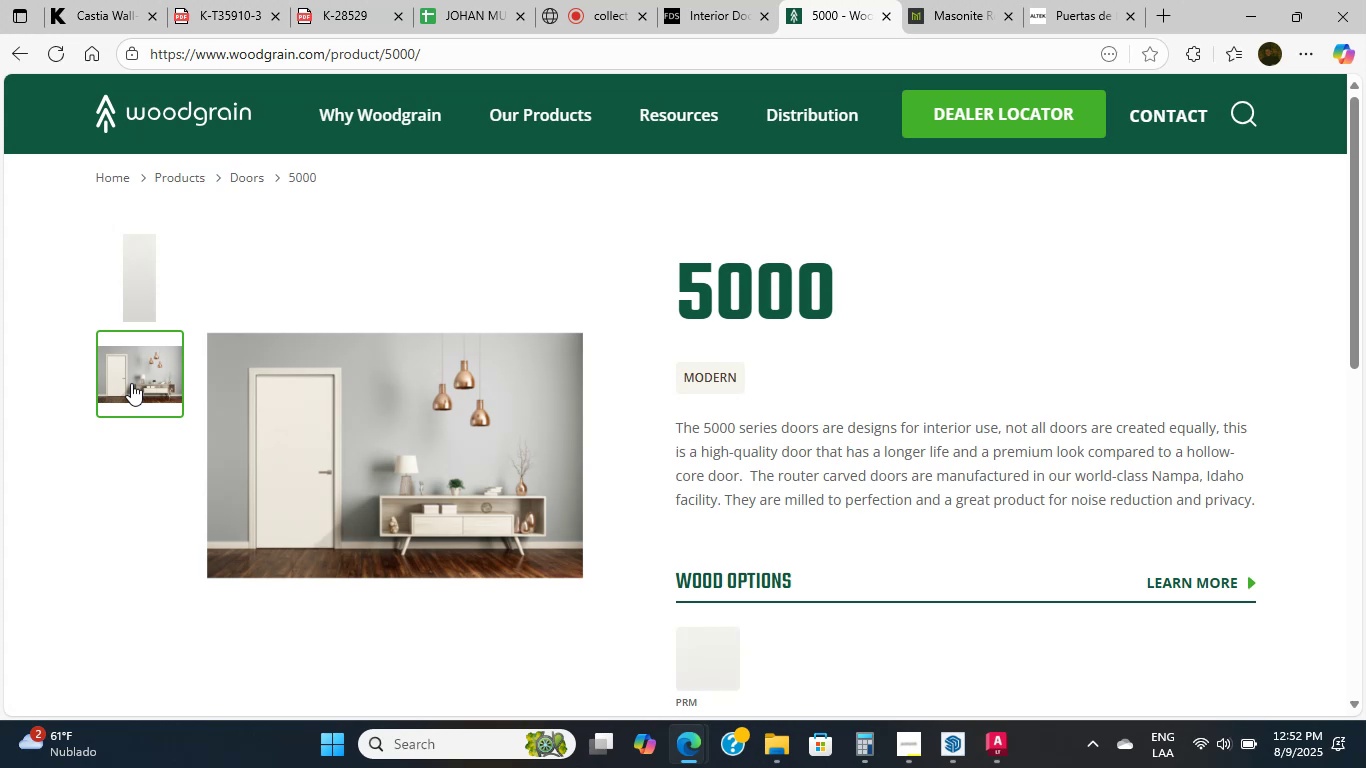 
wait(21.08)
 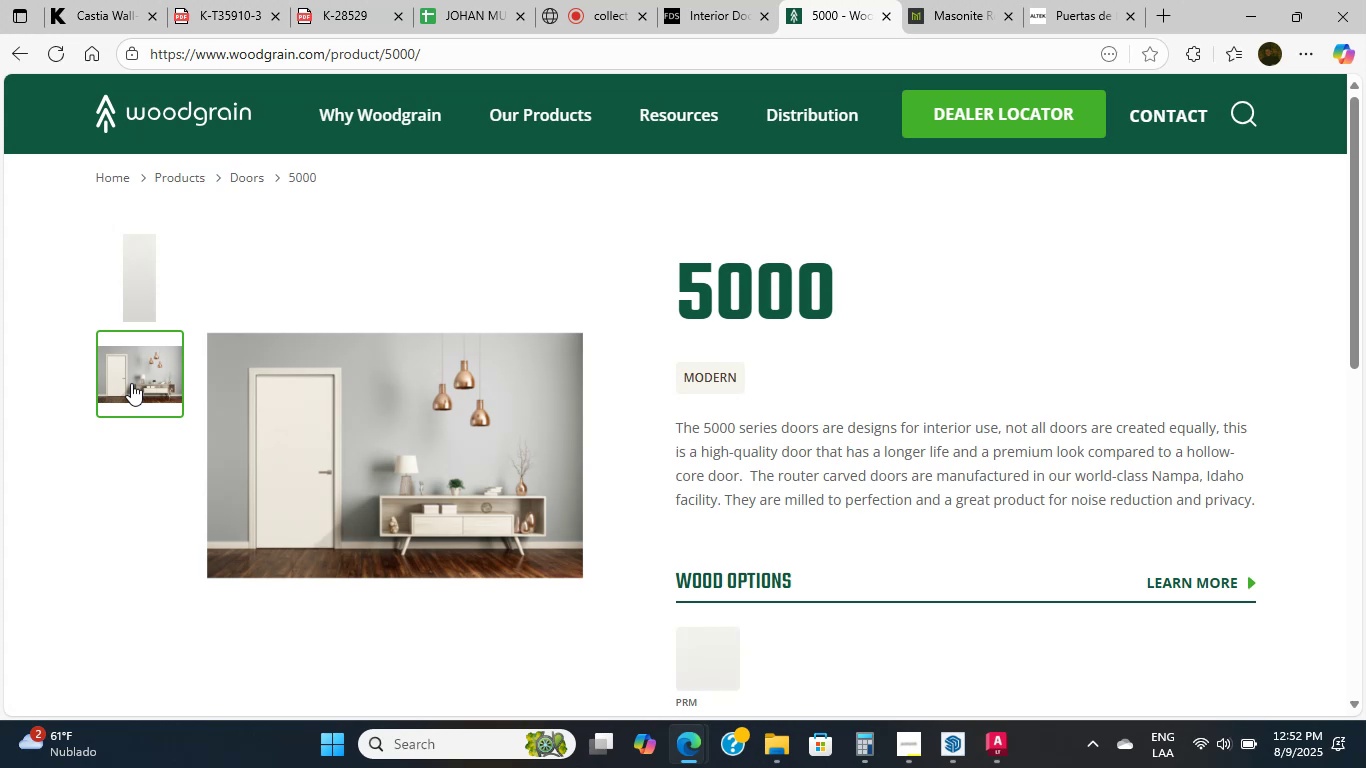 
scroll: coordinate [593, 500], scroll_direction: down, amount: 3.0
 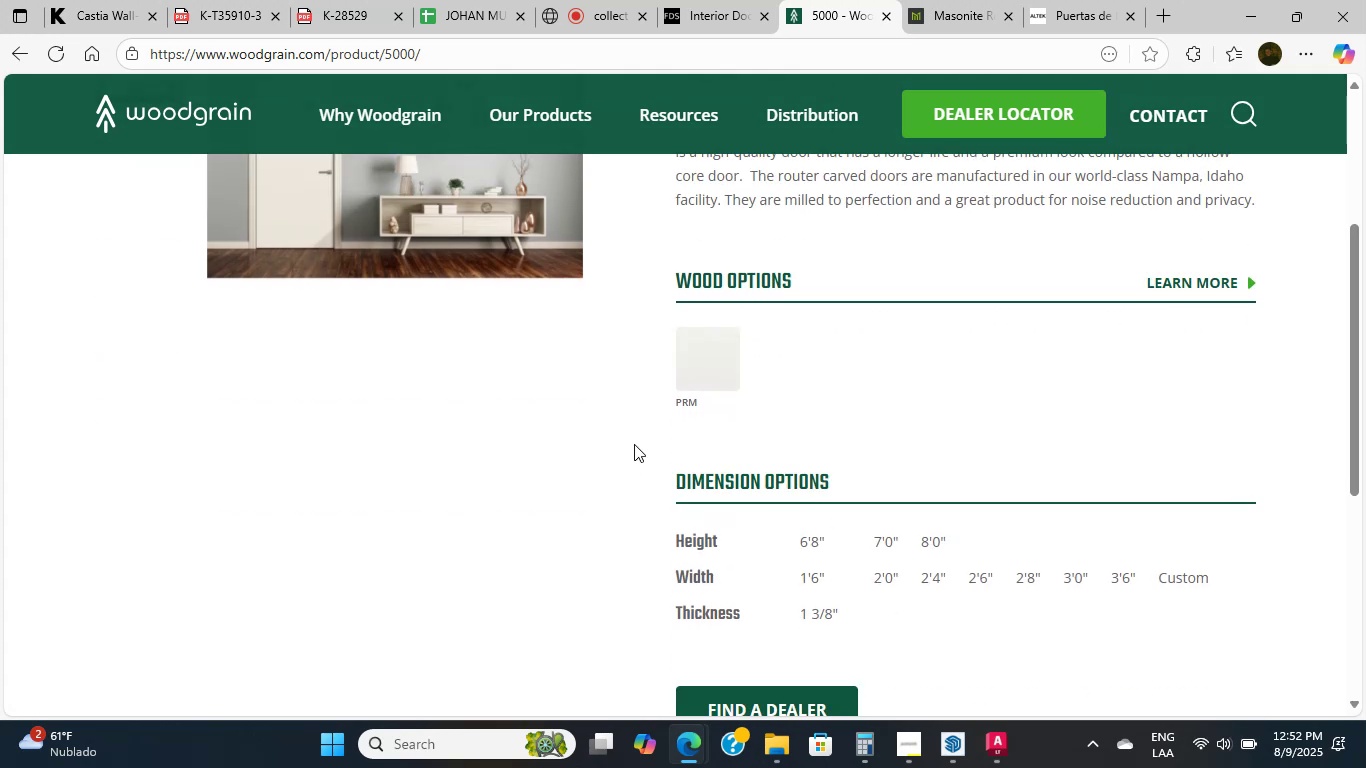 
double_click([634, 444])
 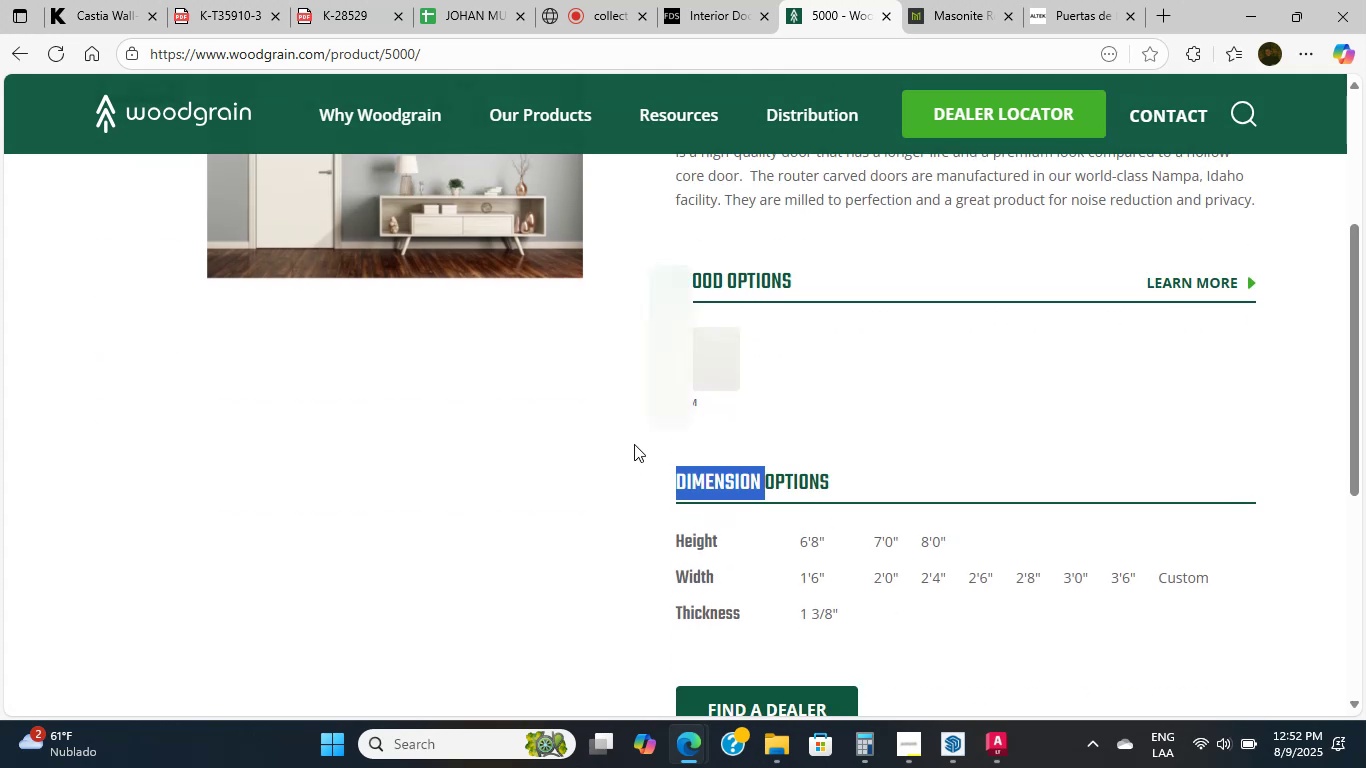 
triple_click([634, 444])
 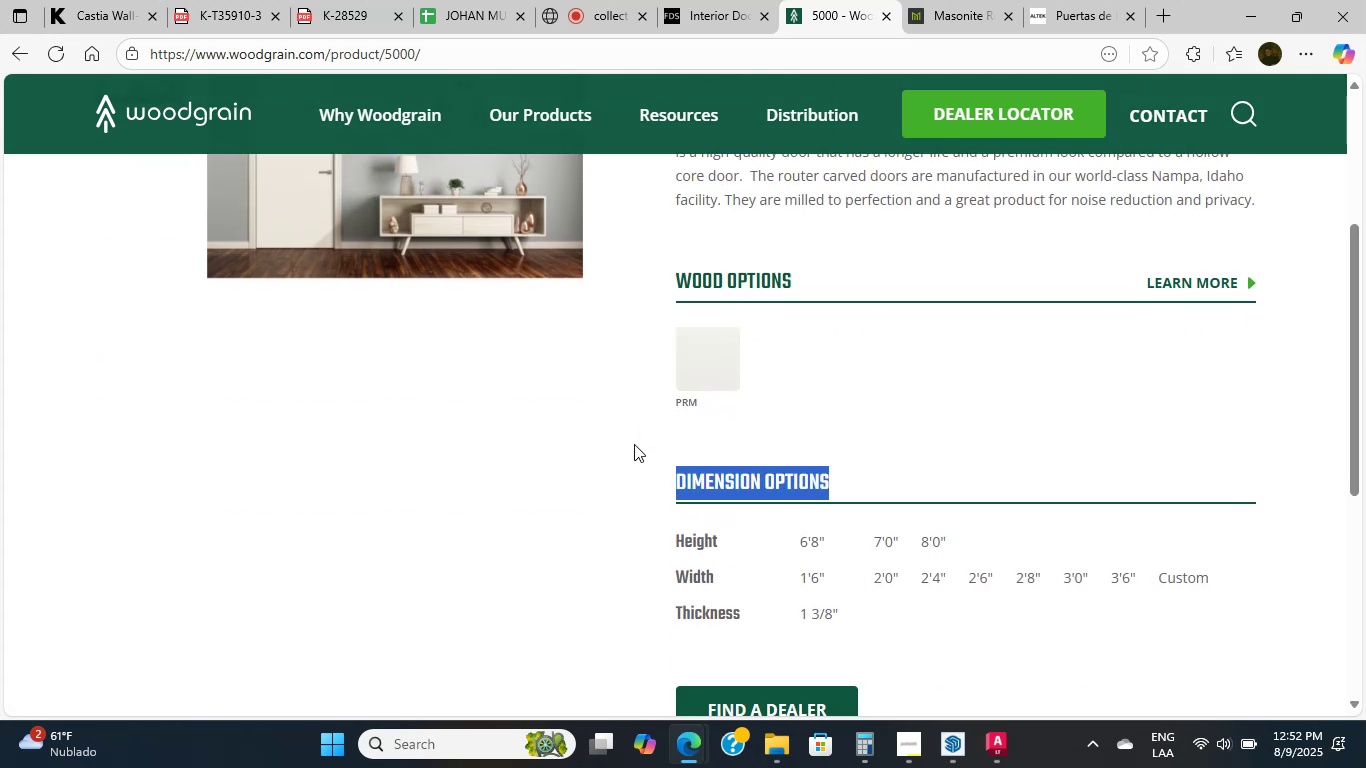 
double_click([634, 444])
 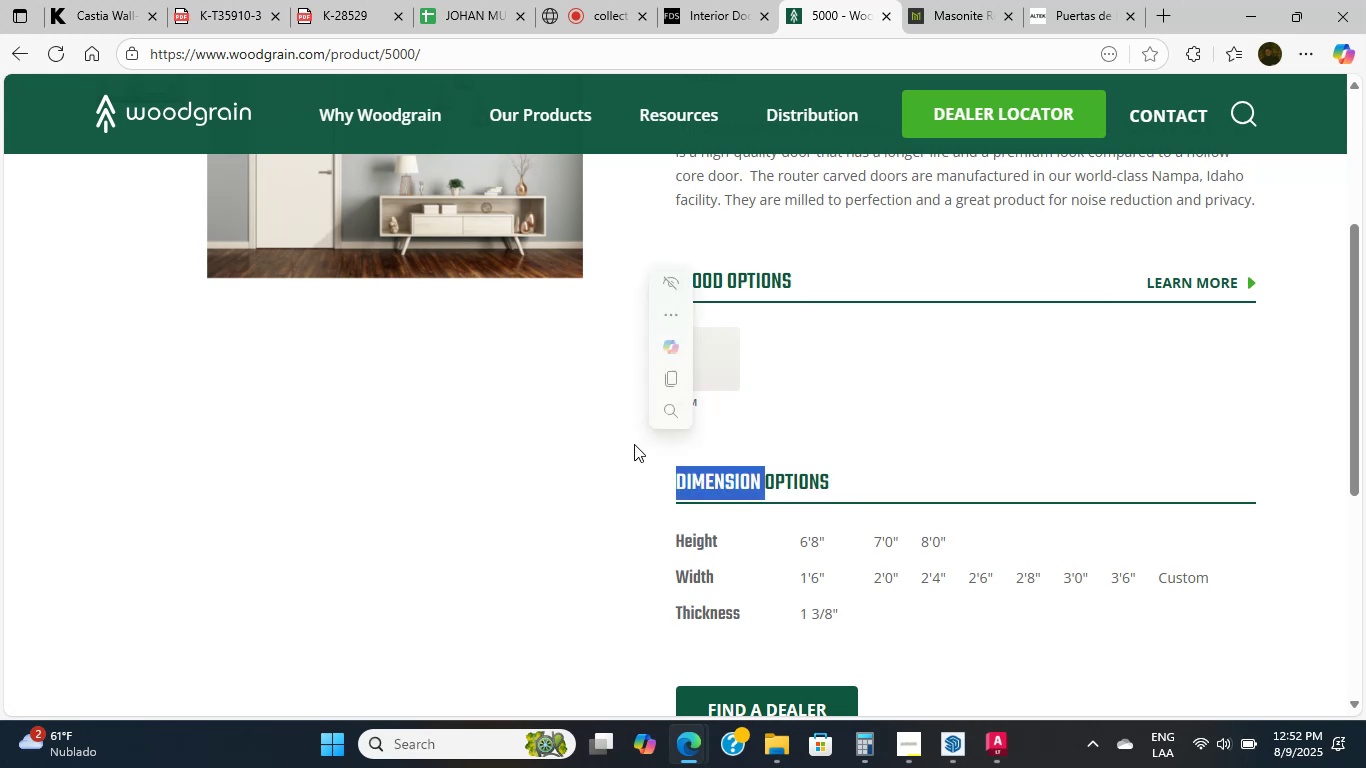 
triple_click([634, 444])
 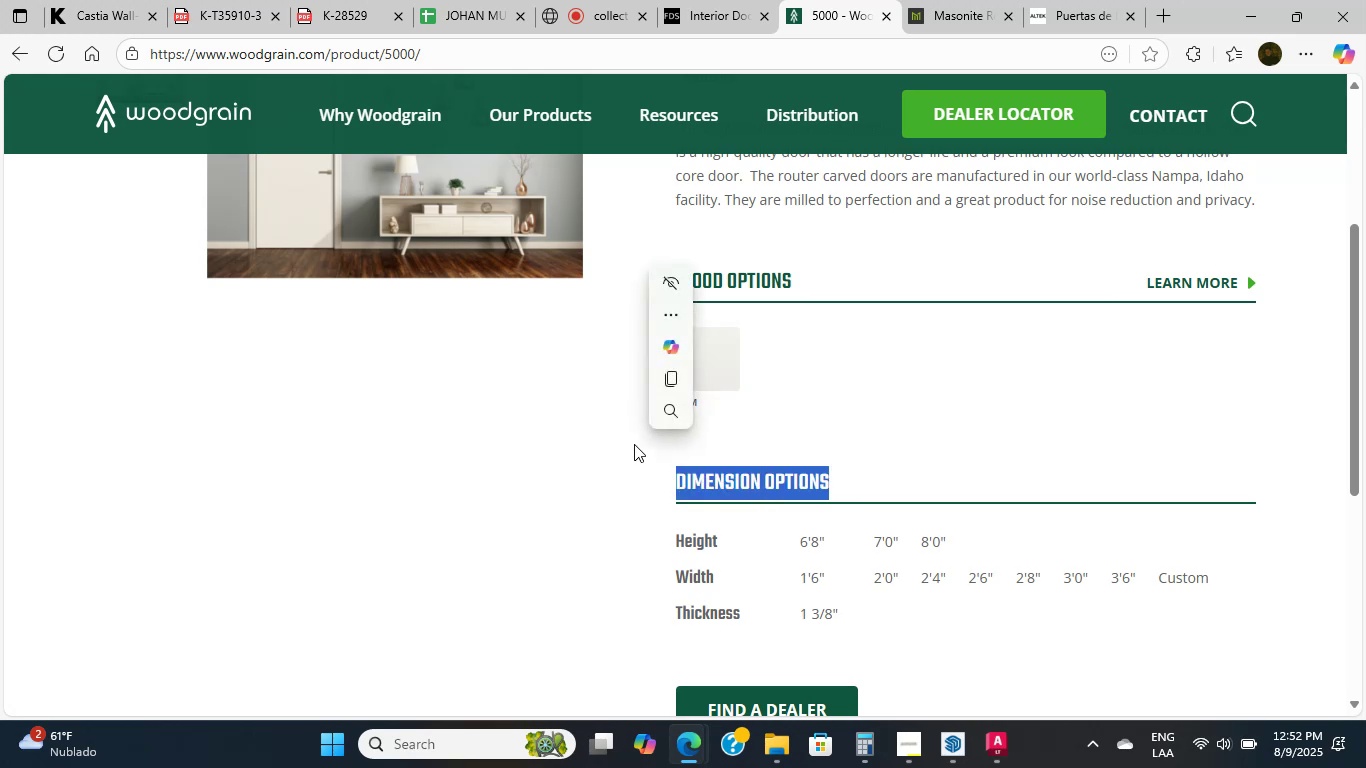 
scroll: coordinate [634, 444], scroll_direction: up, amount: 3.0
 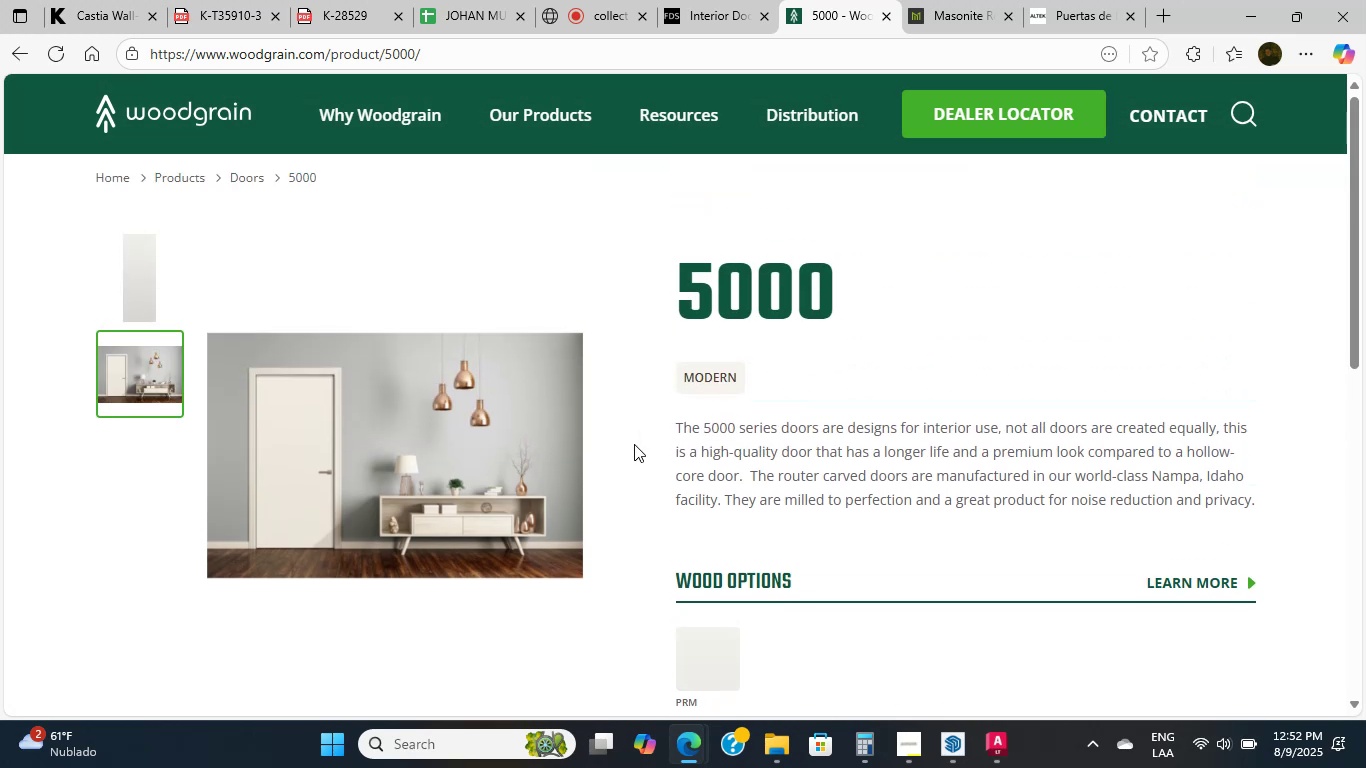 
scroll: coordinate [634, 444], scroll_direction: down, amount: 1.0
 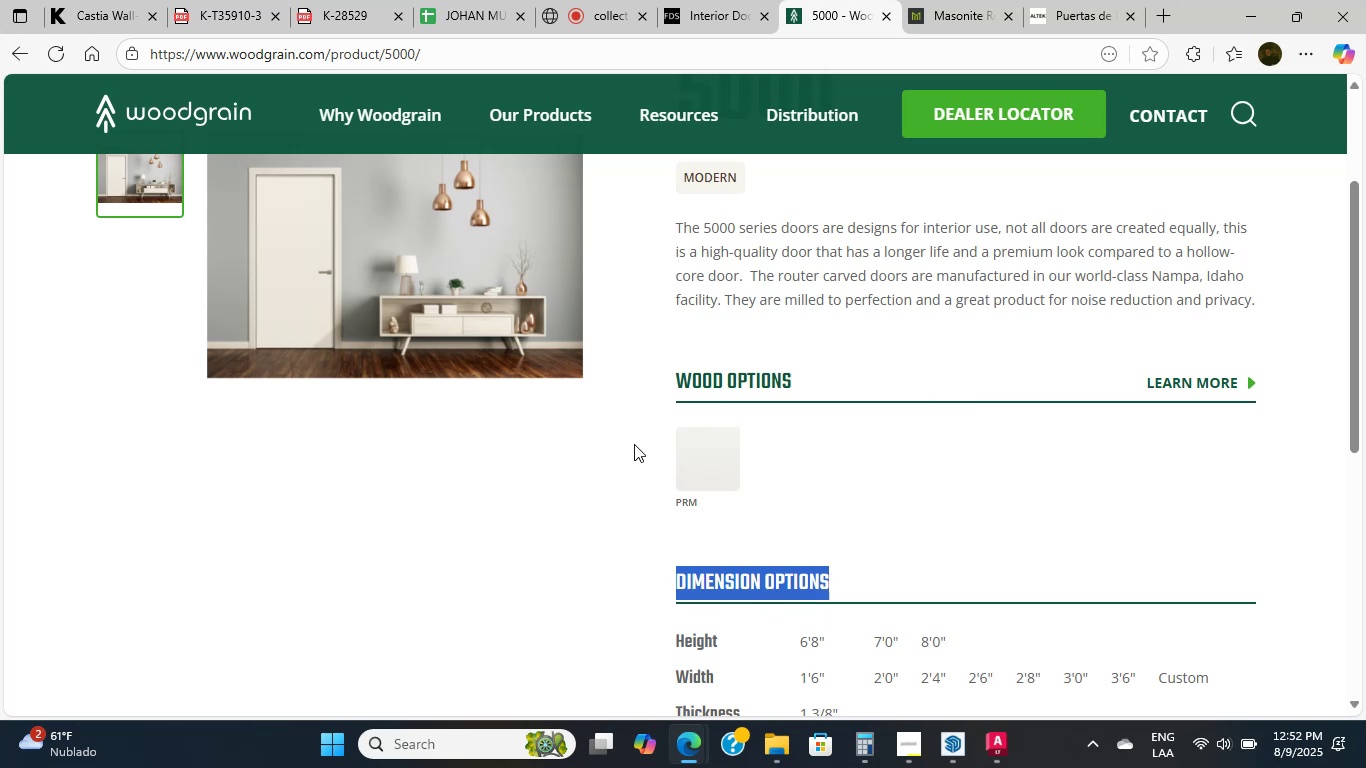 
wait(12.12)
 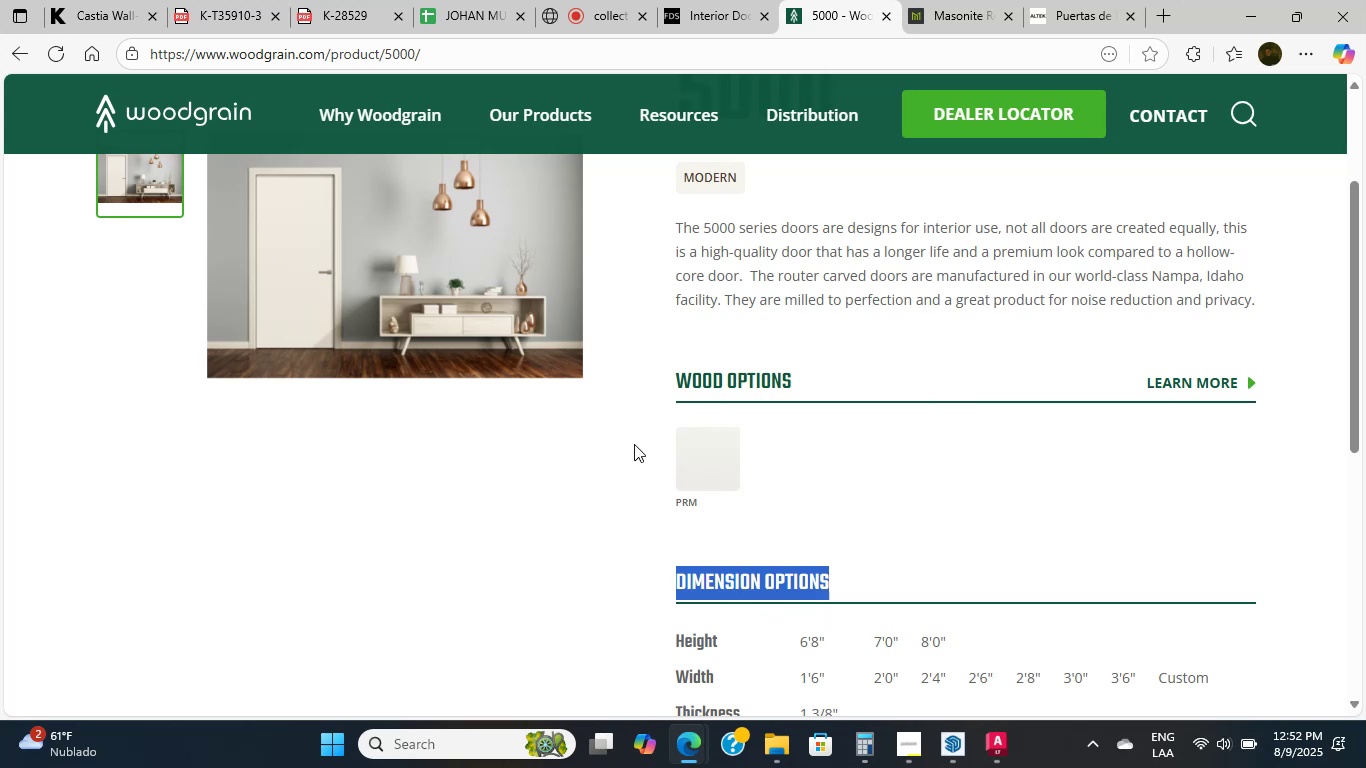 
scroll: coordinate [637, 444], scroll_direction: down, amount: 5.0
 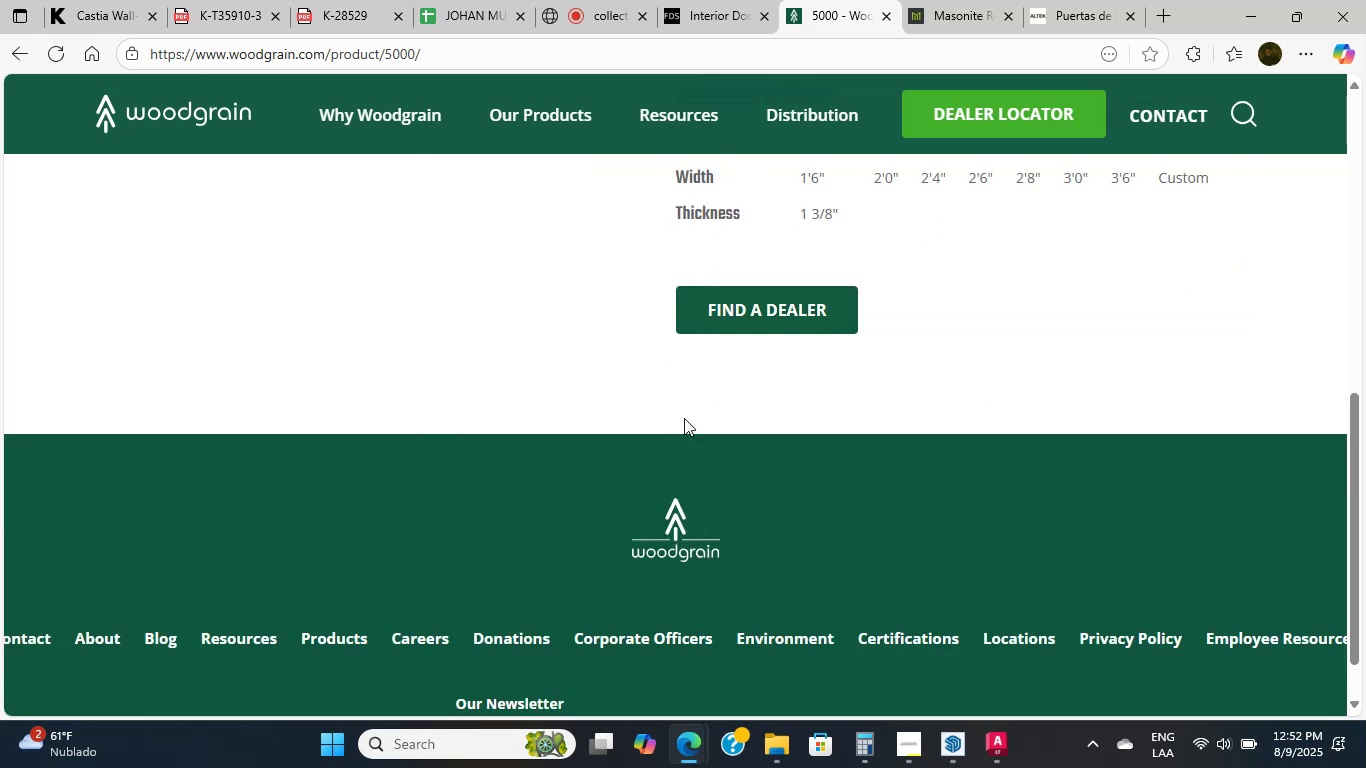 
left_click([684, 418])
 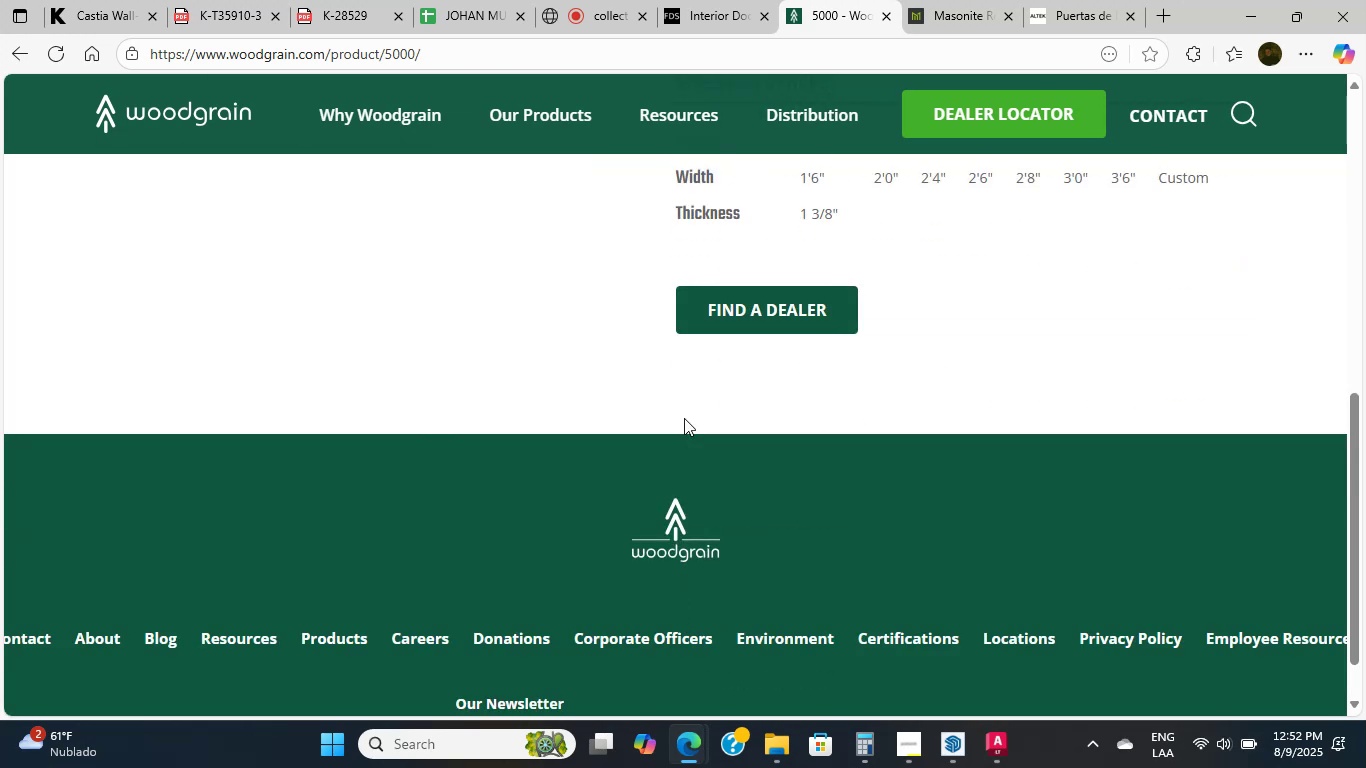 
scroll: coordinate [687, 424], scroll_direction: up, amount: 15.0
 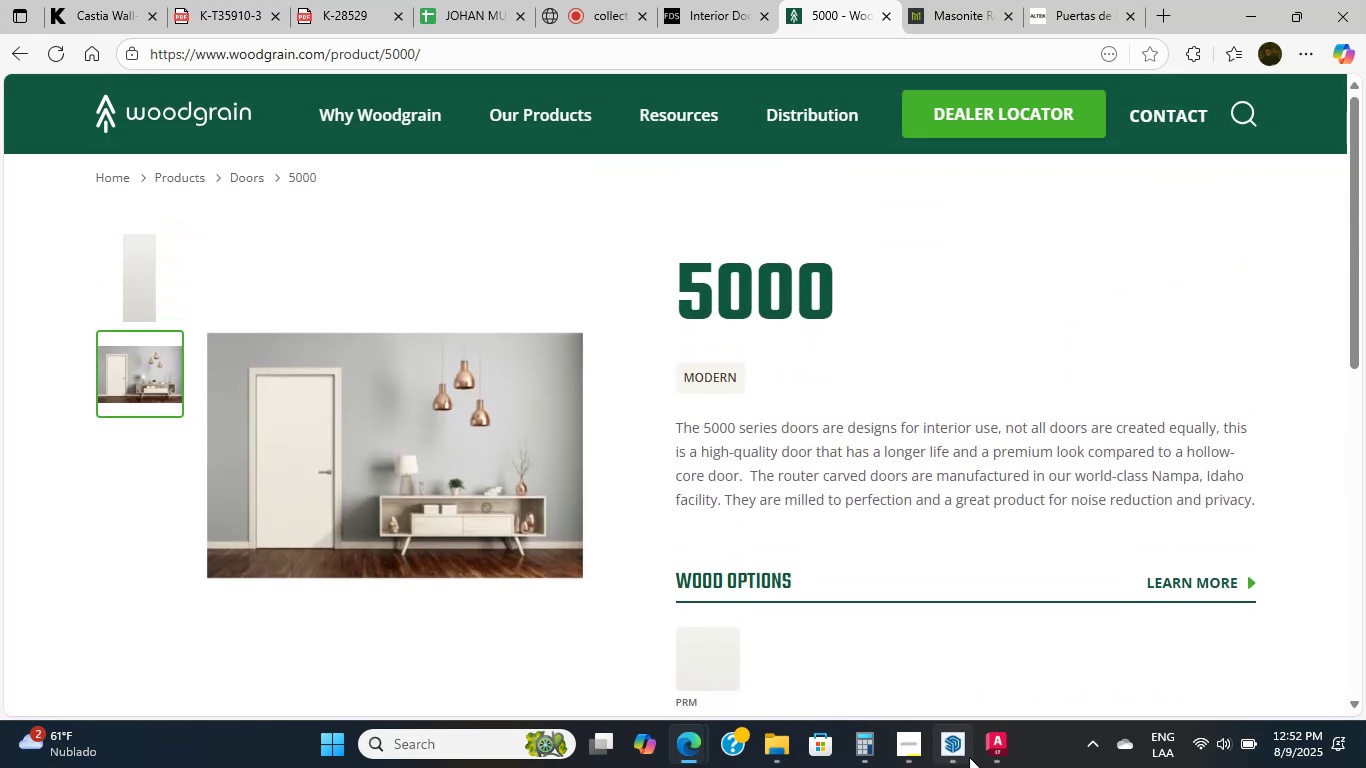 
left_click([961, 754])
 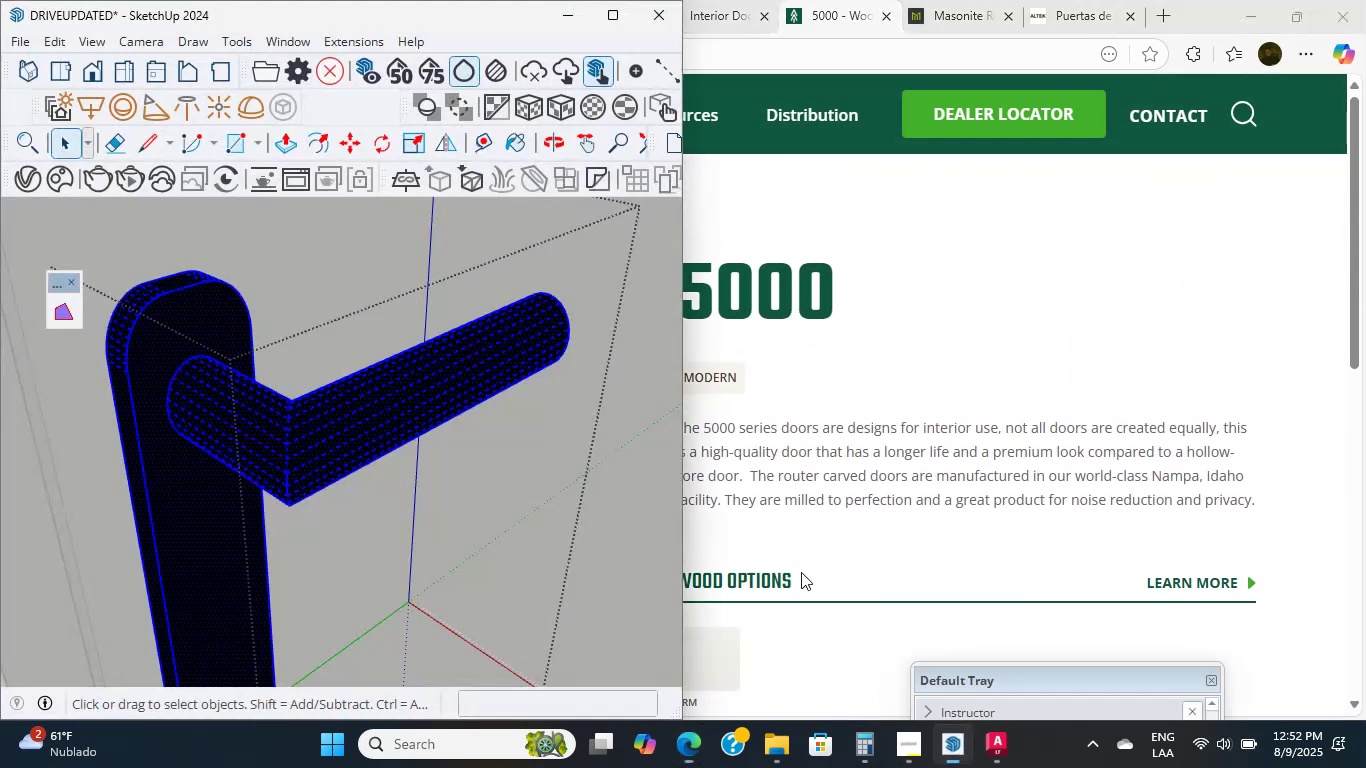 
scroll: coordinate [407, 455], scroll_direction: down, amount: 9.0
 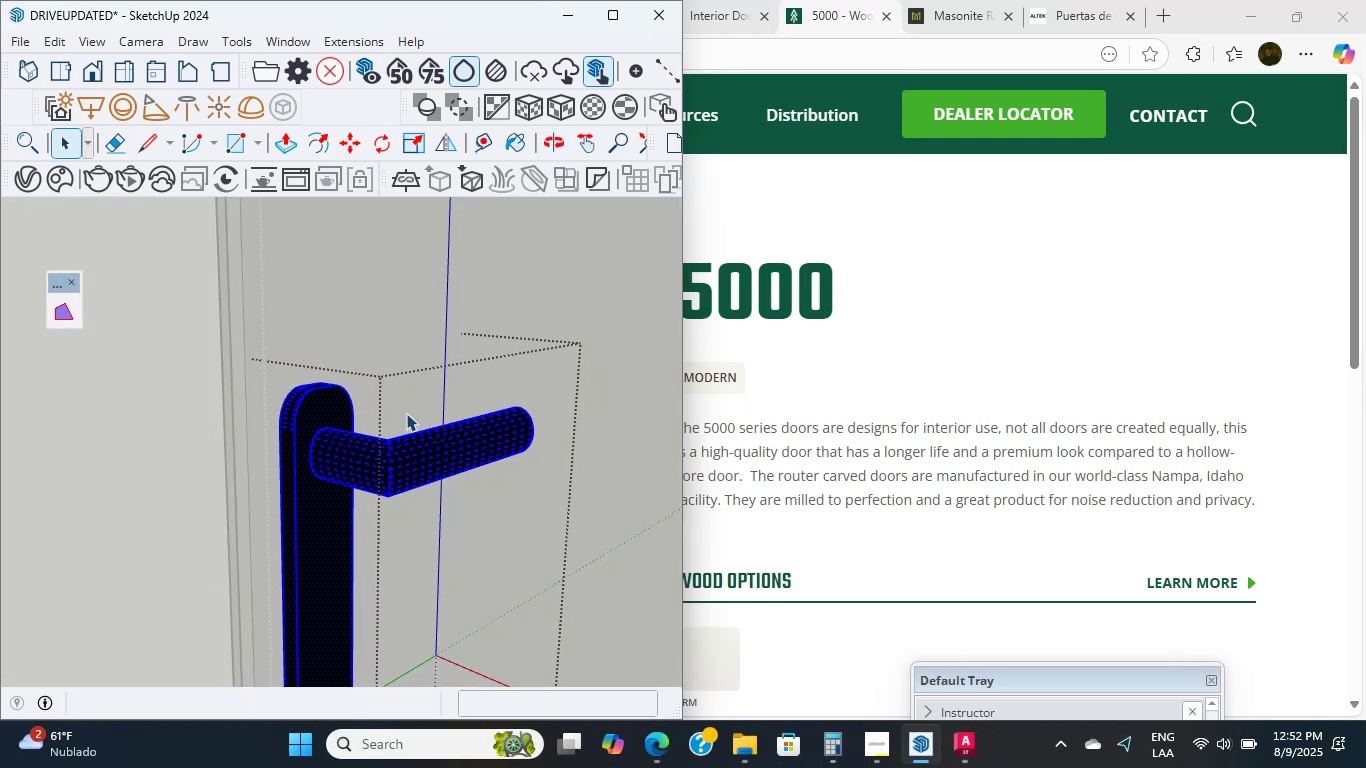 
scroll: coordinate [395, 411], scroll_direction: up, amount: 1.0
 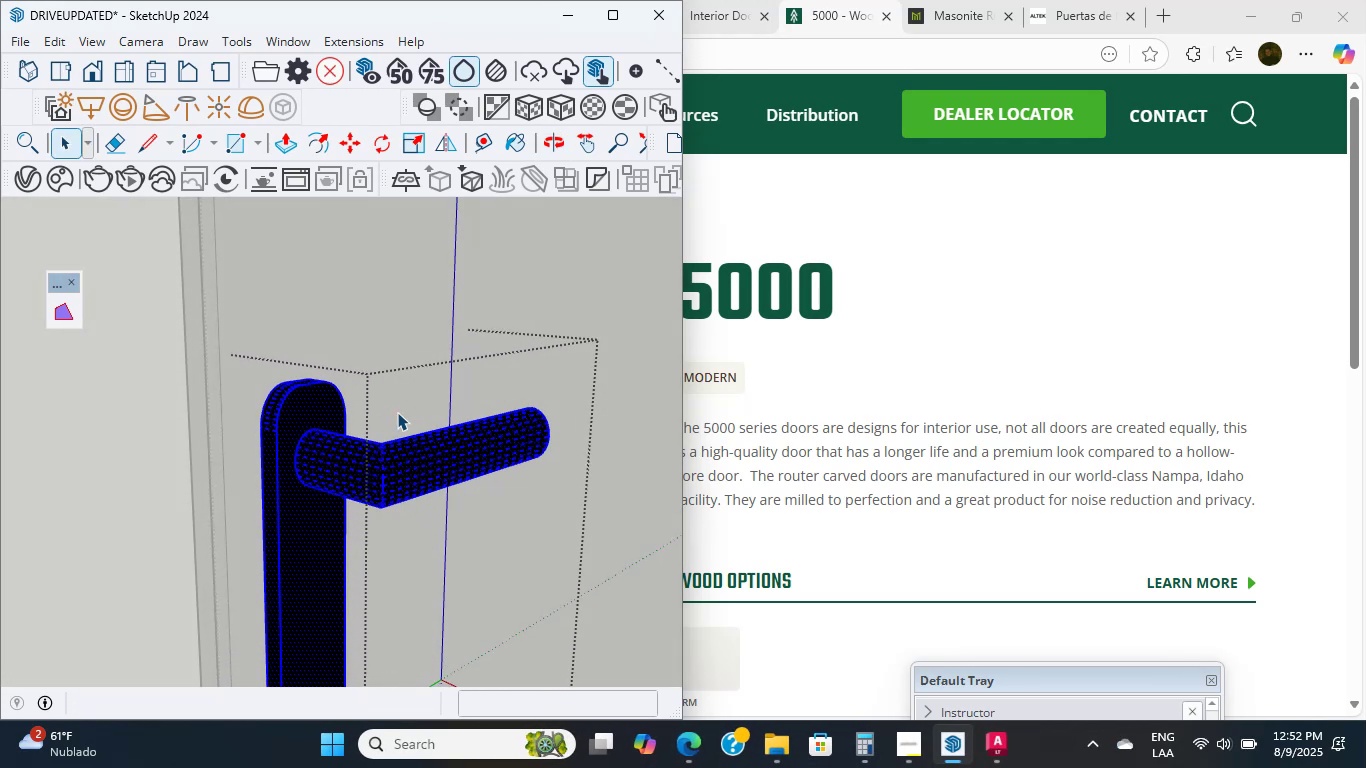 
wait(5.78)
 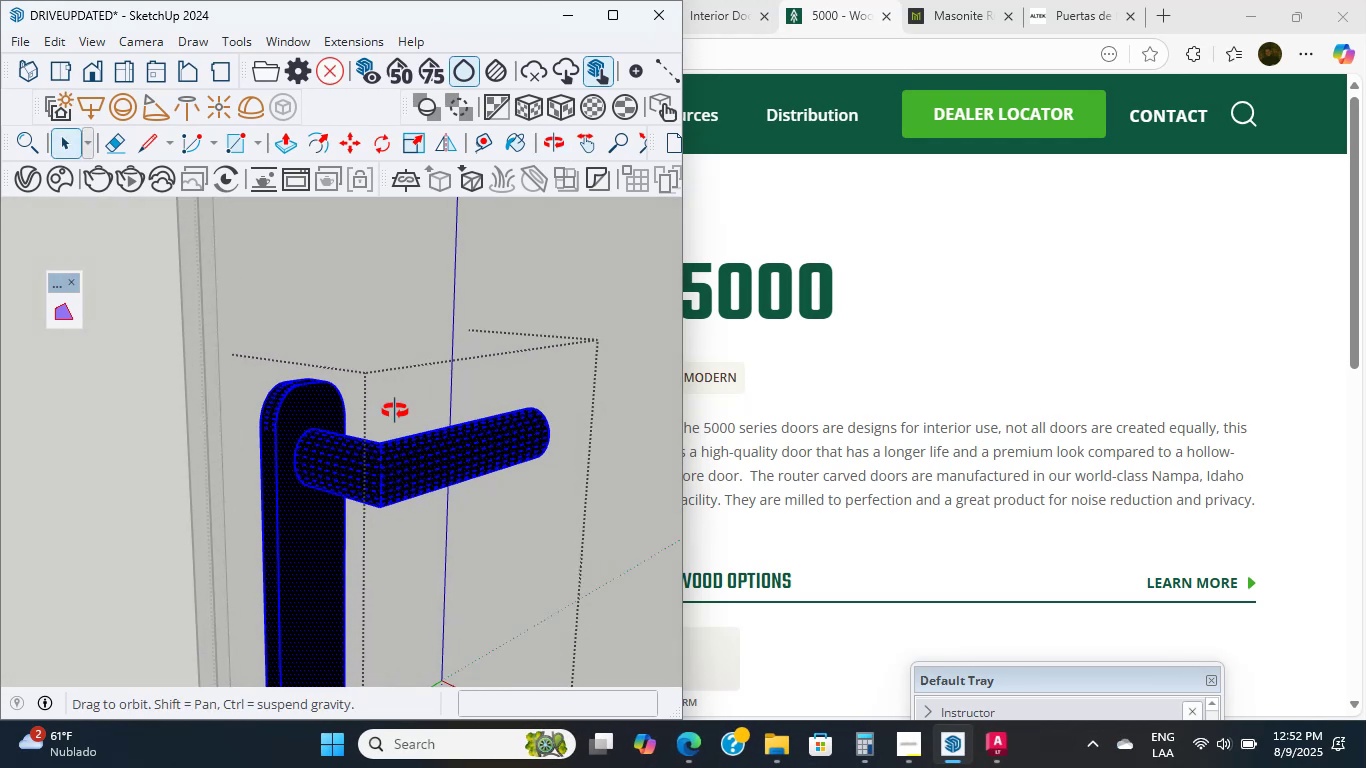 
scroll: coordinate [255, 385], scroll_direction: up, amount: 41.0
 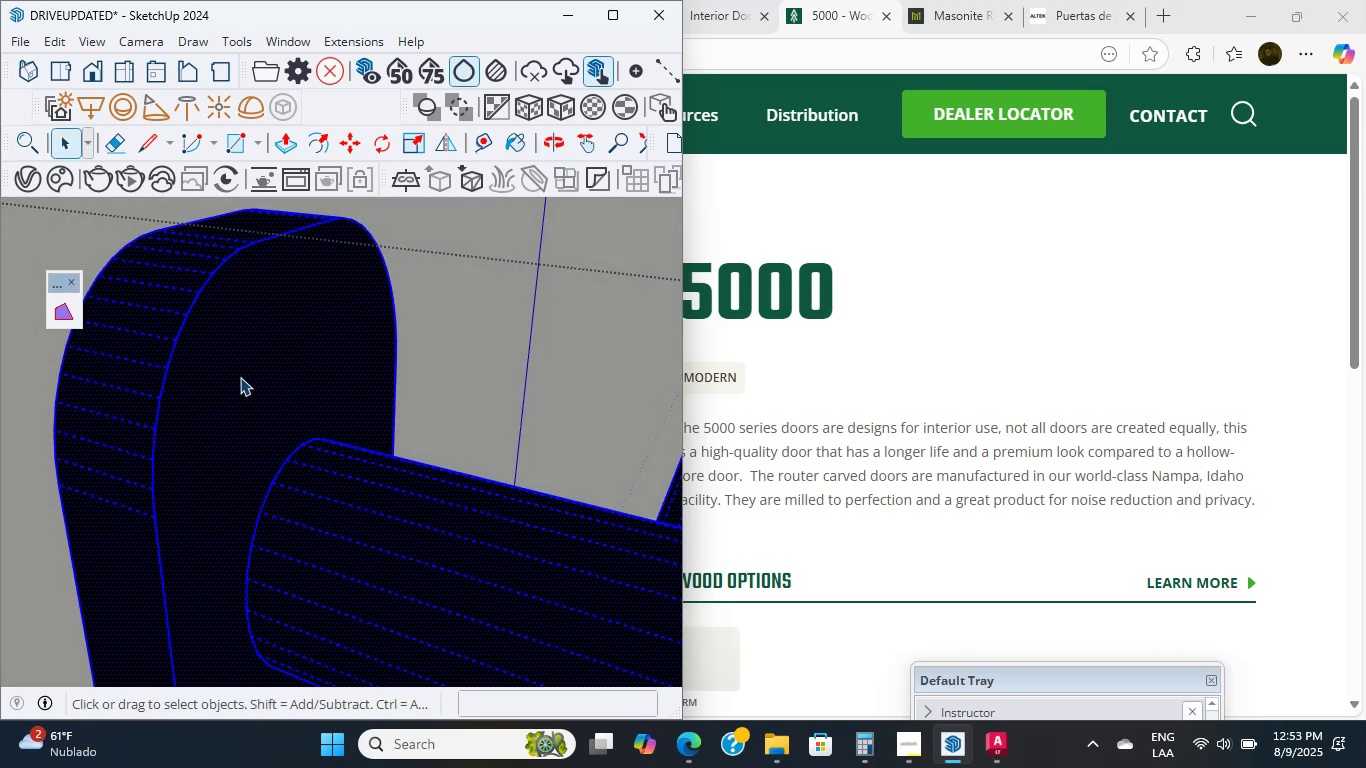 
wait(10.37)
 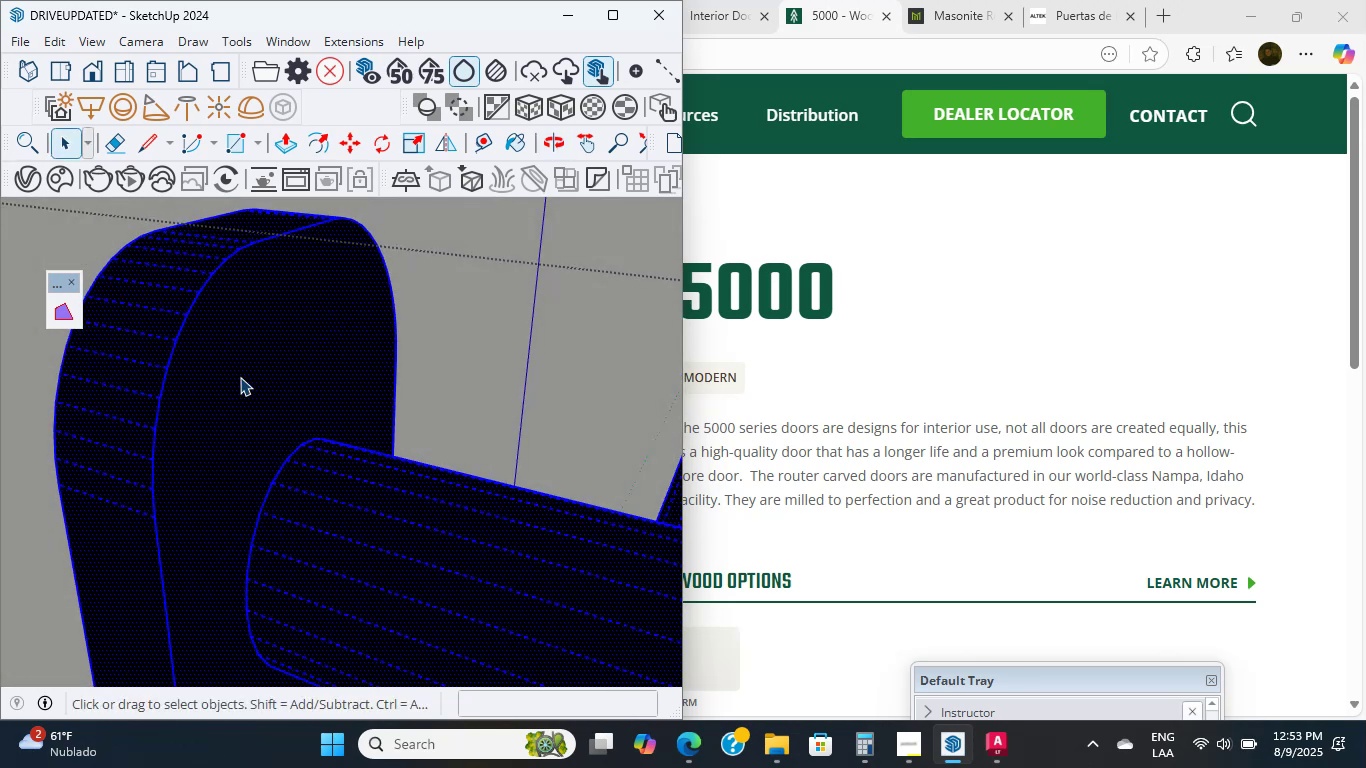 
scroll: coordinate [307, 460], scroll_direction: down, amount: 13.0
 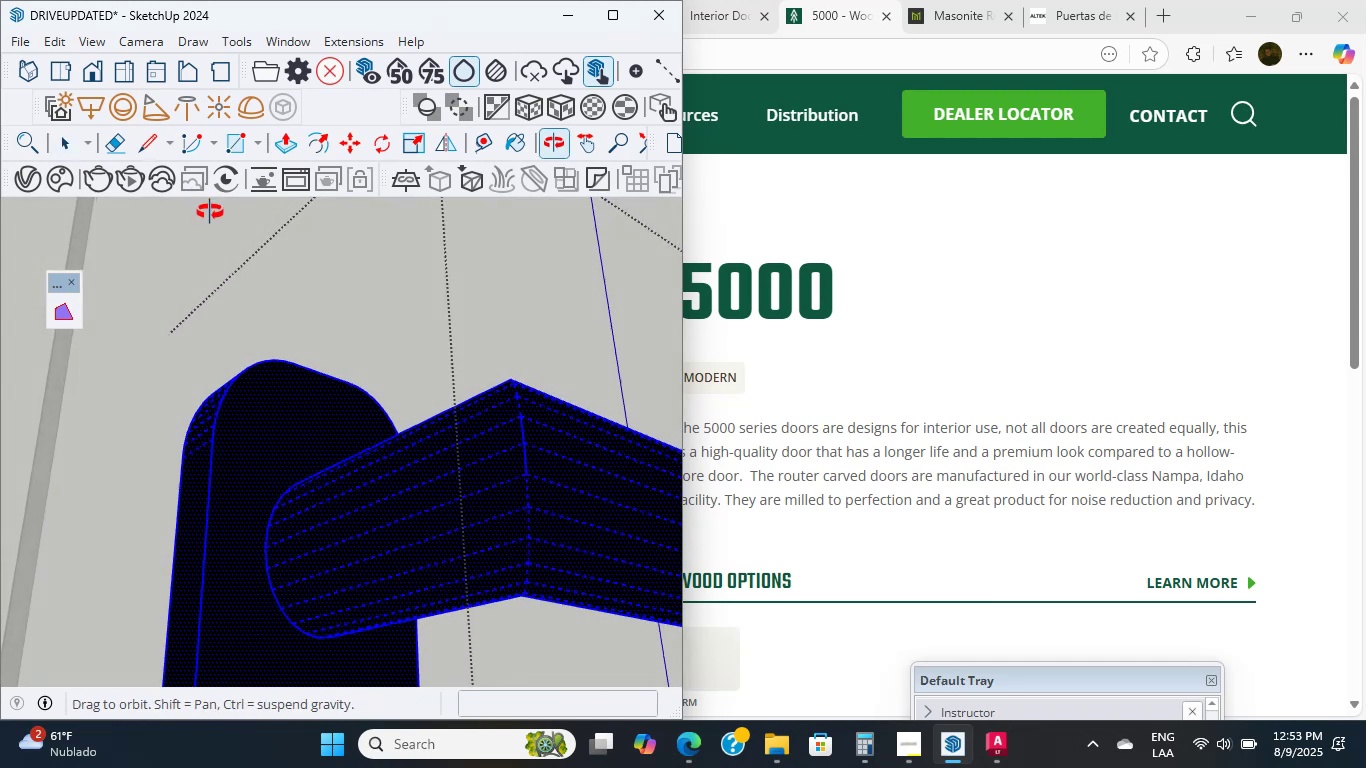 
scroll: coordinate [361, 388], scroll_direction: up, amount: 3.0
 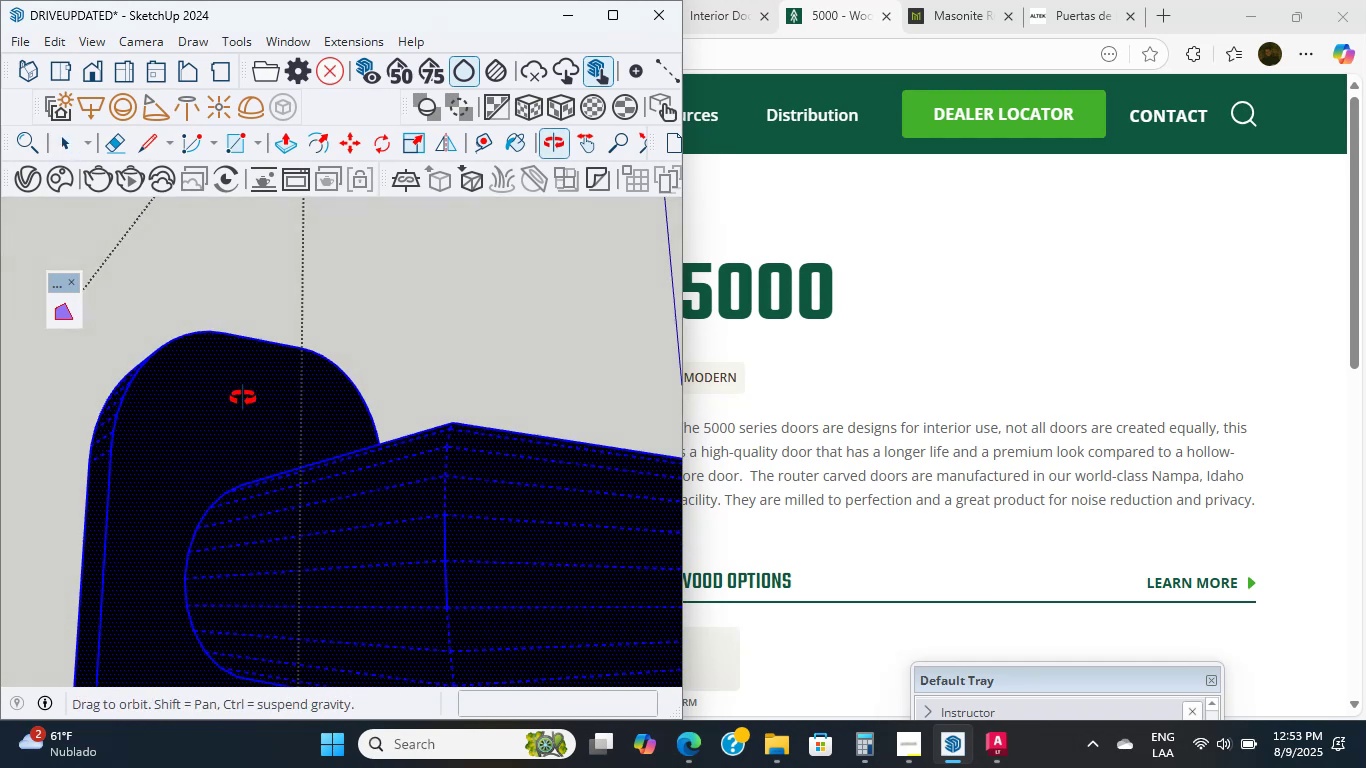 
scroll: coordinate [362, 445], scroll_direction: down, amount: 120.0
 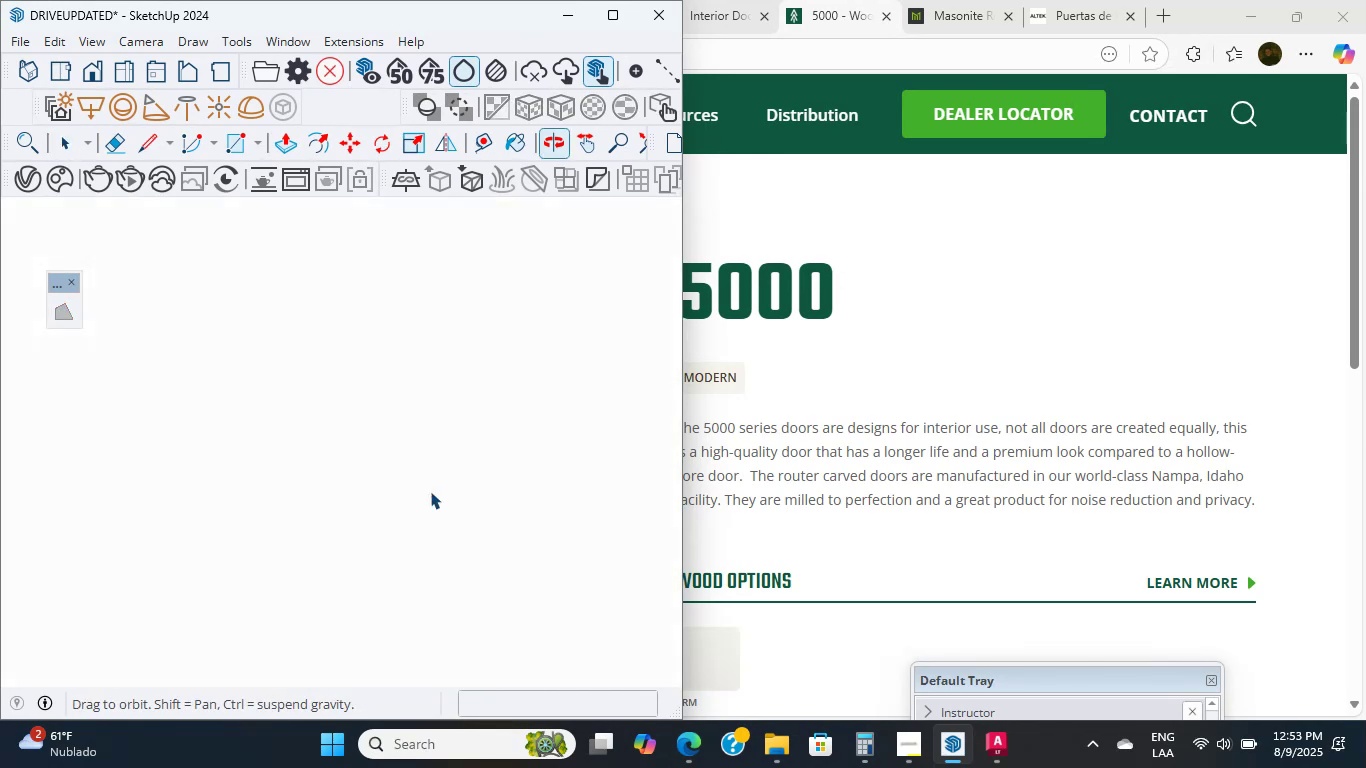 
key(Escape)
 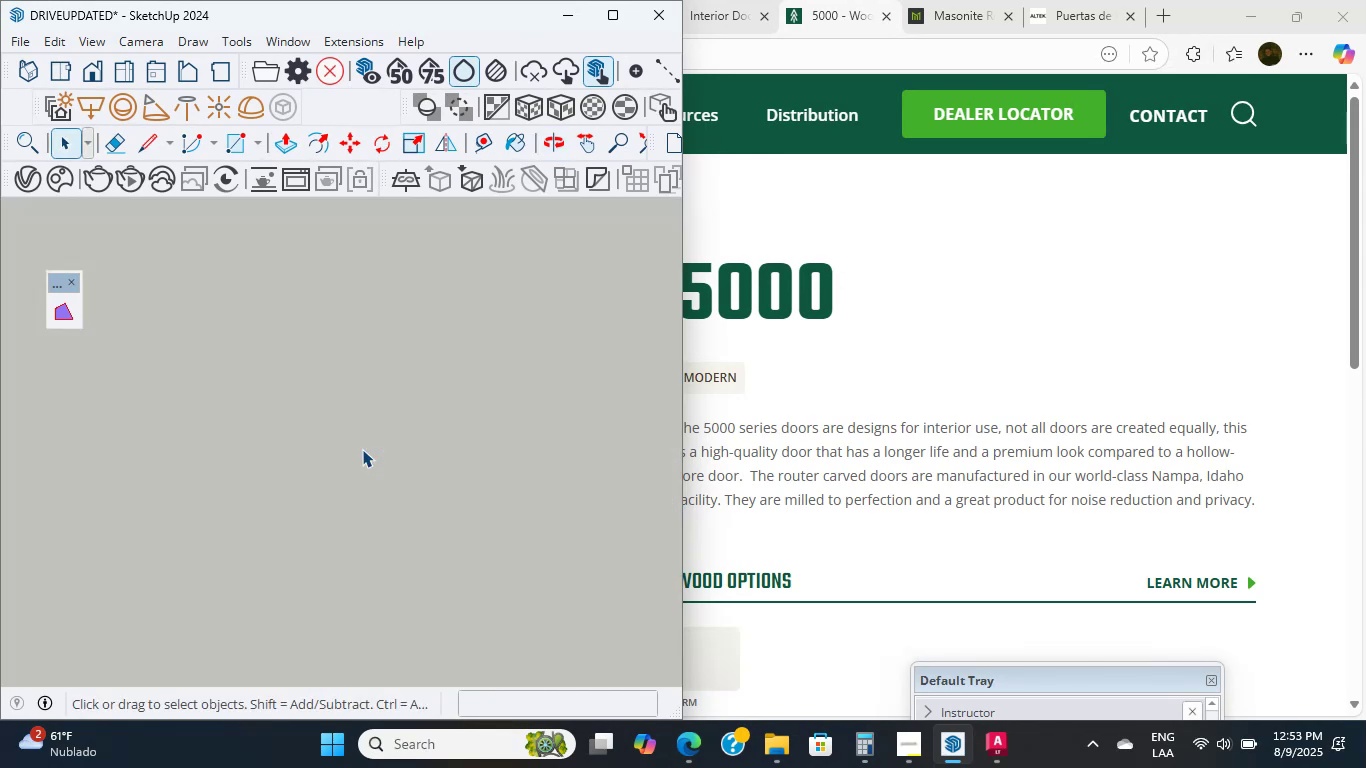 
key(Escape)
 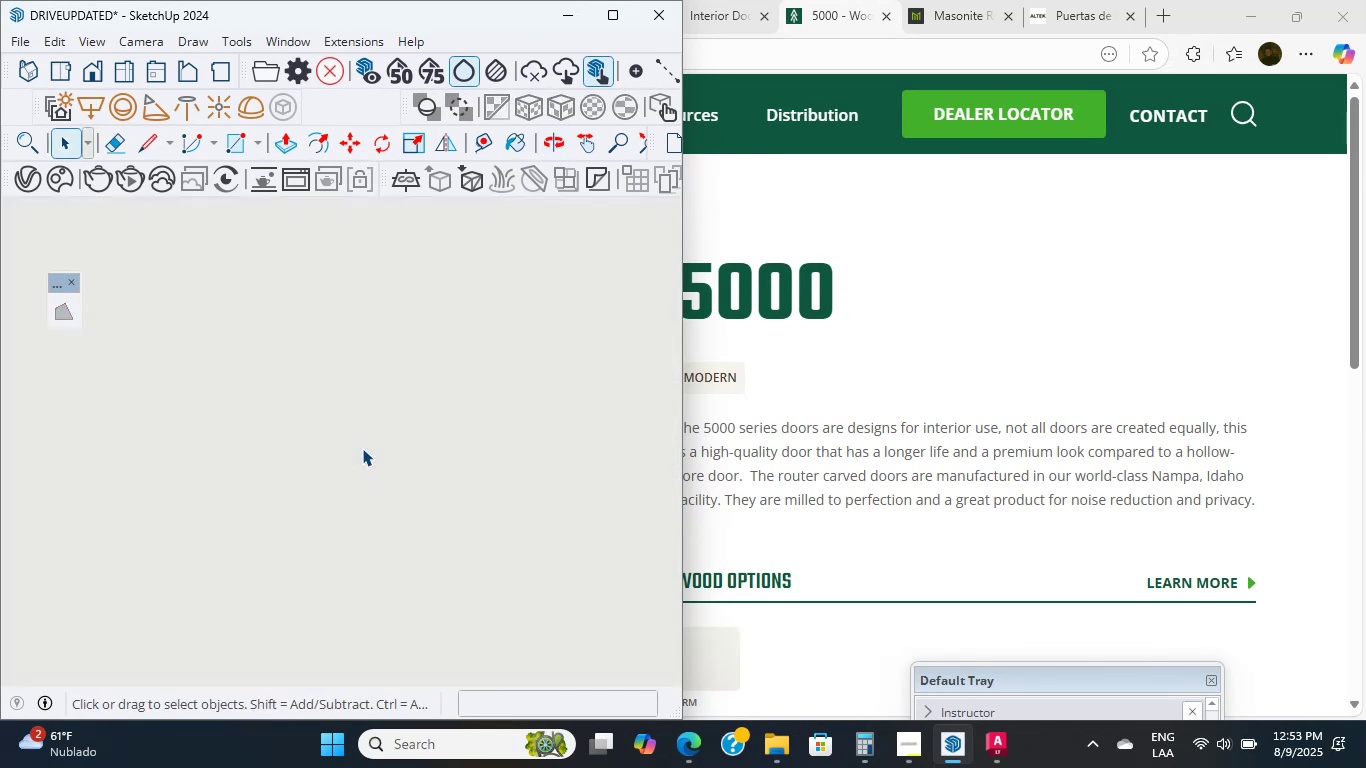 
key(Escape)
 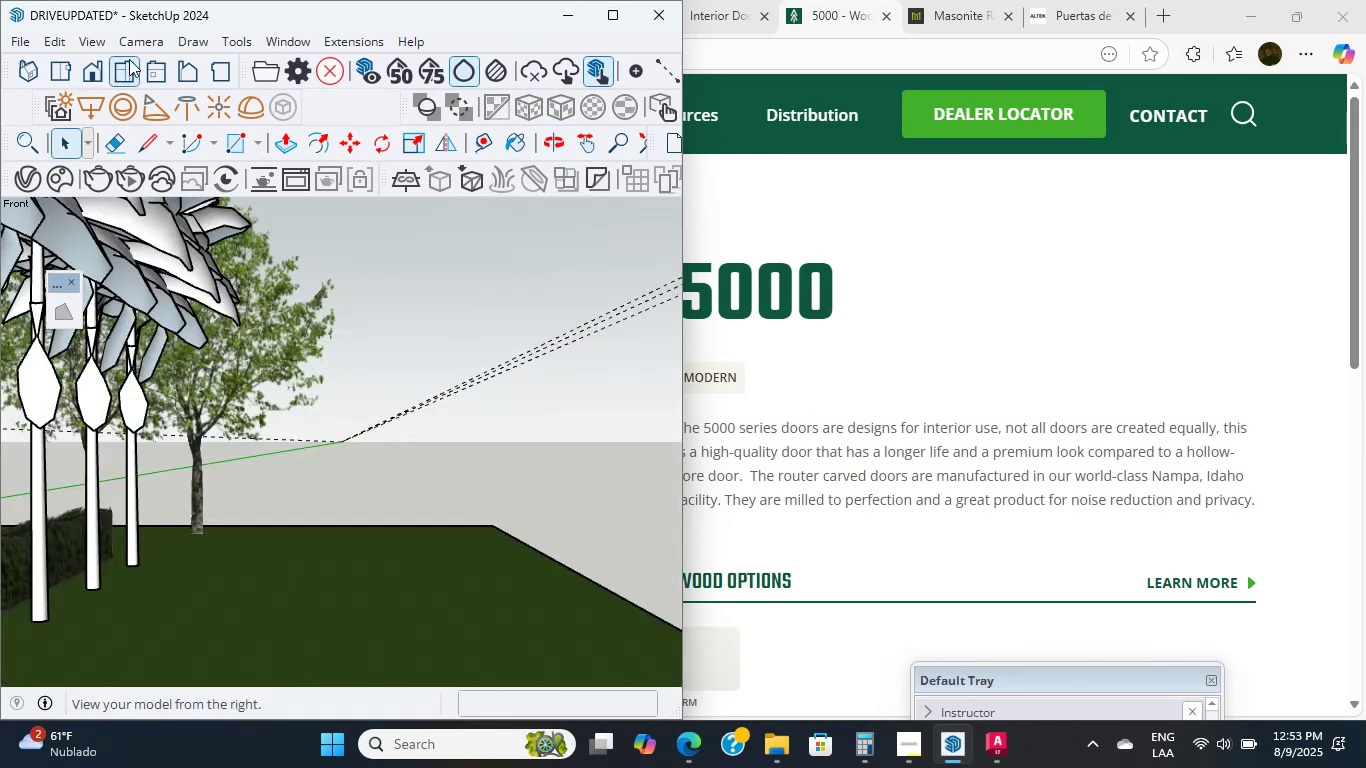 
left_click([125, 68])
 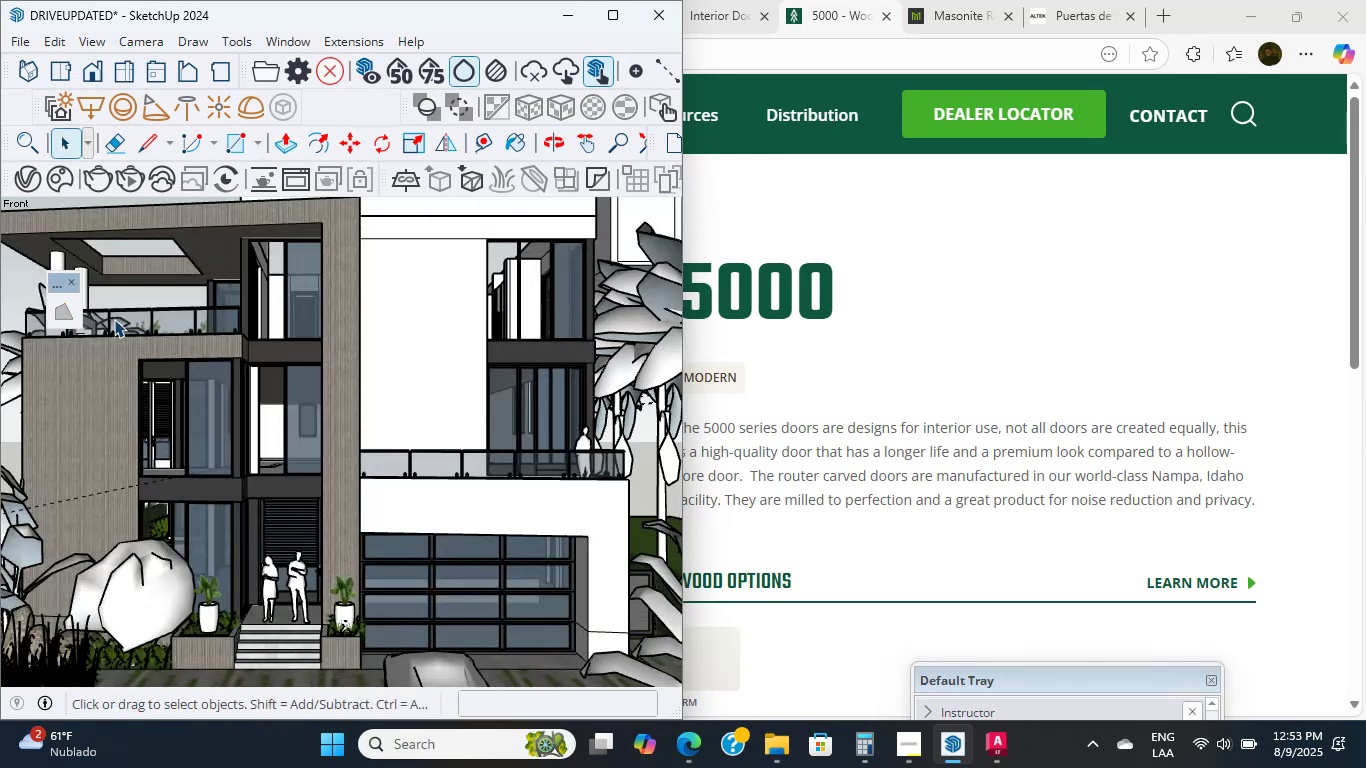 
scroll: coordinate [310, 438], scroll_direction: up, amount: 20.0
 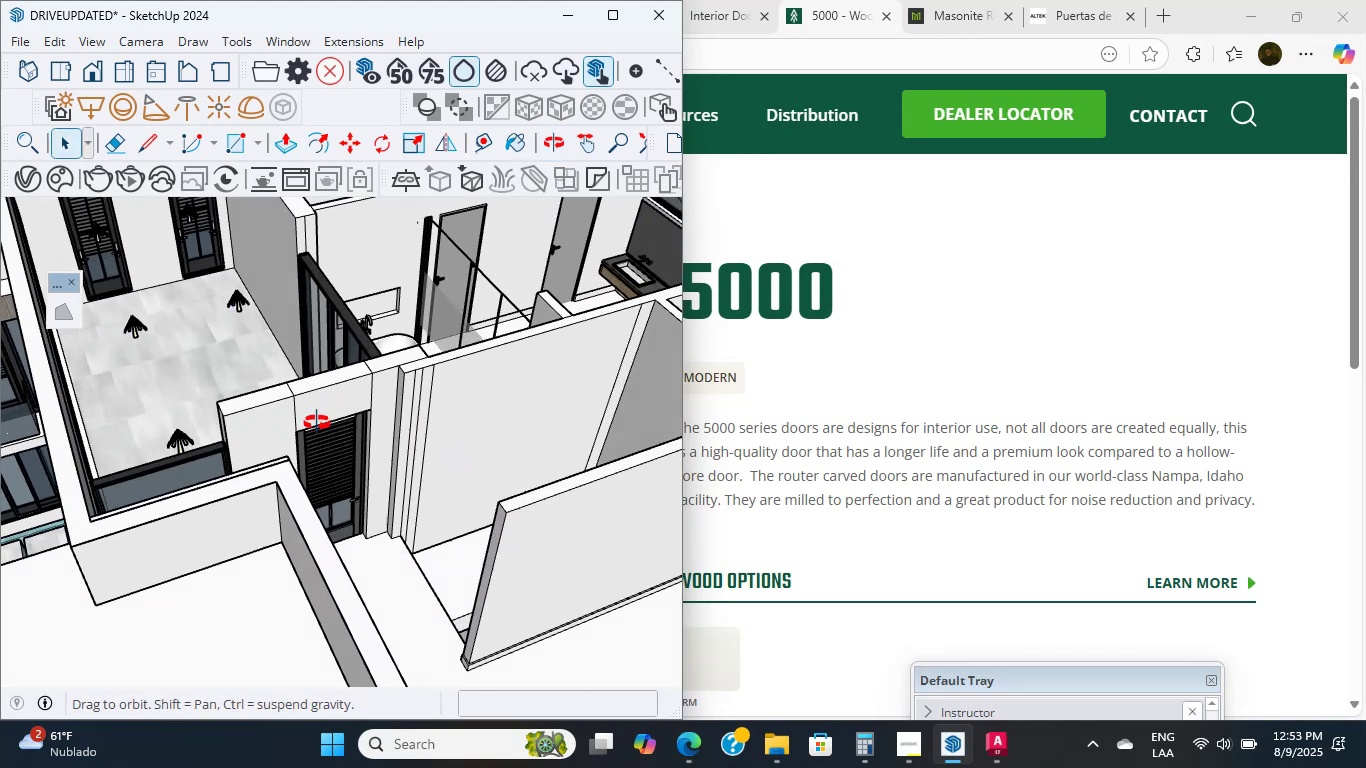 
hold_key(key=ShiftLeft, duration=0.36)
 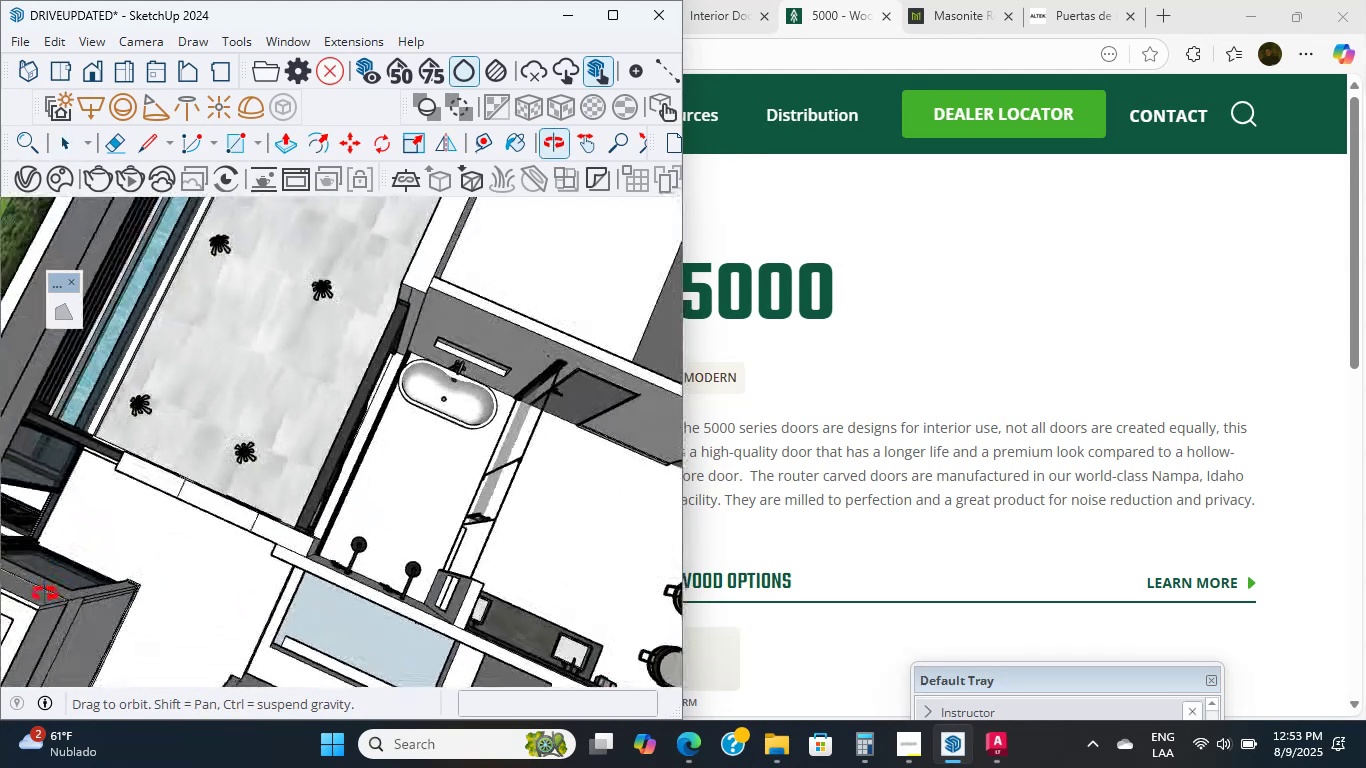 
scroll: coordinate [345, 467], scroll_direction: down, amount: 23.0
 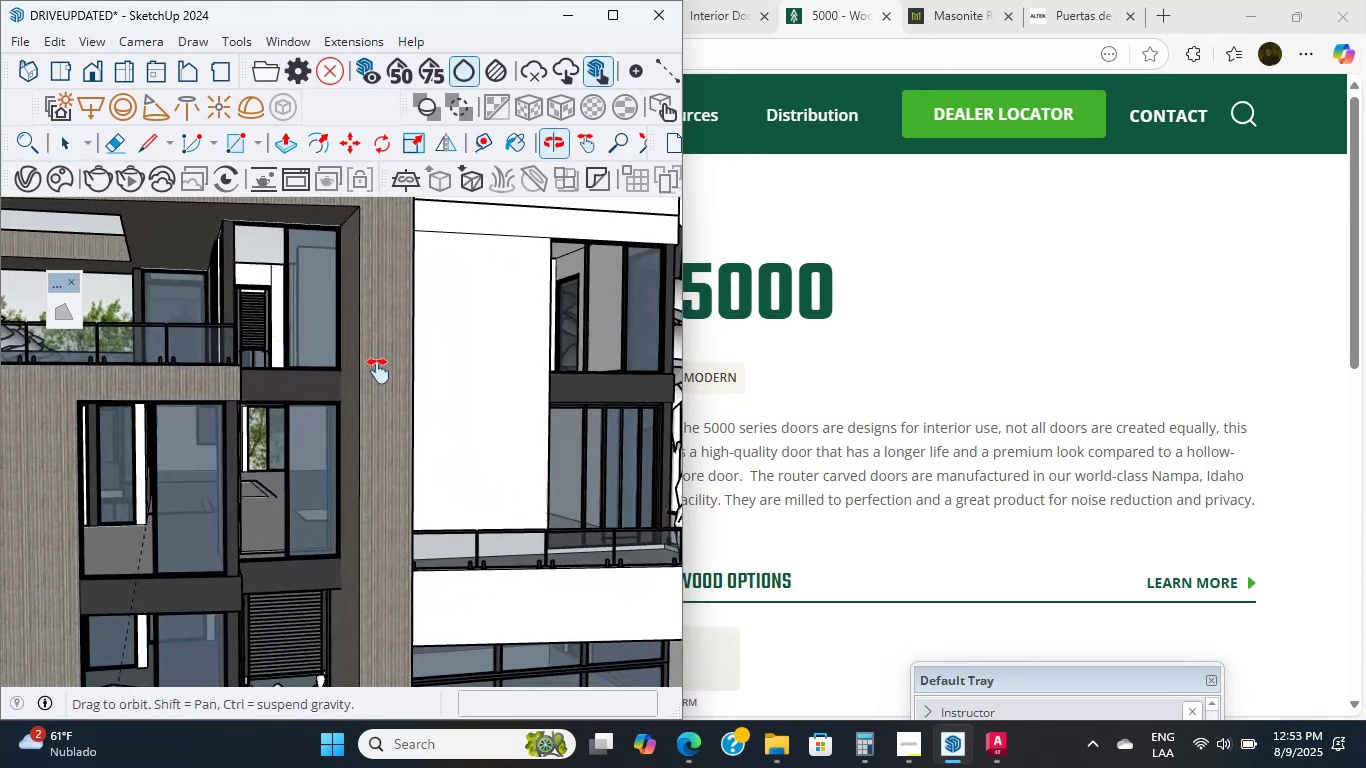 
hold_key(key=ShiftLeft, duration=1.97)
 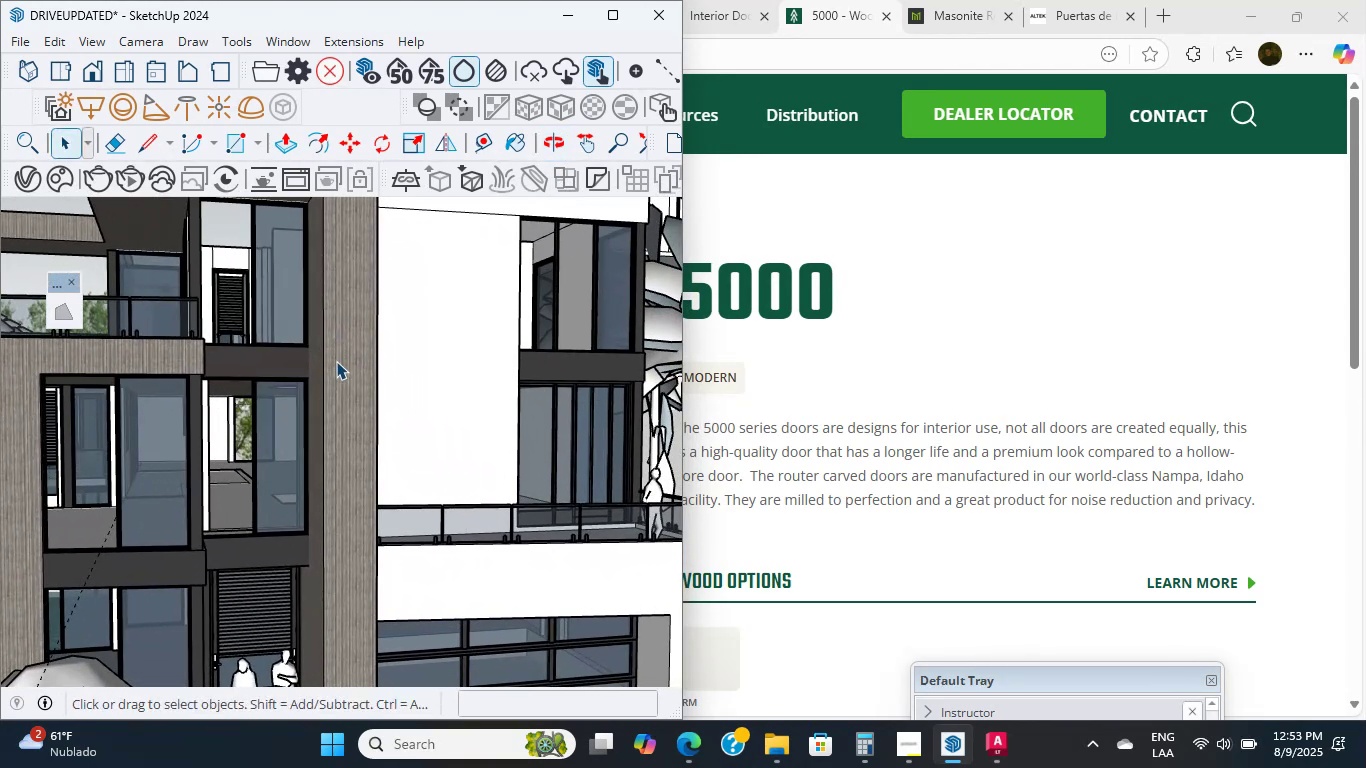 
scroll: coordinate [336, 361], scroll_direction: up, amount: 5.0
 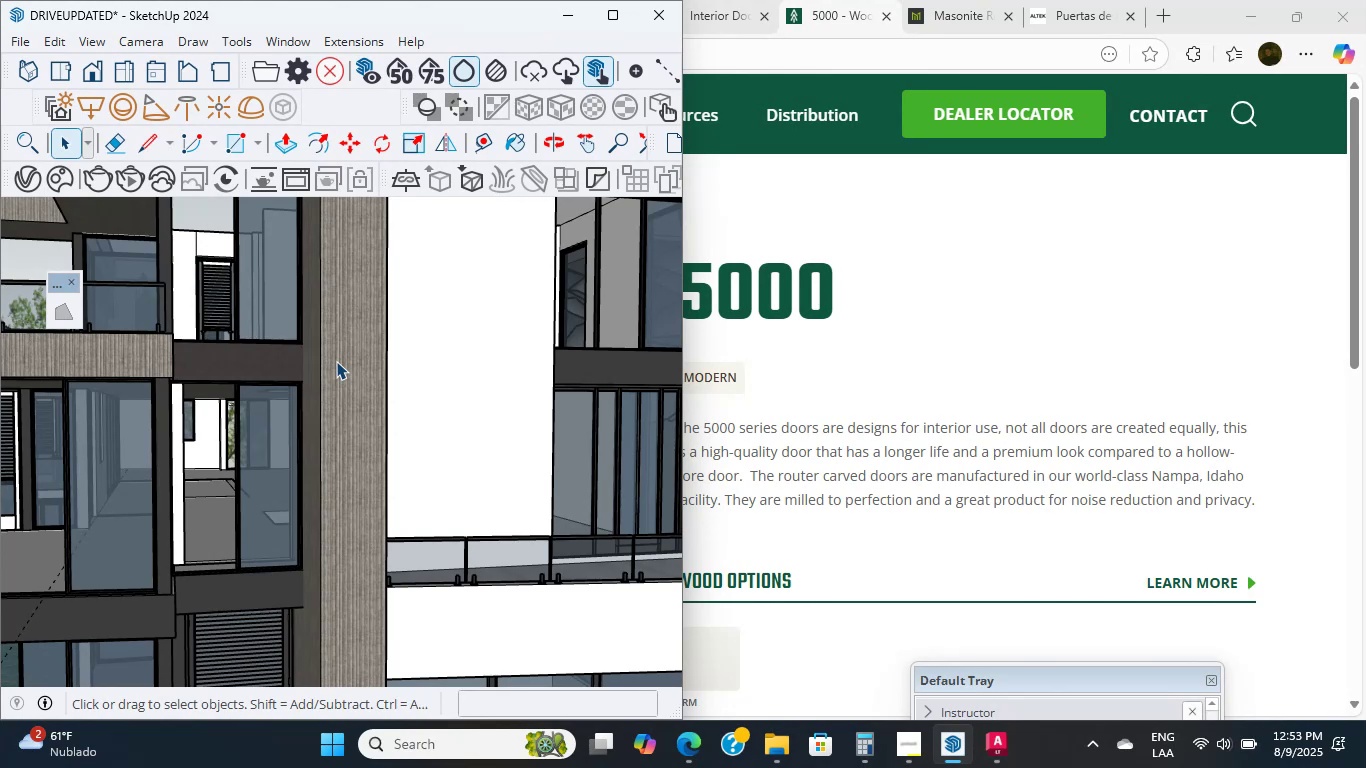 
wait(5.33)
 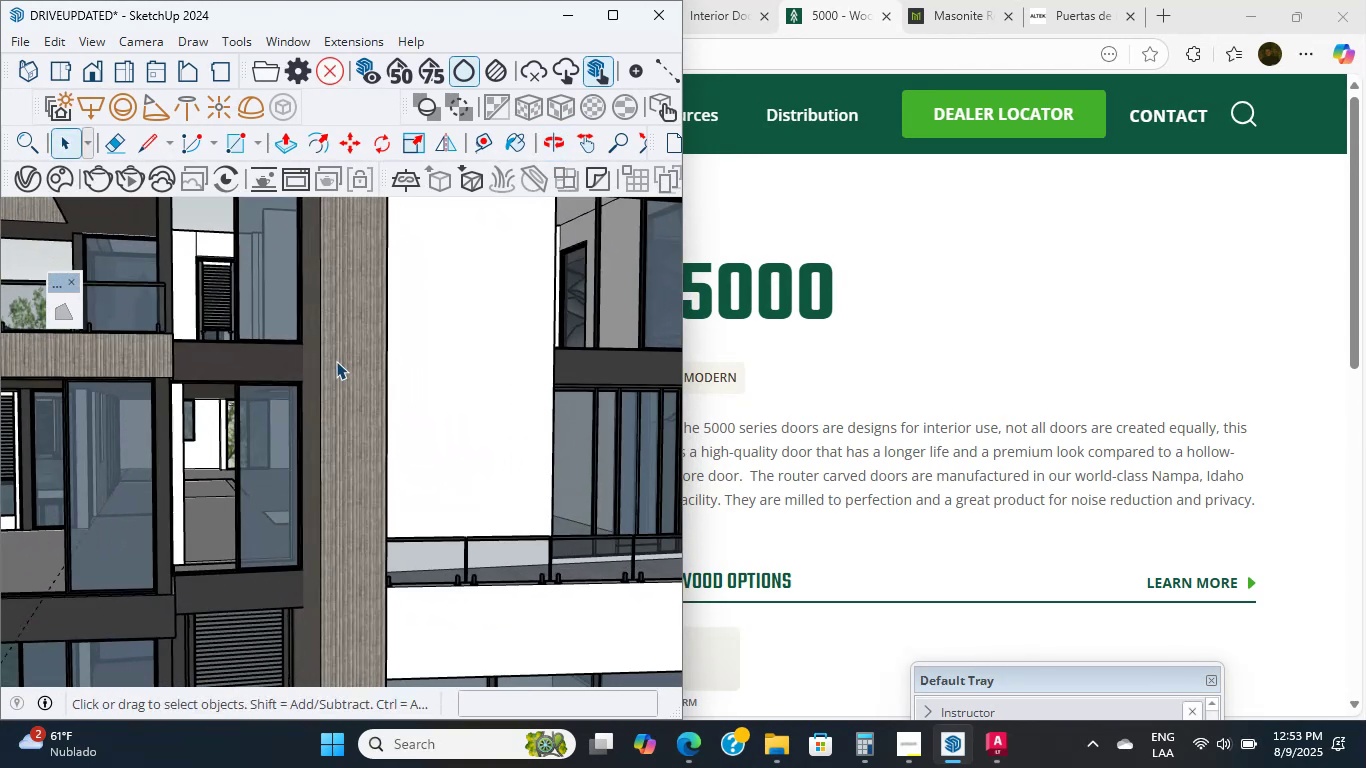 
scroll: coordinate [336, 361], scroll_direction: up, amount: 1.0
 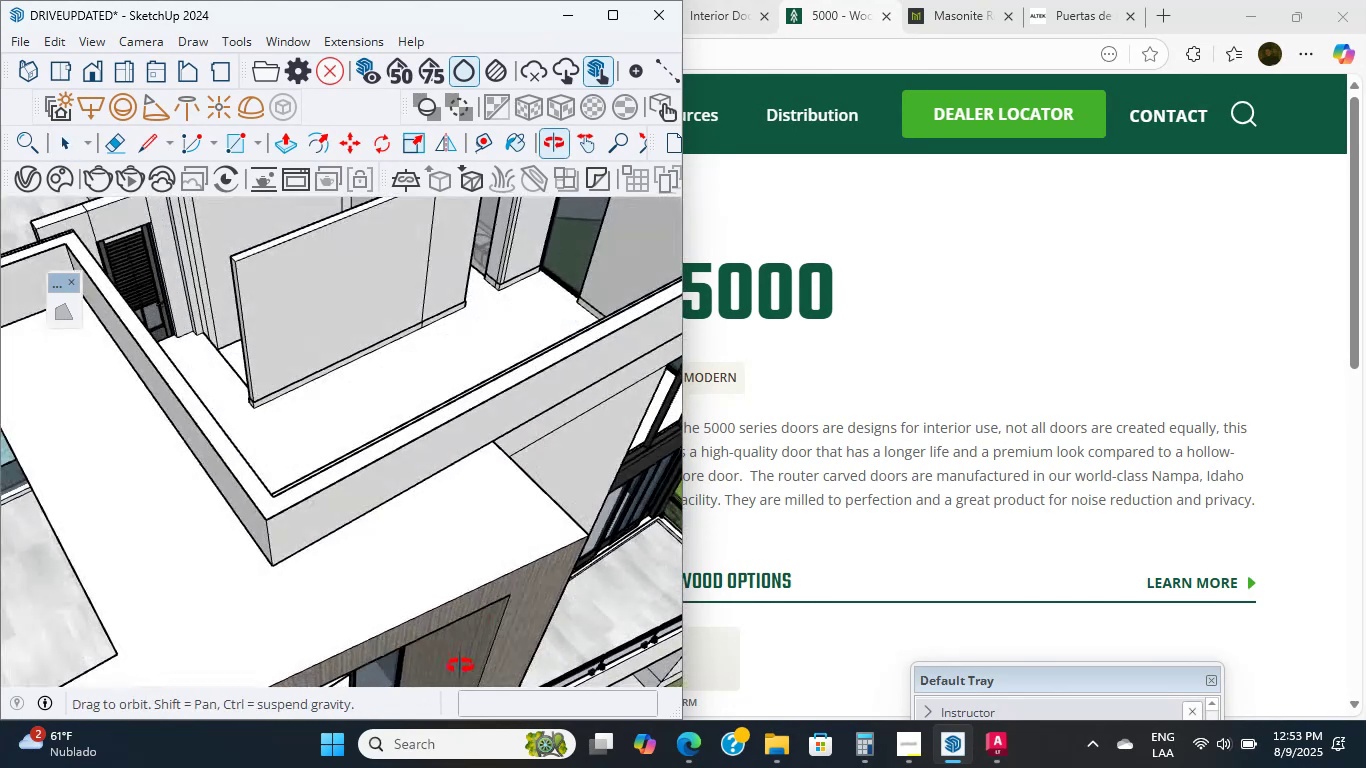 
scroll: coordinate [406, 585], scroll_direction: down, amount: 10.0
 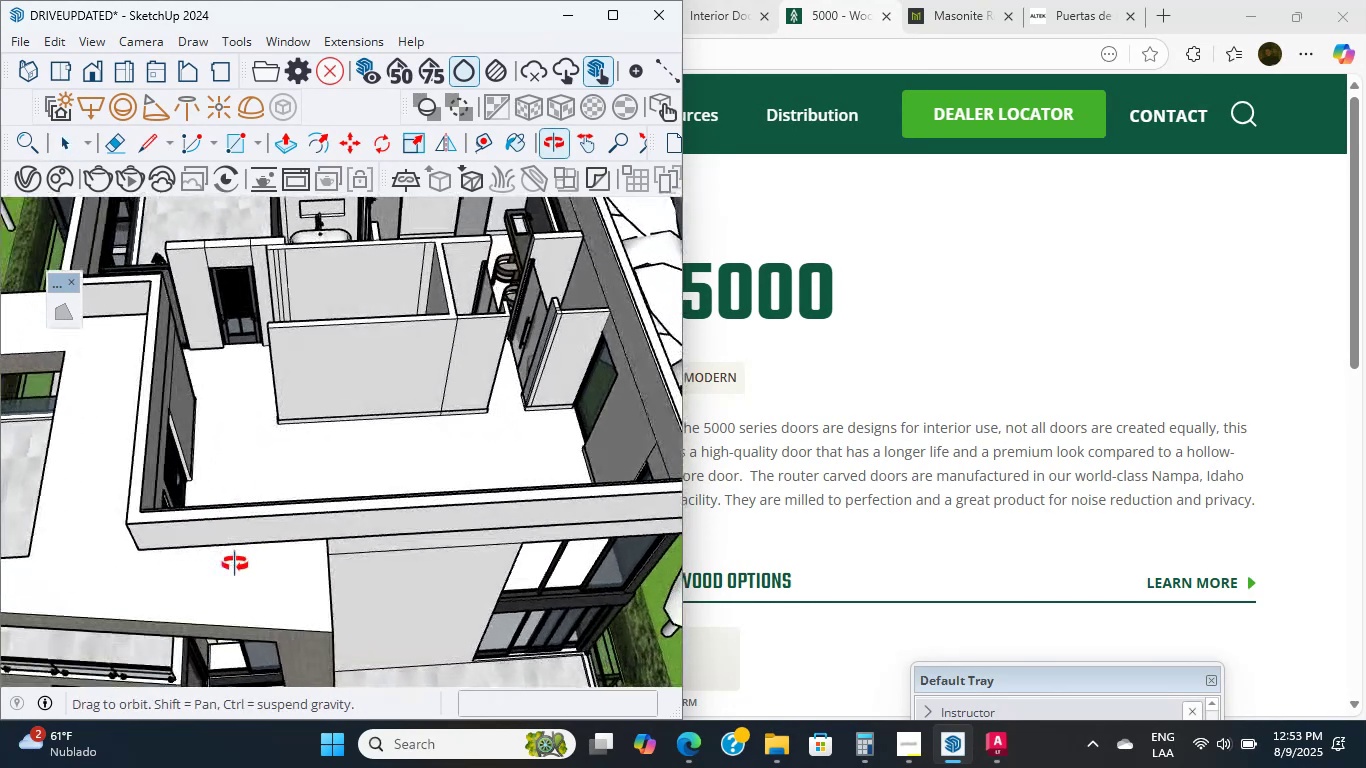 
scroll: coordinate [365, 518], scroll_direction: up, amount: 5.0
 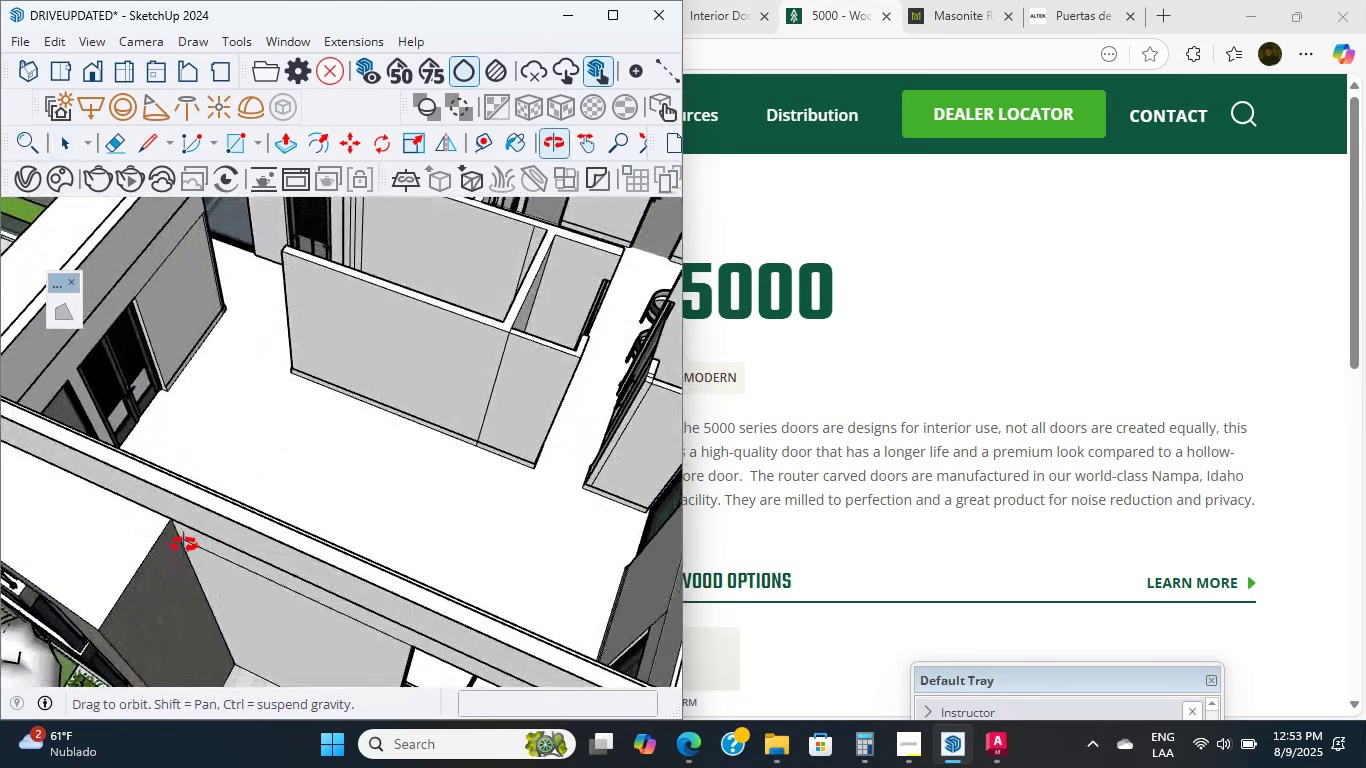 
scroll: coordinate [75, 532], scroll_direction: down, amount: 8.0
 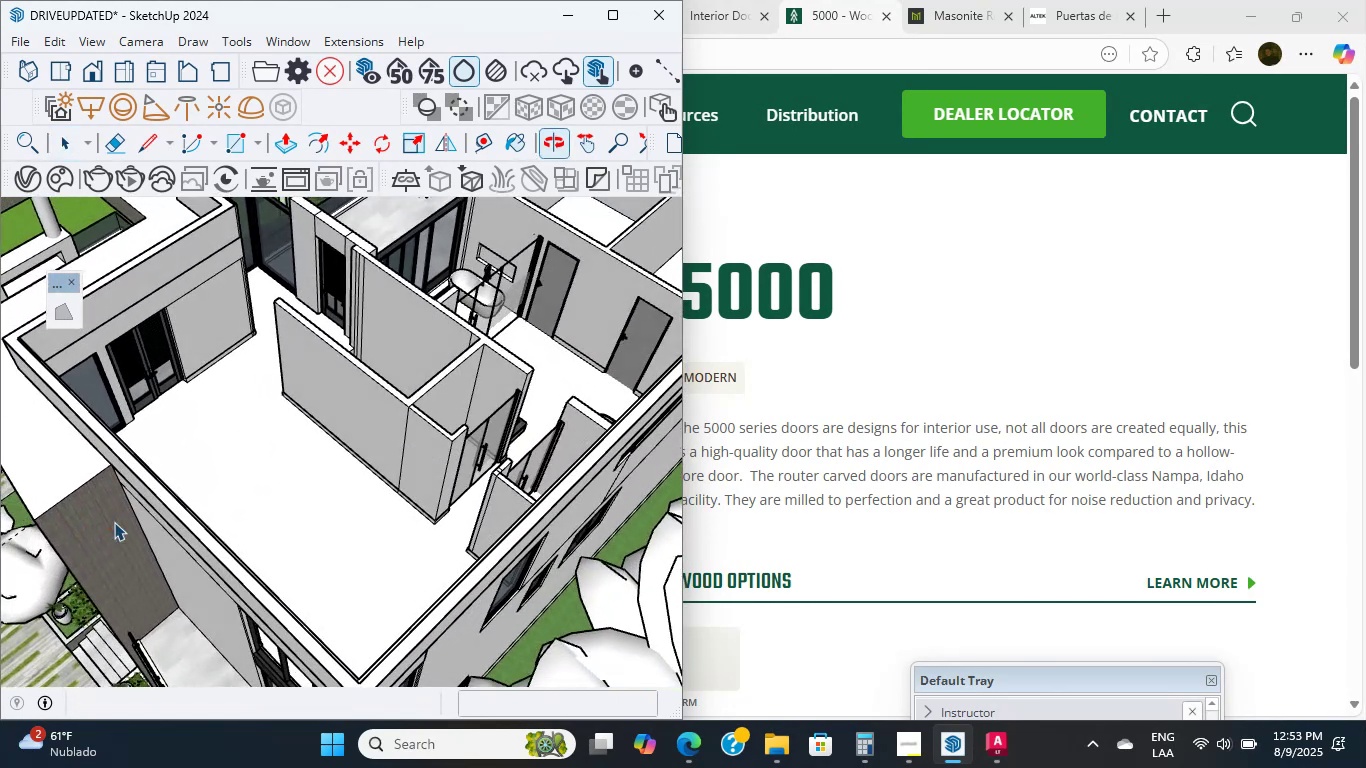 
scroll: coordinate [236, 416], scroll_direction: up, amount: 8.0
 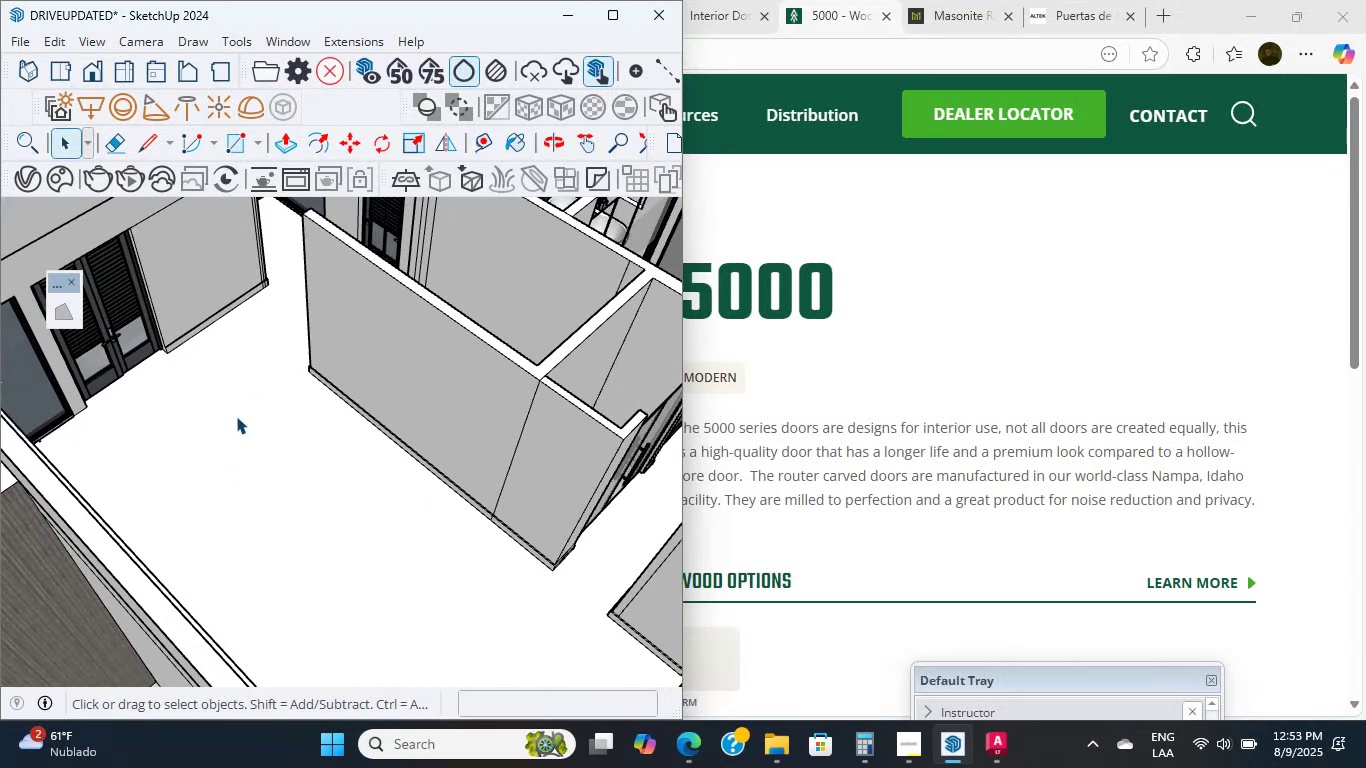 
wait(11.74)
 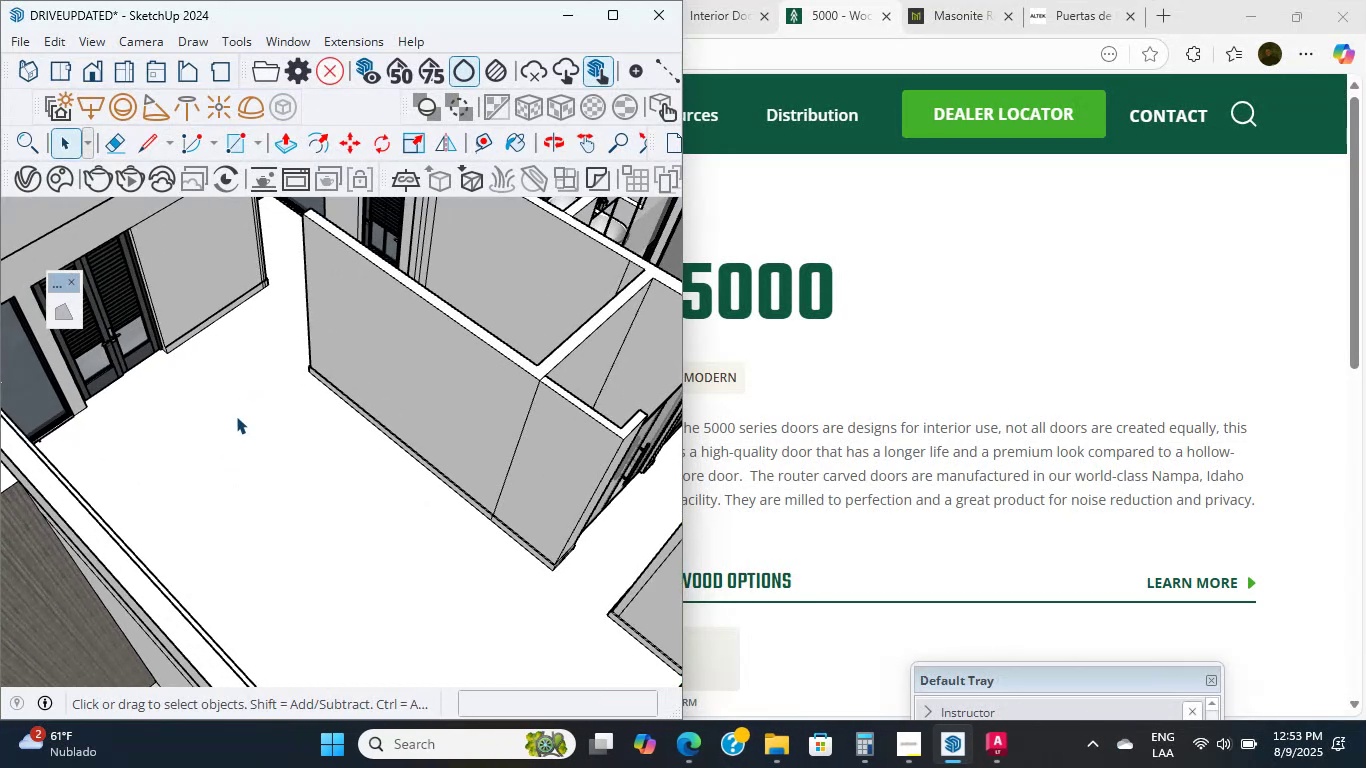 
scroll: coordinate [328, 413], scroll_direction: up, amount: 8.0
 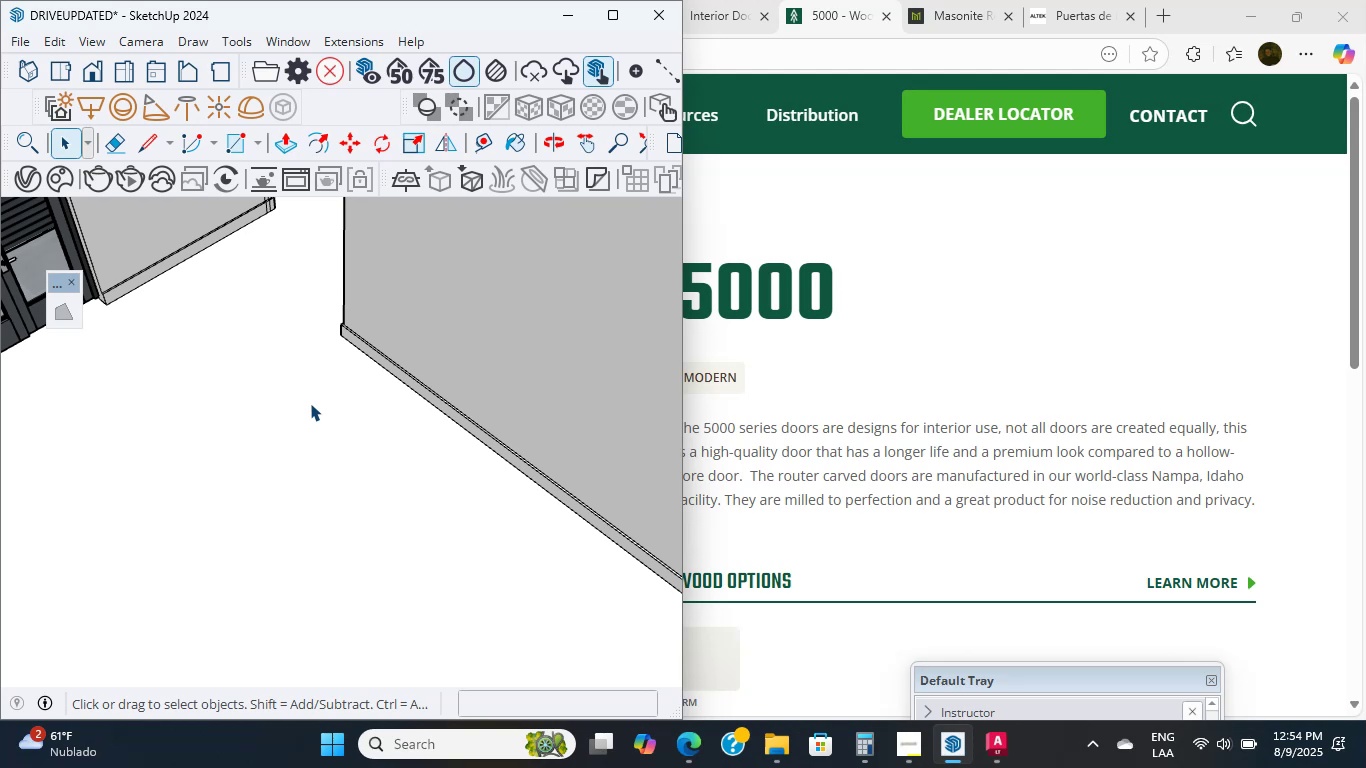 
wait(10.86)
 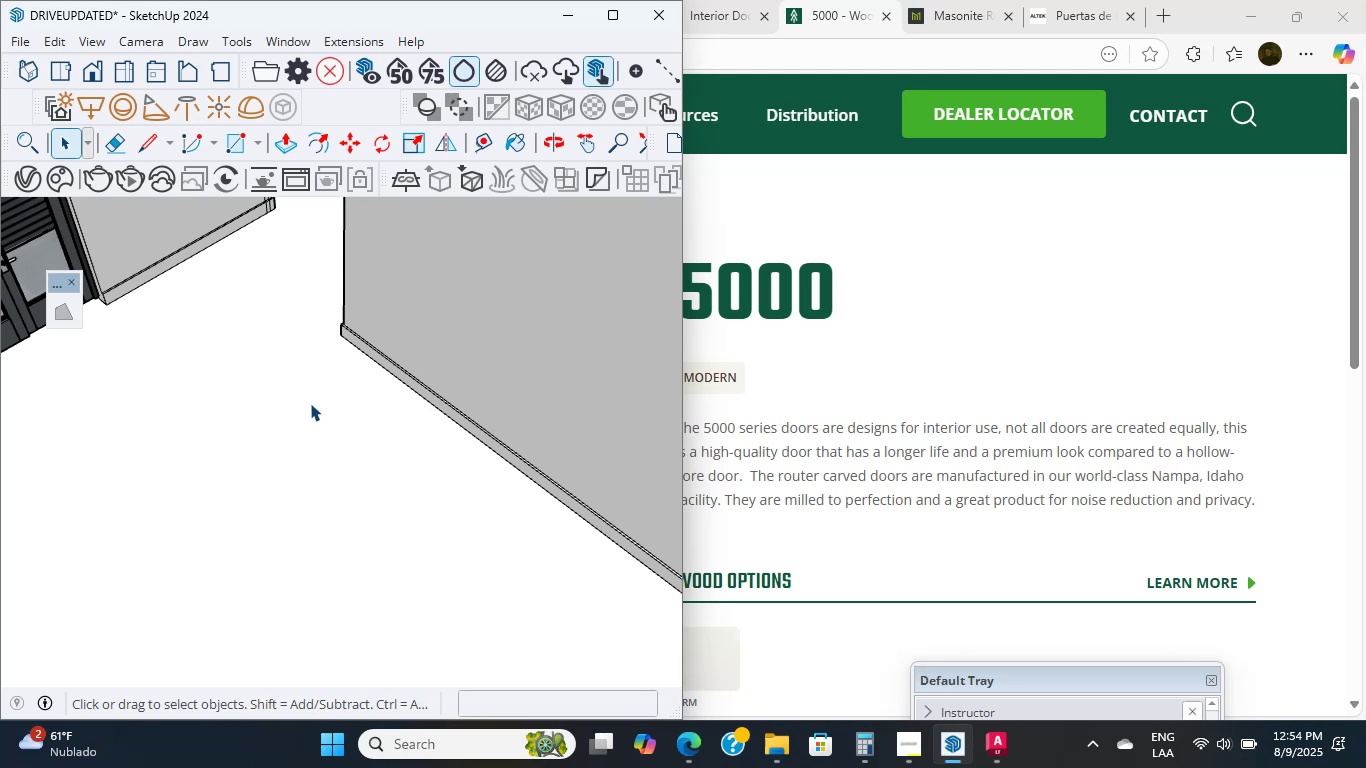 
scroll: coordinate [381, 367], scroll_direction: down, amount: 5.0
 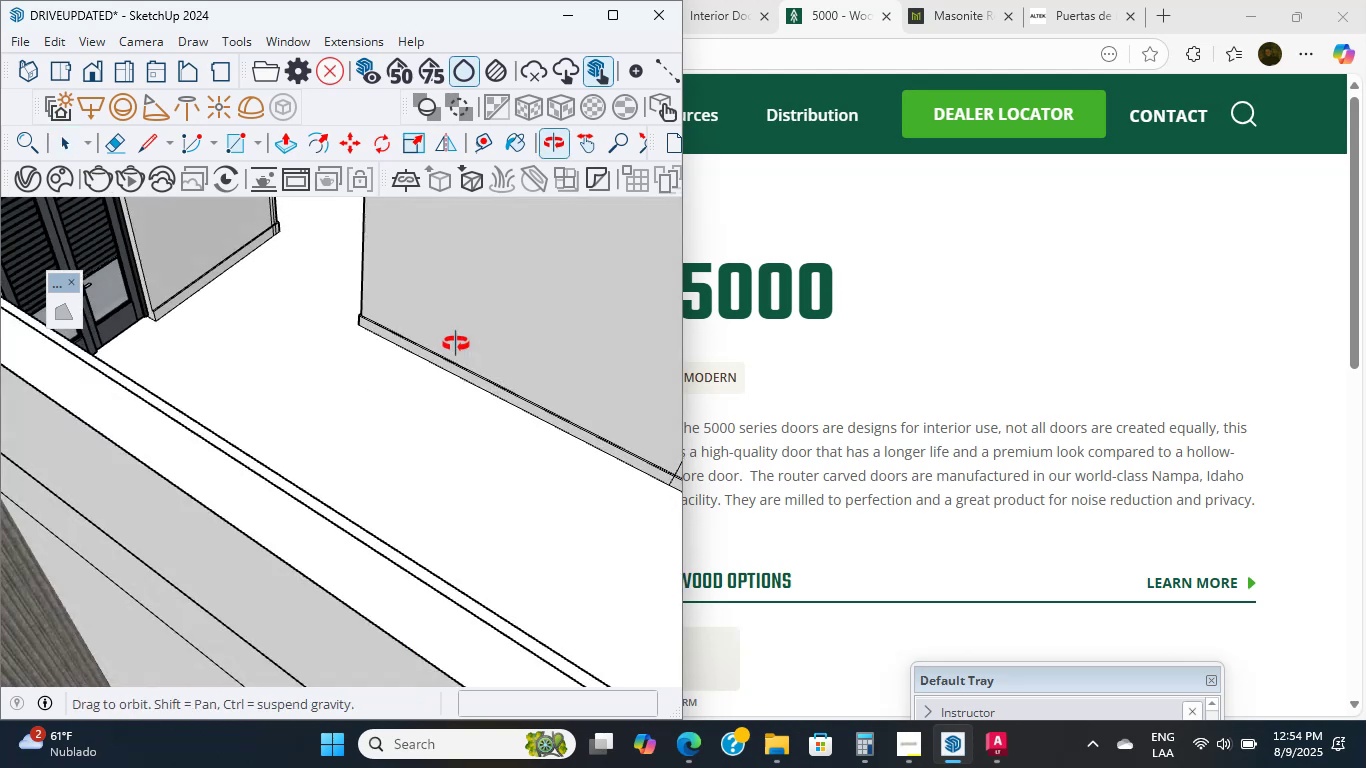 
scroll: coordinate [253, 348], scroll_direction: up, amount: 80.0
 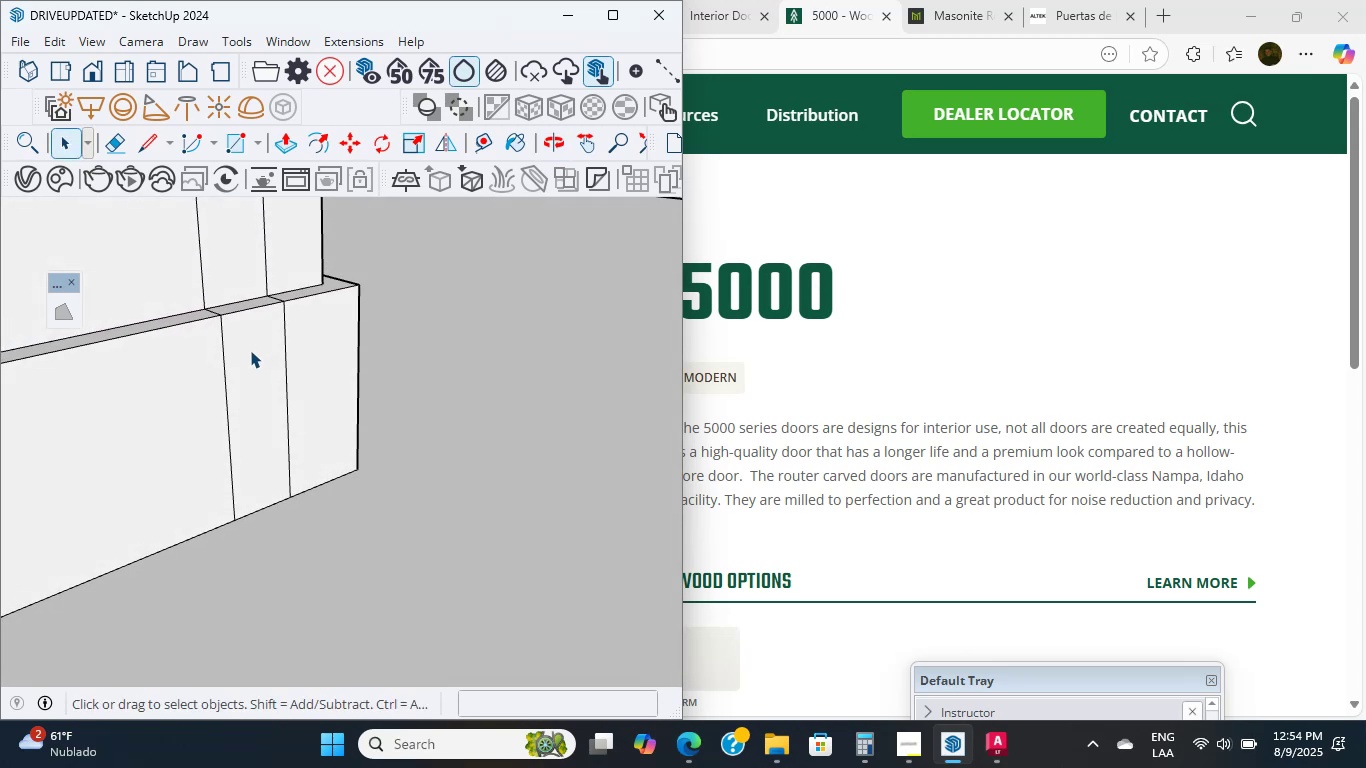 
scroll: coordinate [271, 350], scroll_direction: up, amount: 1.0
 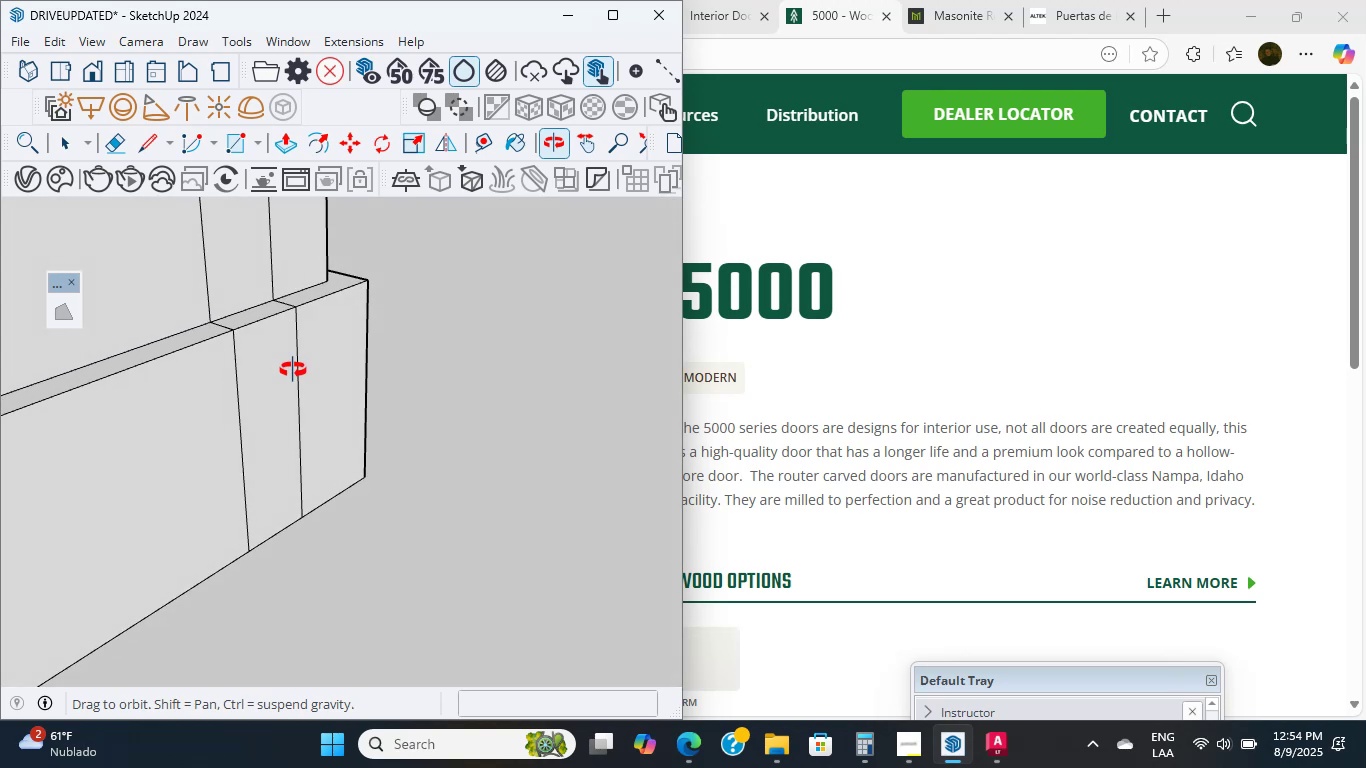 
wait(5.72)
 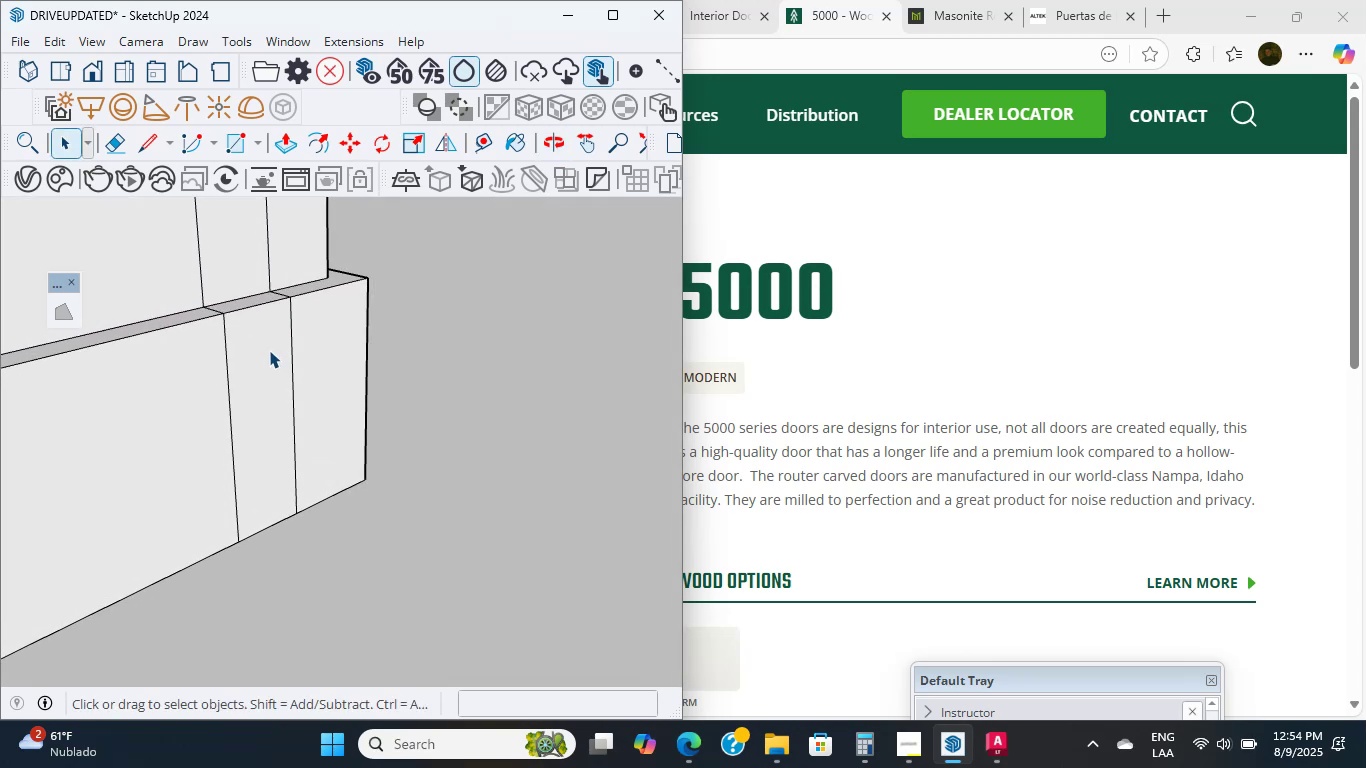 
scroll: coordinate [279, 370], scroll_direction: down, amount: 3.0
 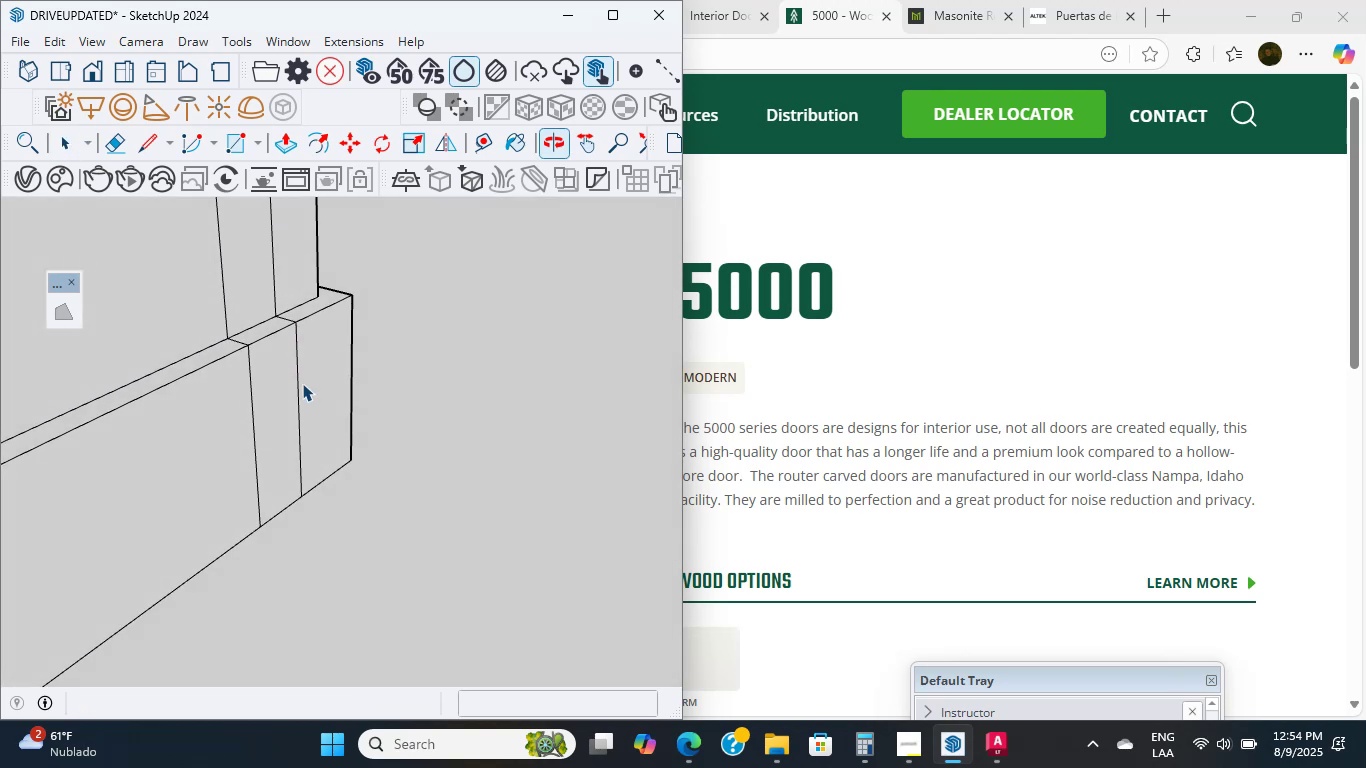 
left_click([302, 383])
 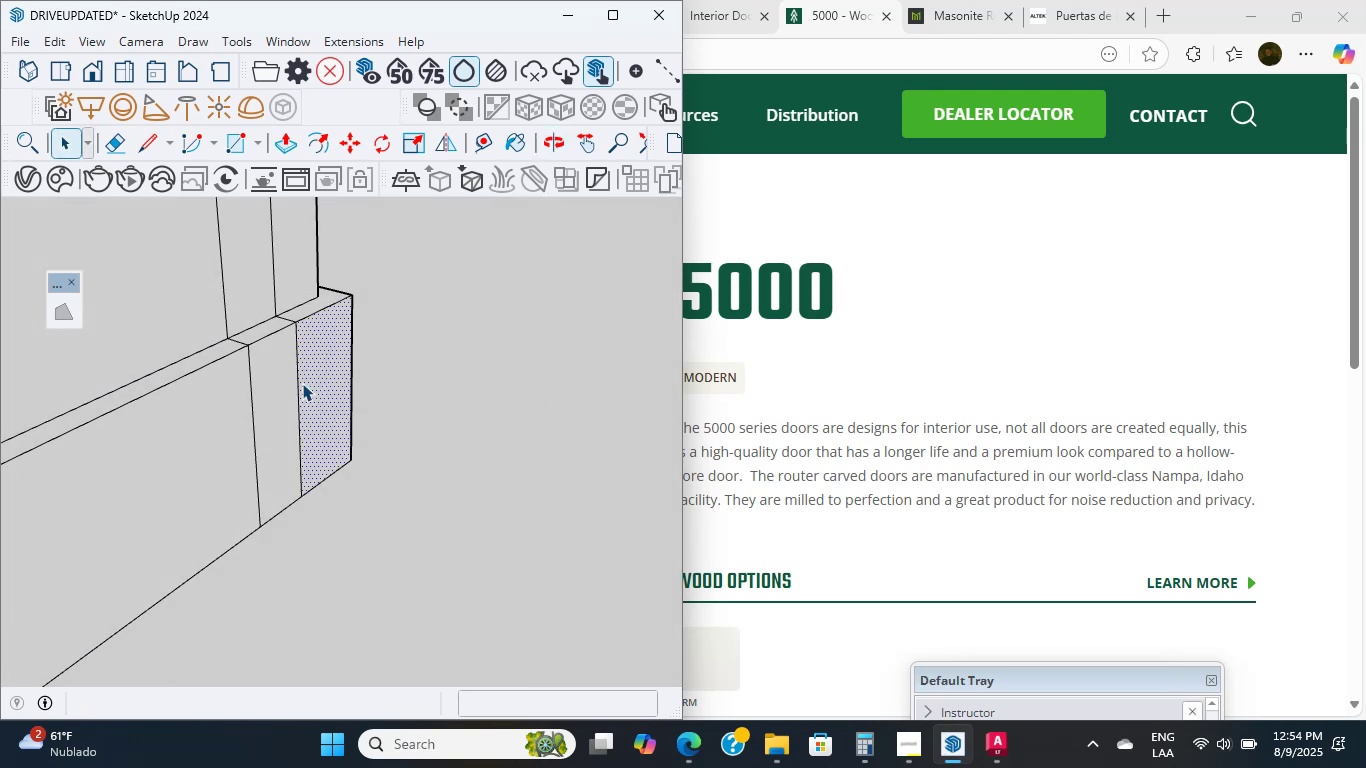 
scroll: coordinate [268, 368], scroll_direction: up, amount: 3.0
 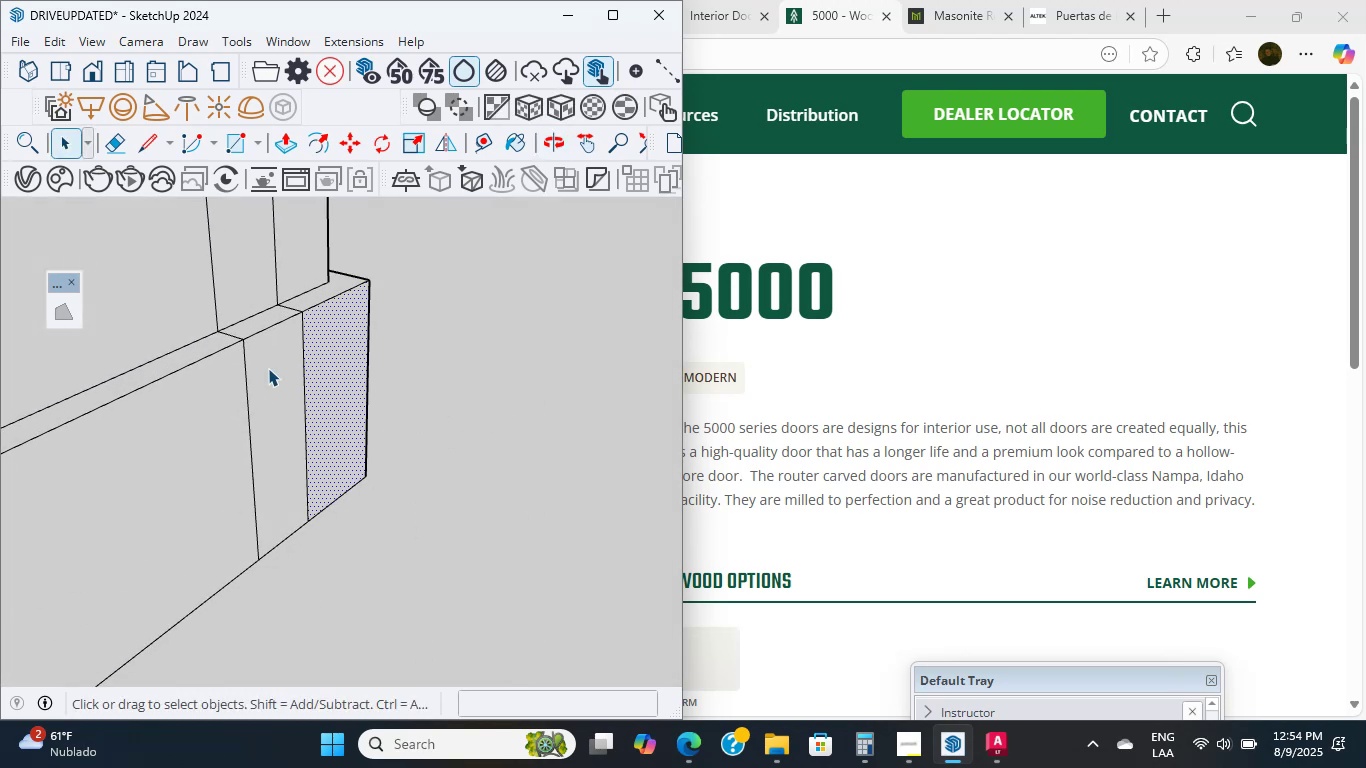 
left_click([268, 368])
 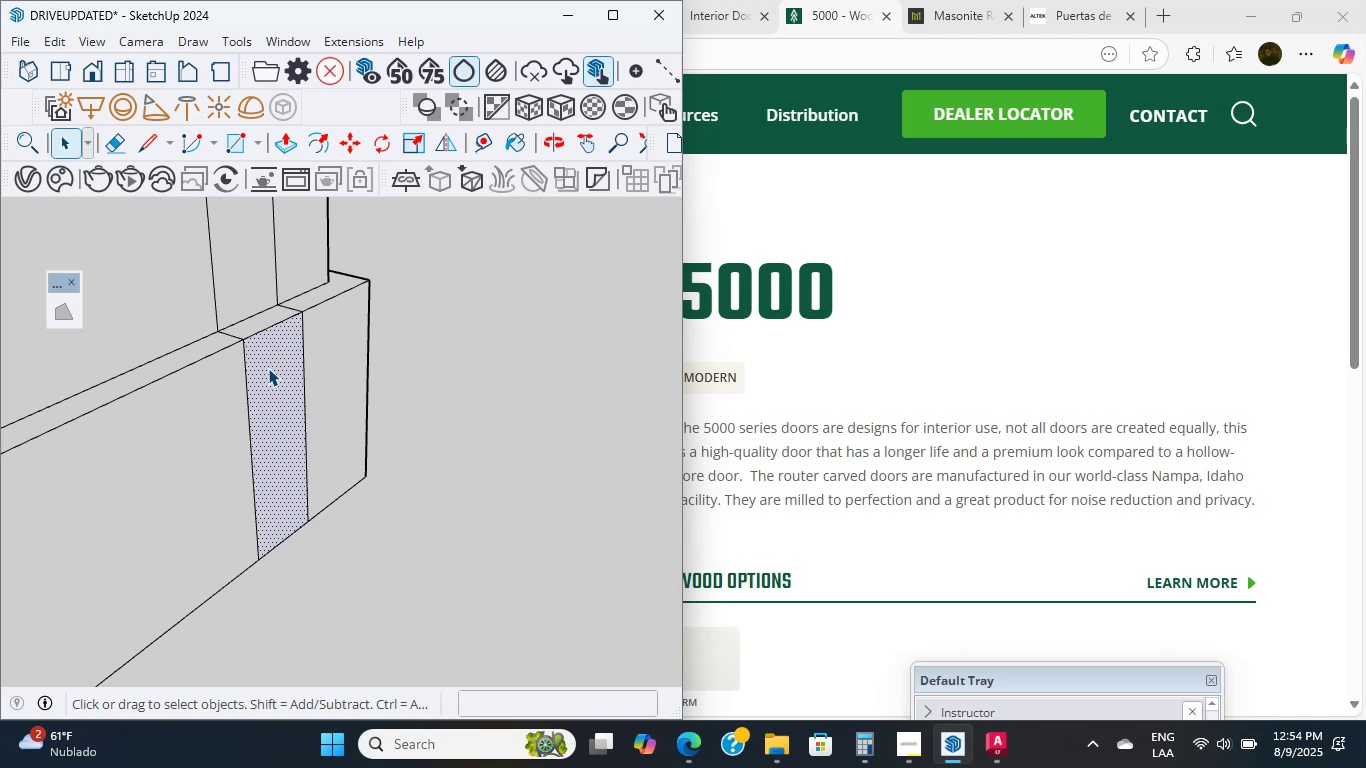 
wait(10.85)
 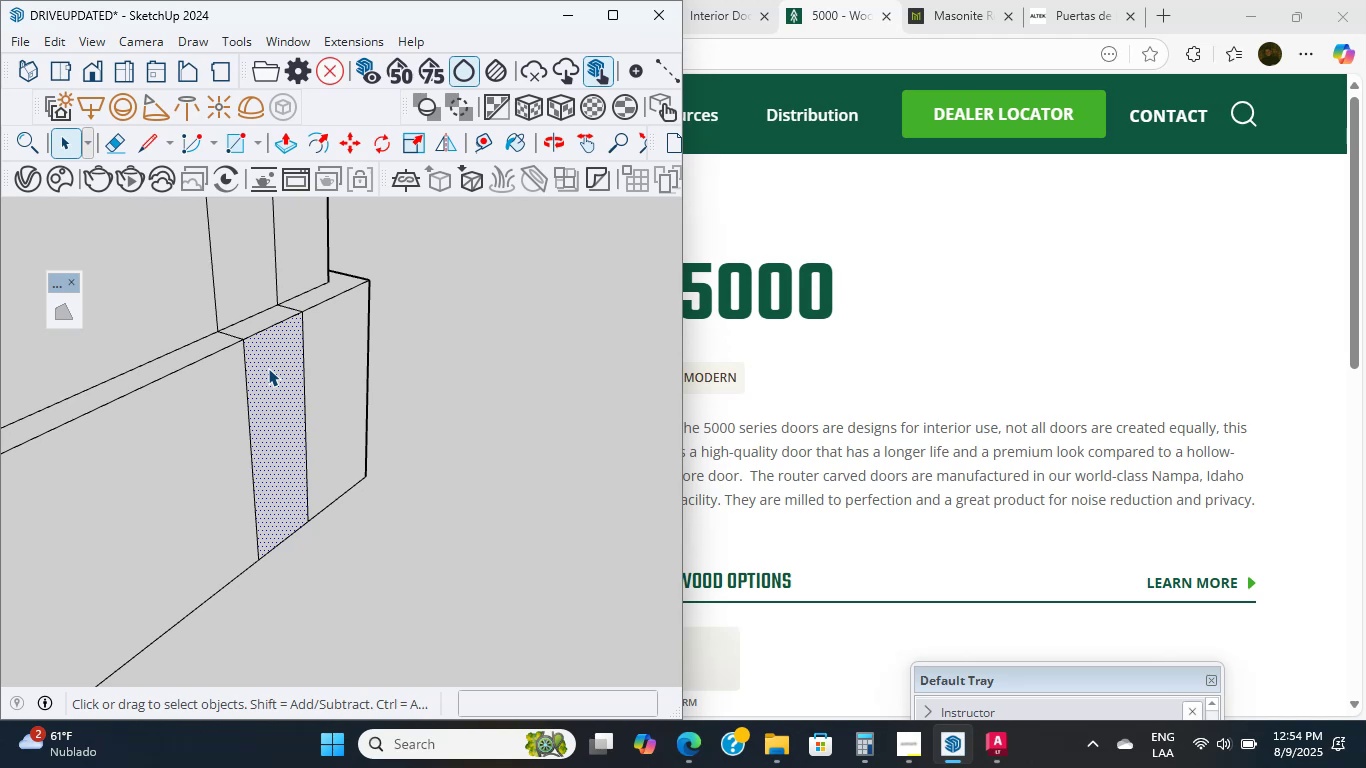 
scroll: coordinate [286, 368], scroll_direction: up, amount: 8.0
 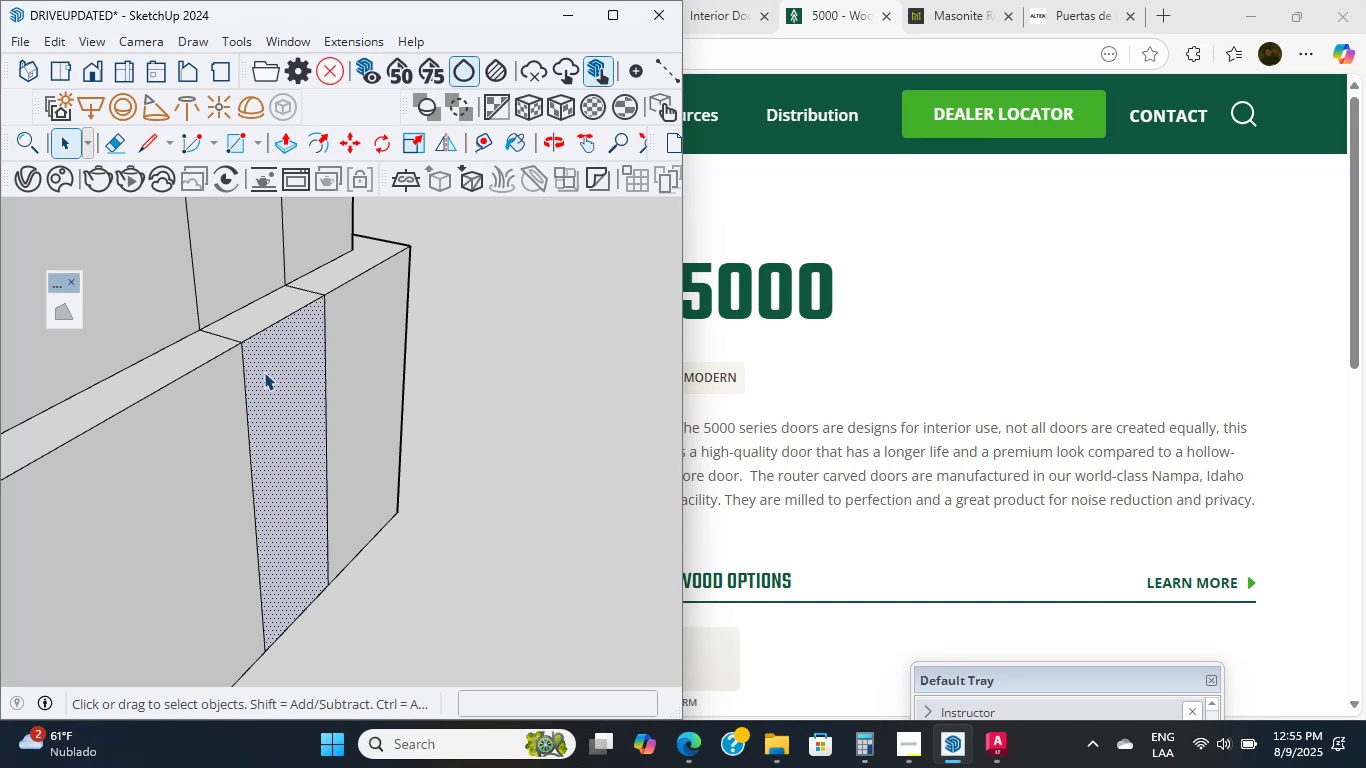 
wait(50.35)
 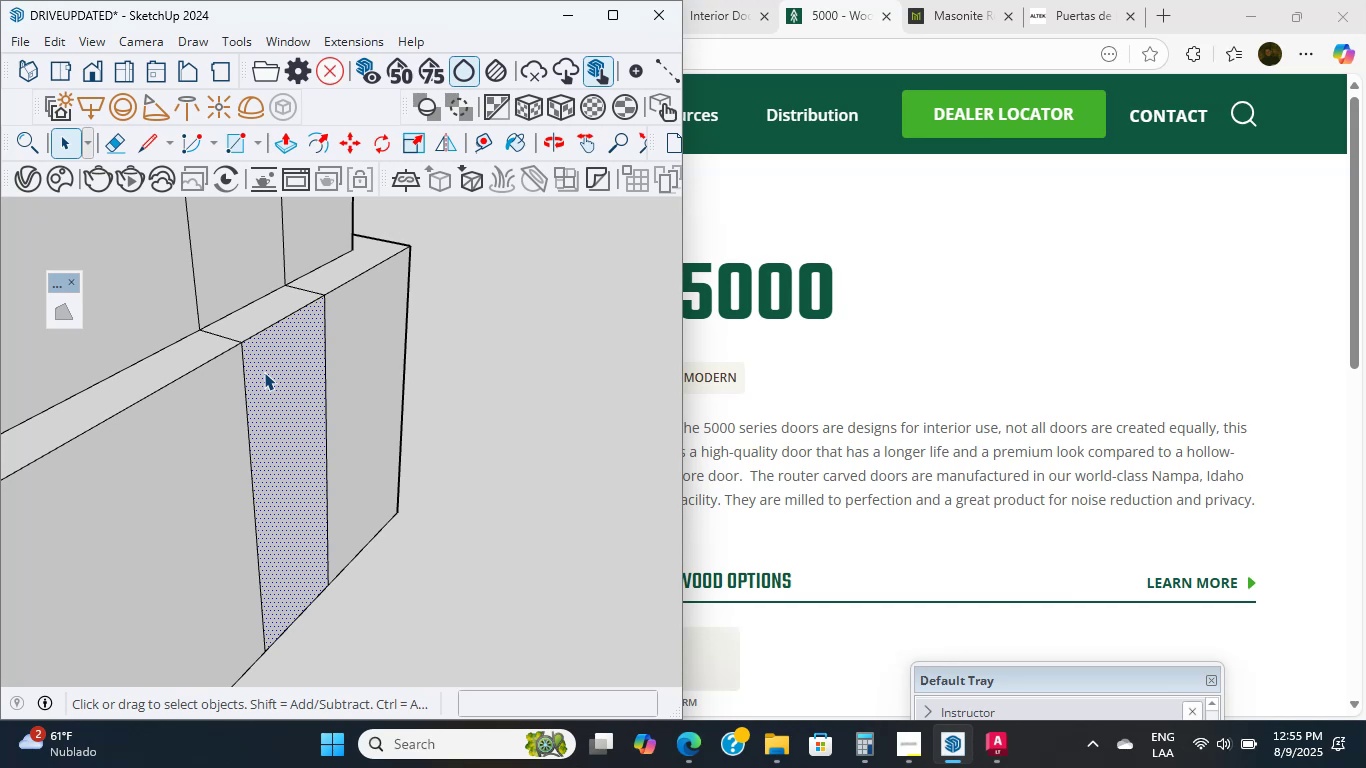 
scroll: coordinate [322, 397], scroll_direction: down, amount: 4.0
 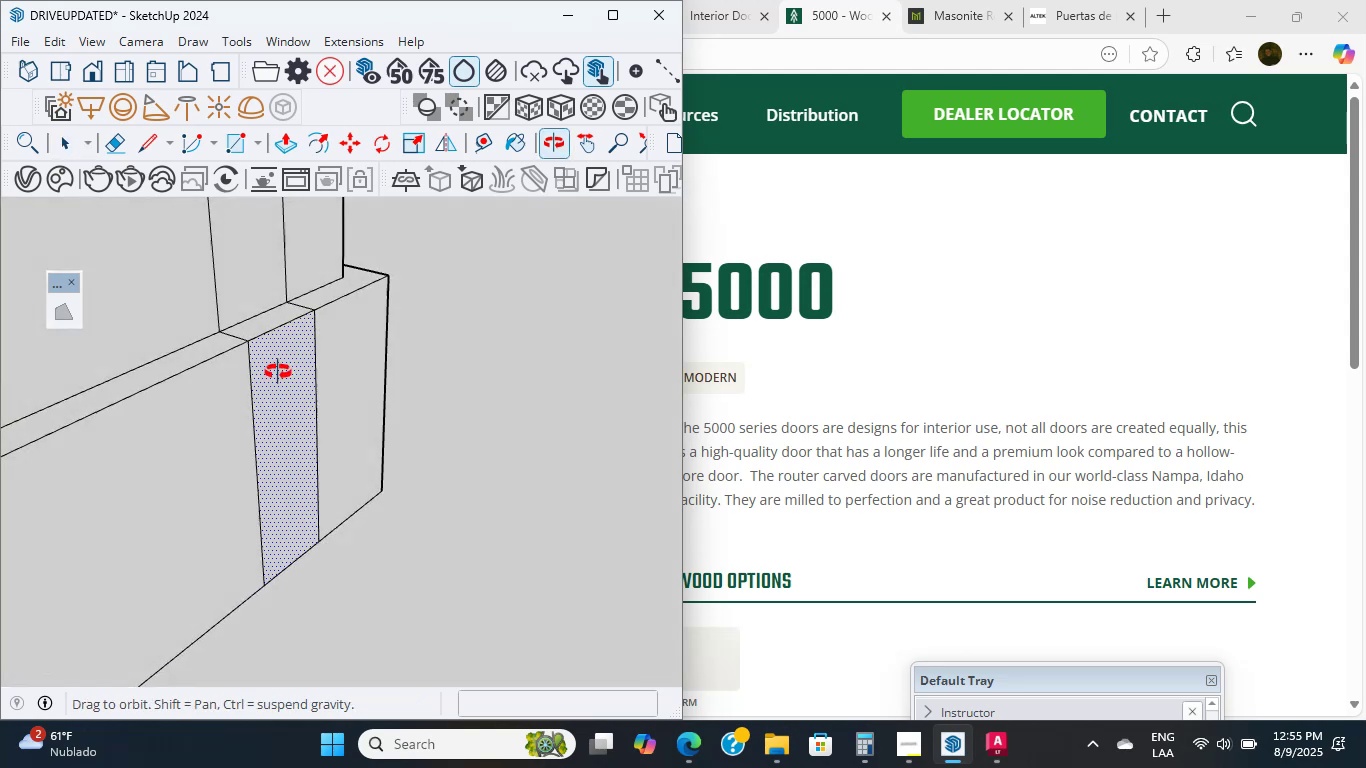 
middle_click([282, 371])
 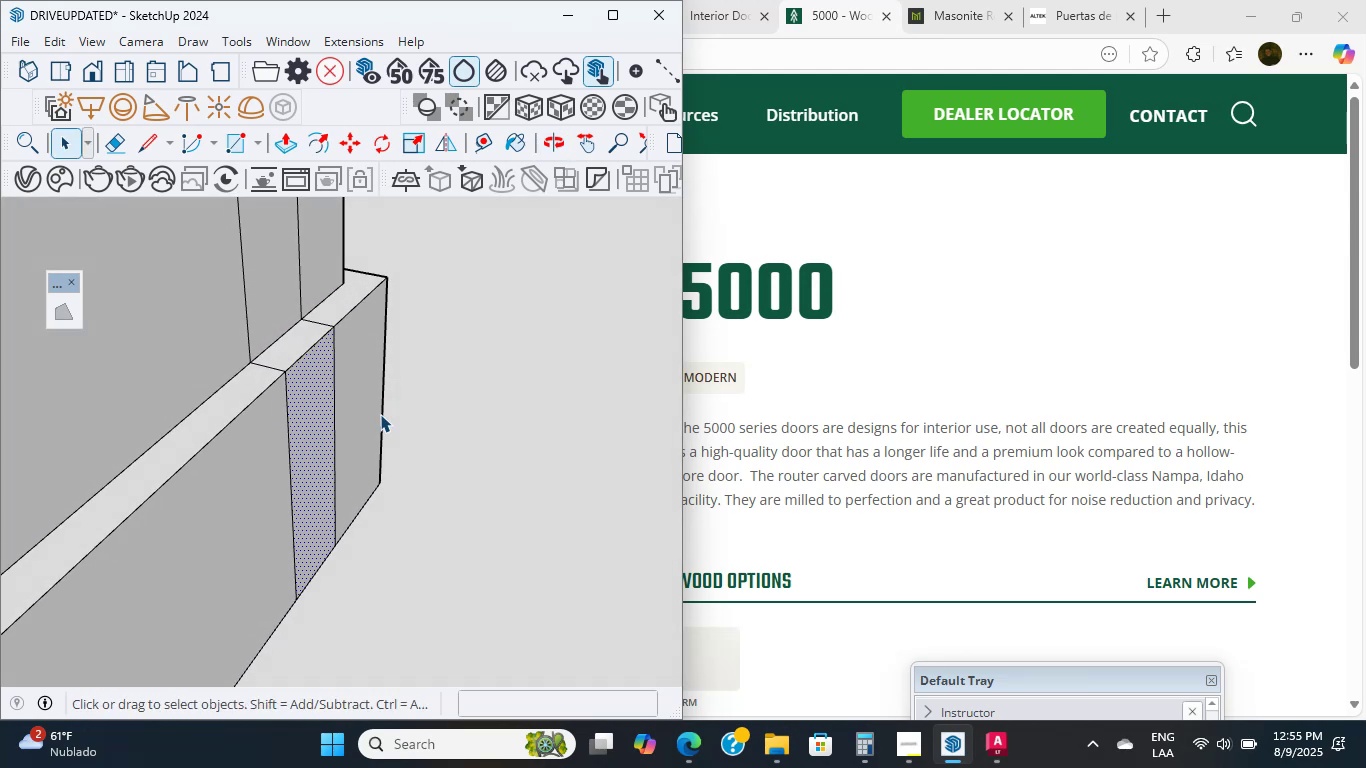 
scroll: coordinate [382, 430], scroll_direction: down, amount: 31.0
 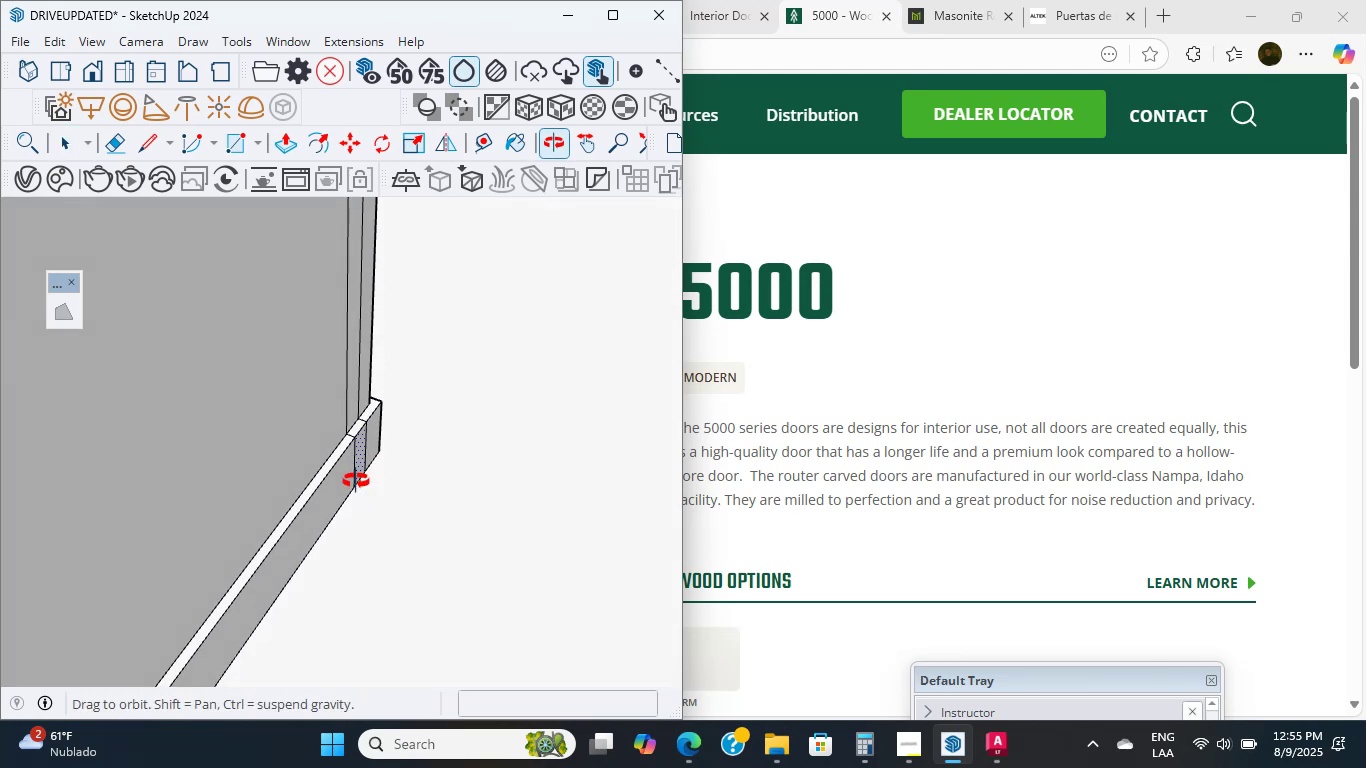 
wait(5.65)
 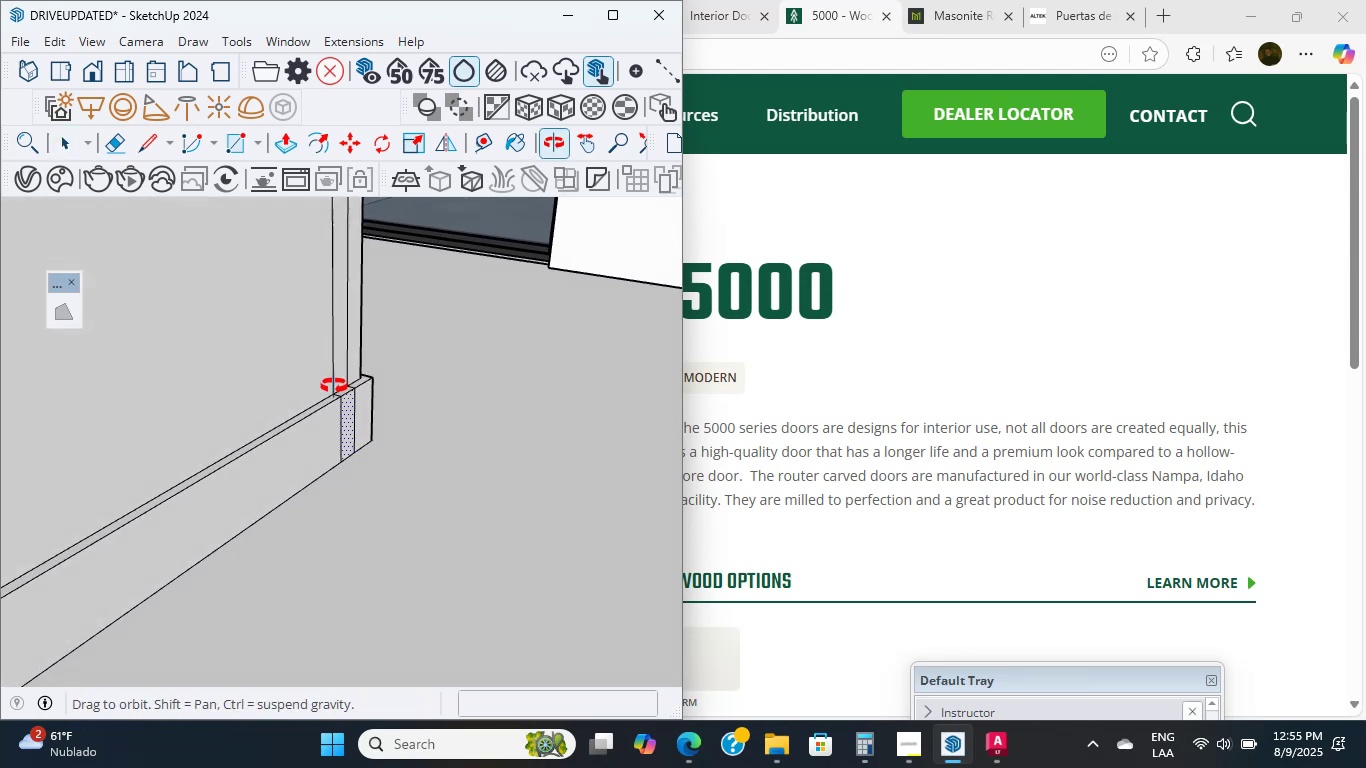 
right_click([356, 481])
 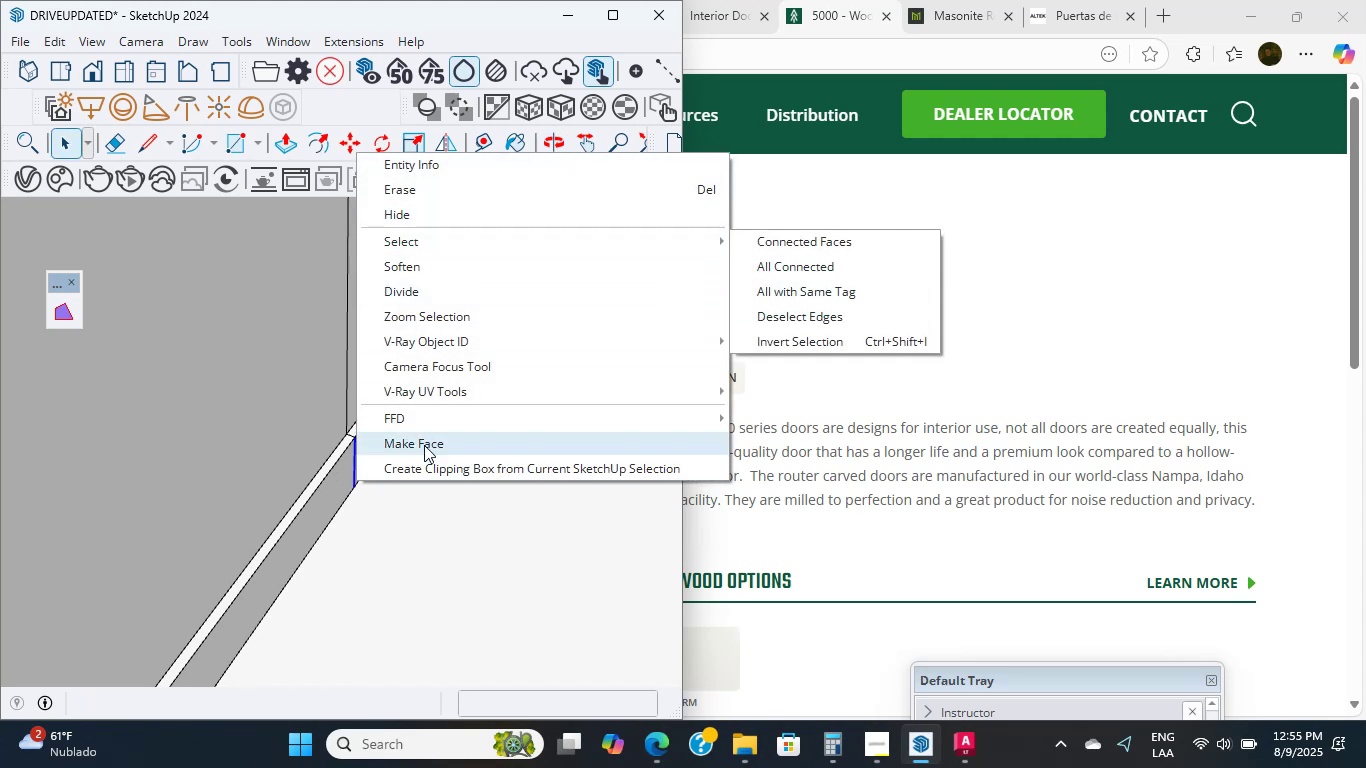 
scroll: coordinate [266, 492], scroll_direction: down, amount: 33.0
 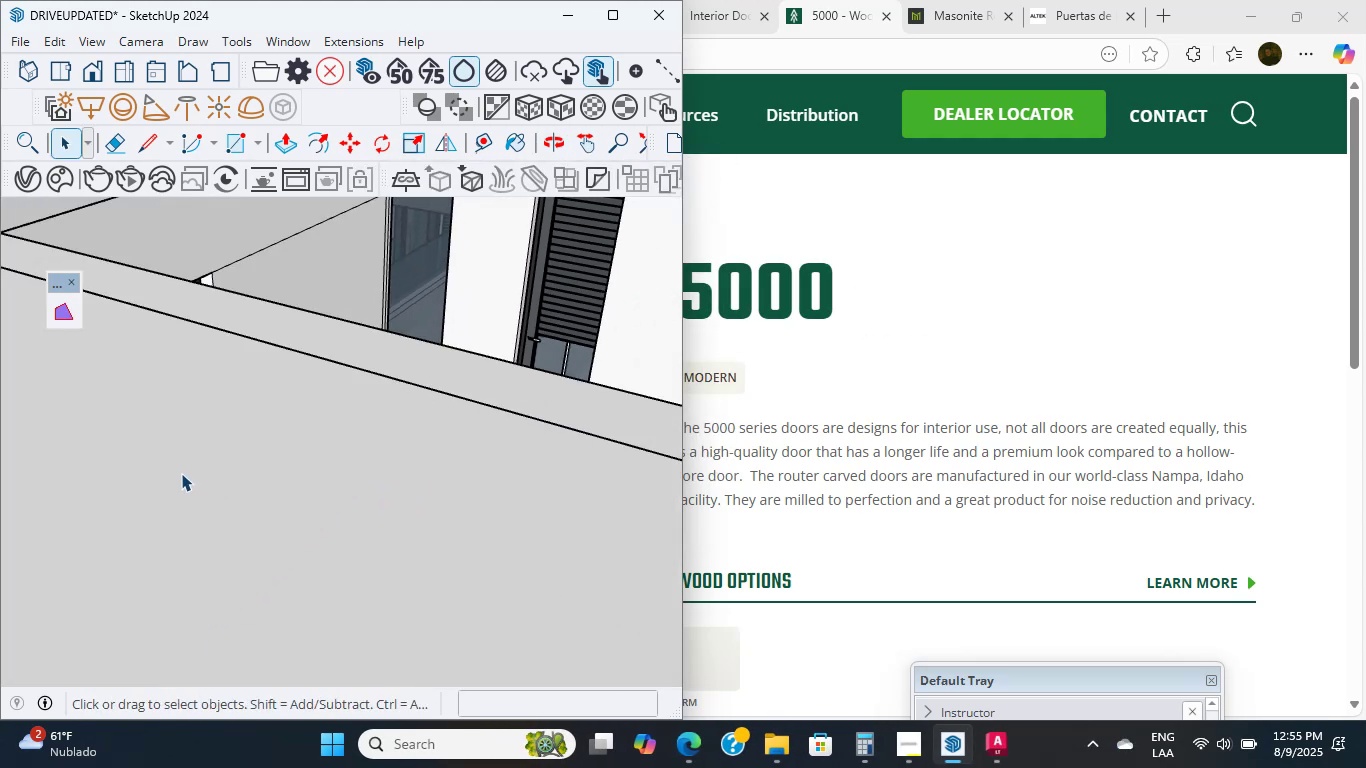 
scroll: coordinate [548, 469], scroll_direction: up, amount: 10.0
 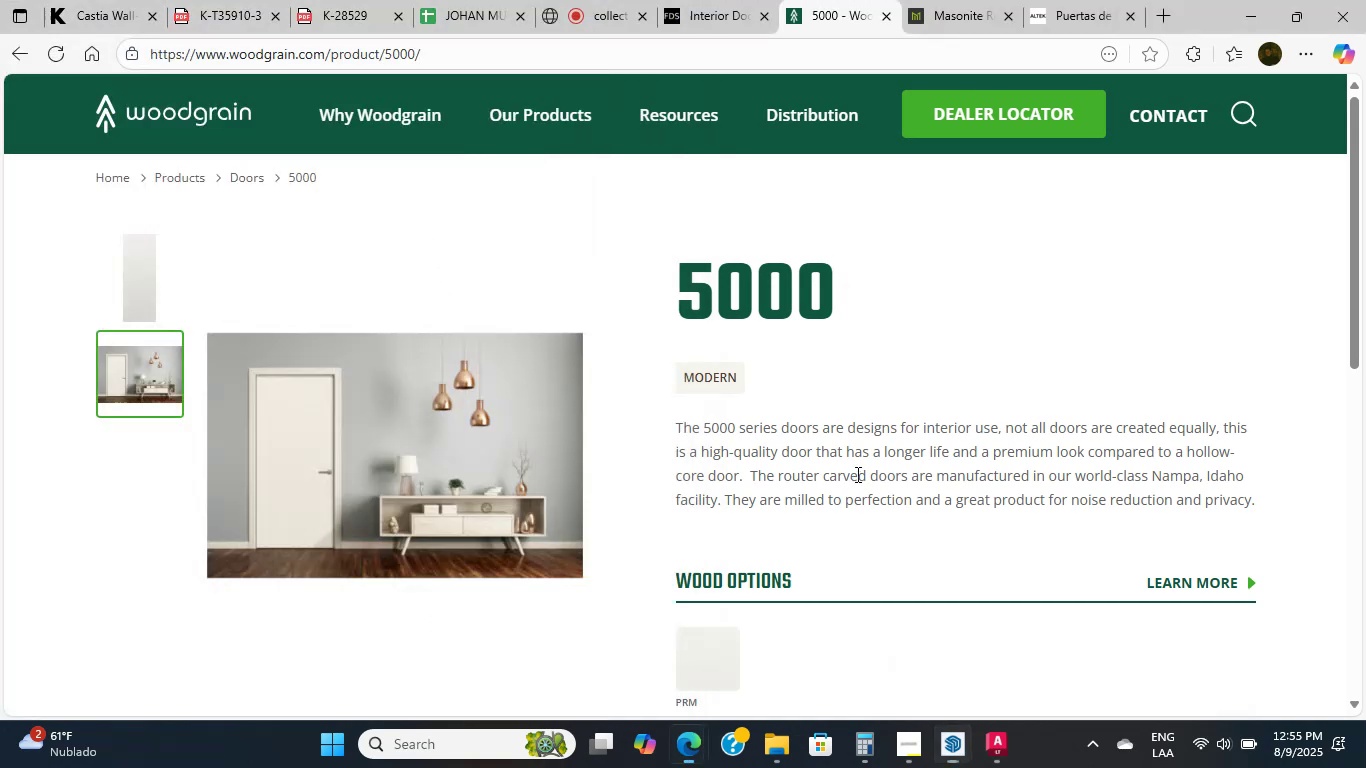 
left_click([856, 474])
 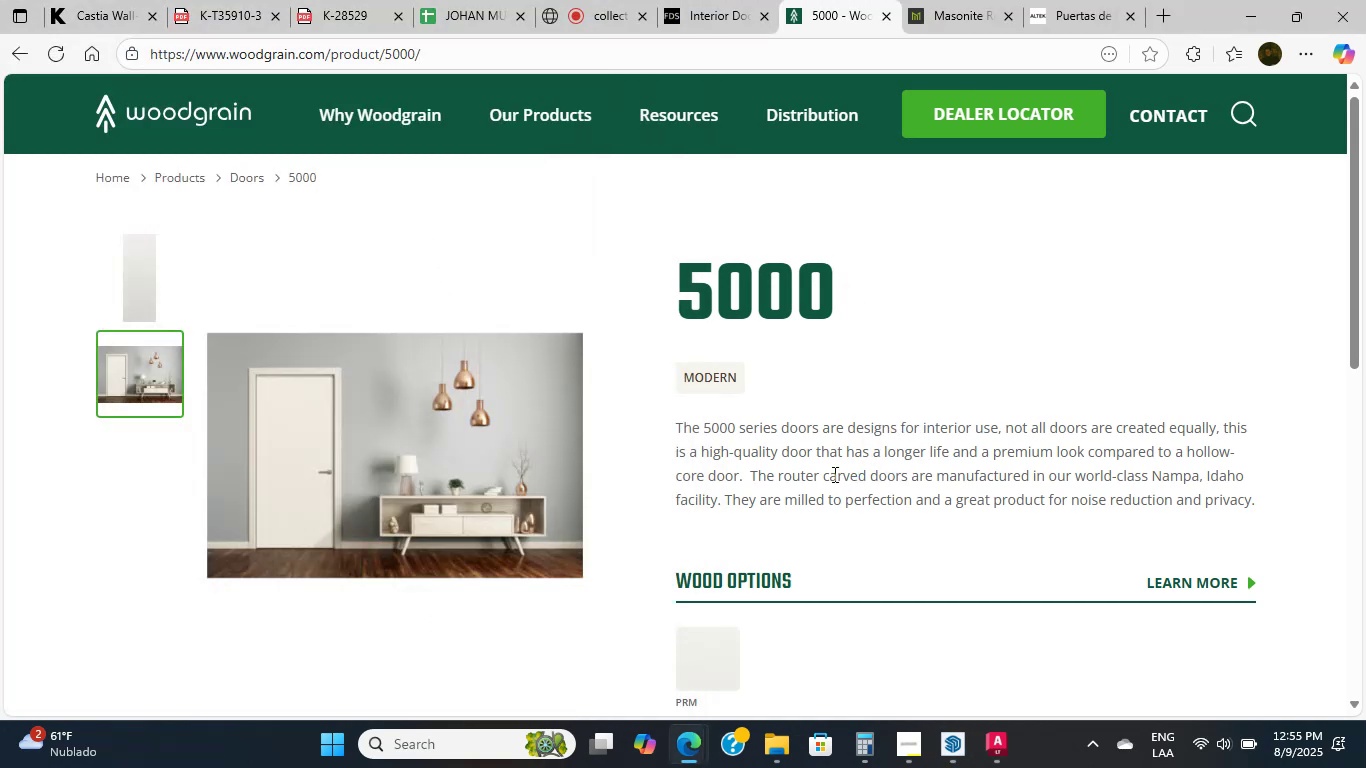 
scroll: coordinate [522, 449], scroll_direction: down, amount: 4.0
 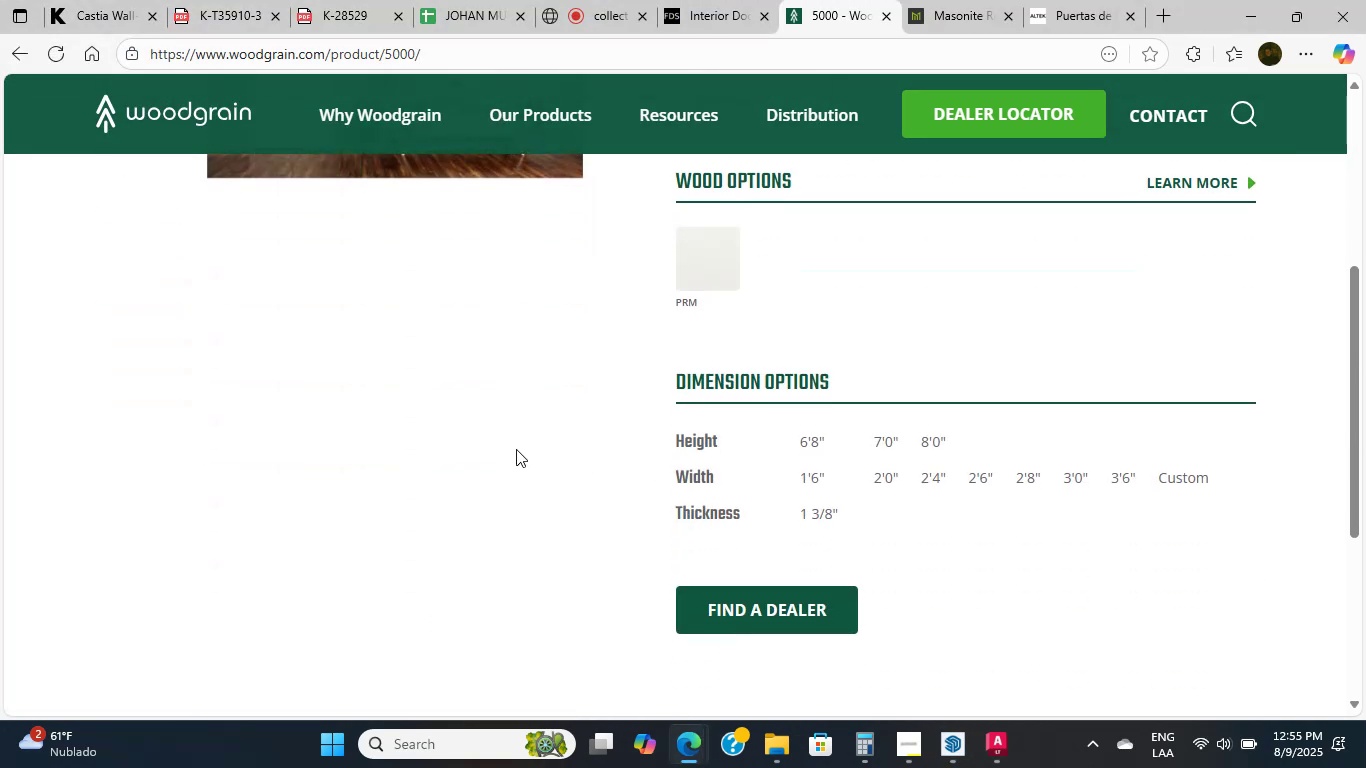 
scroll: coordinate [518, 449], scroll_direction: up, amount: 4.0
 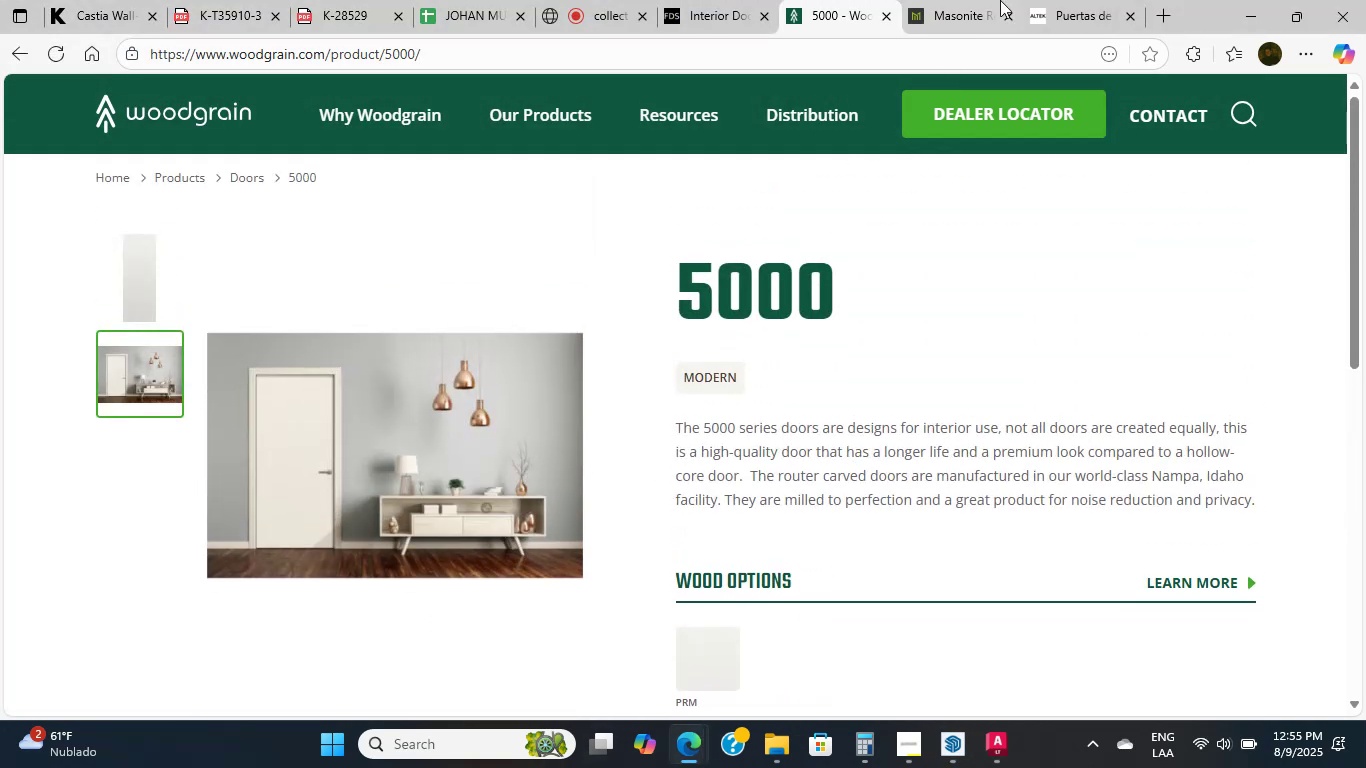 
left_click([968, 0])
 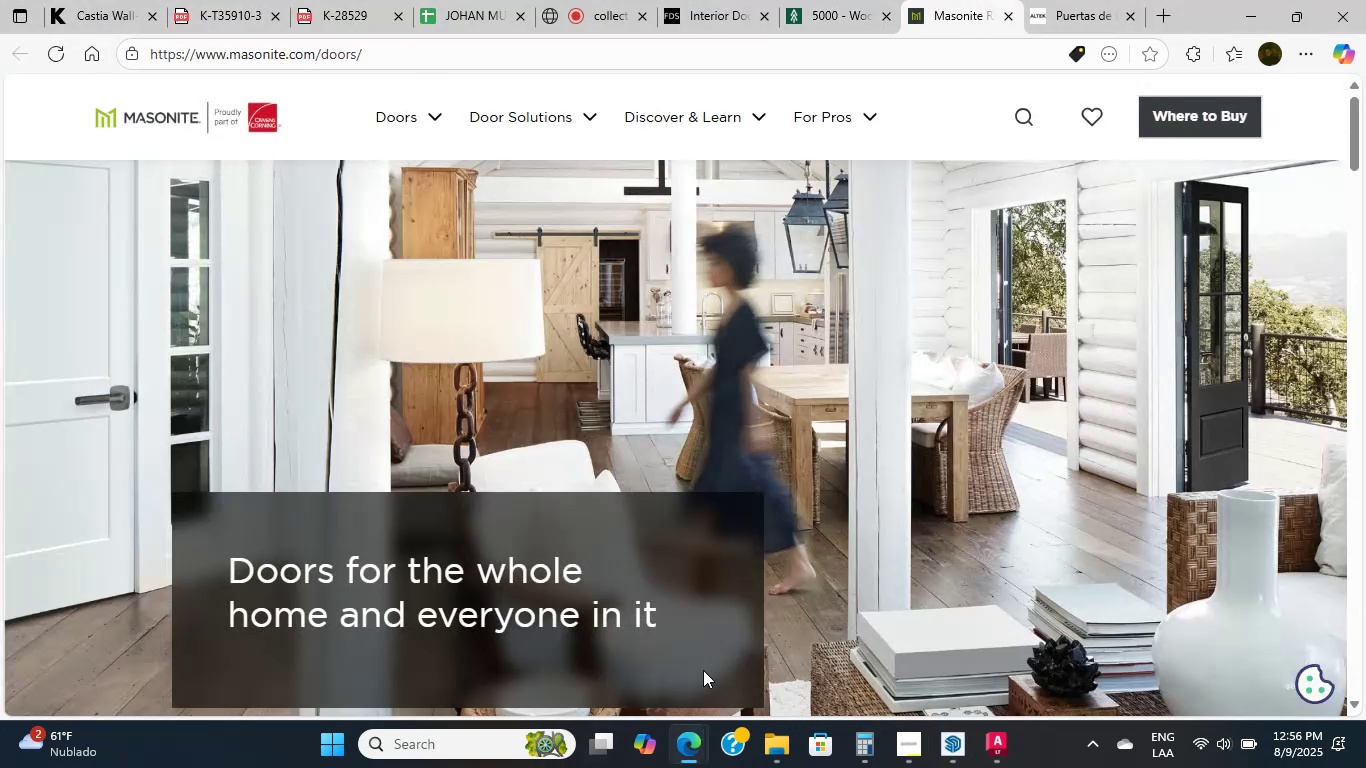 
scroll: coordinate [695, 238], scroll_direction: down, amount: 13.0
 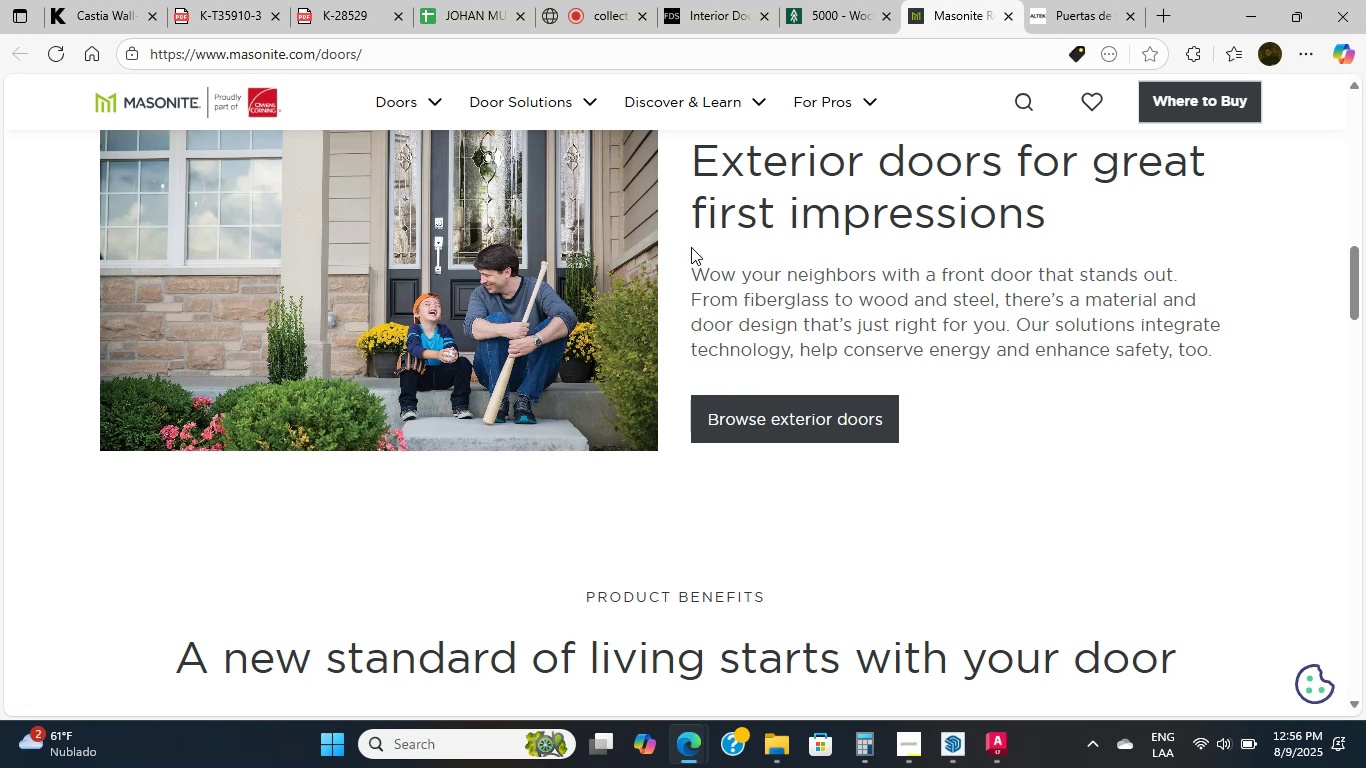 
wait(26.83)
 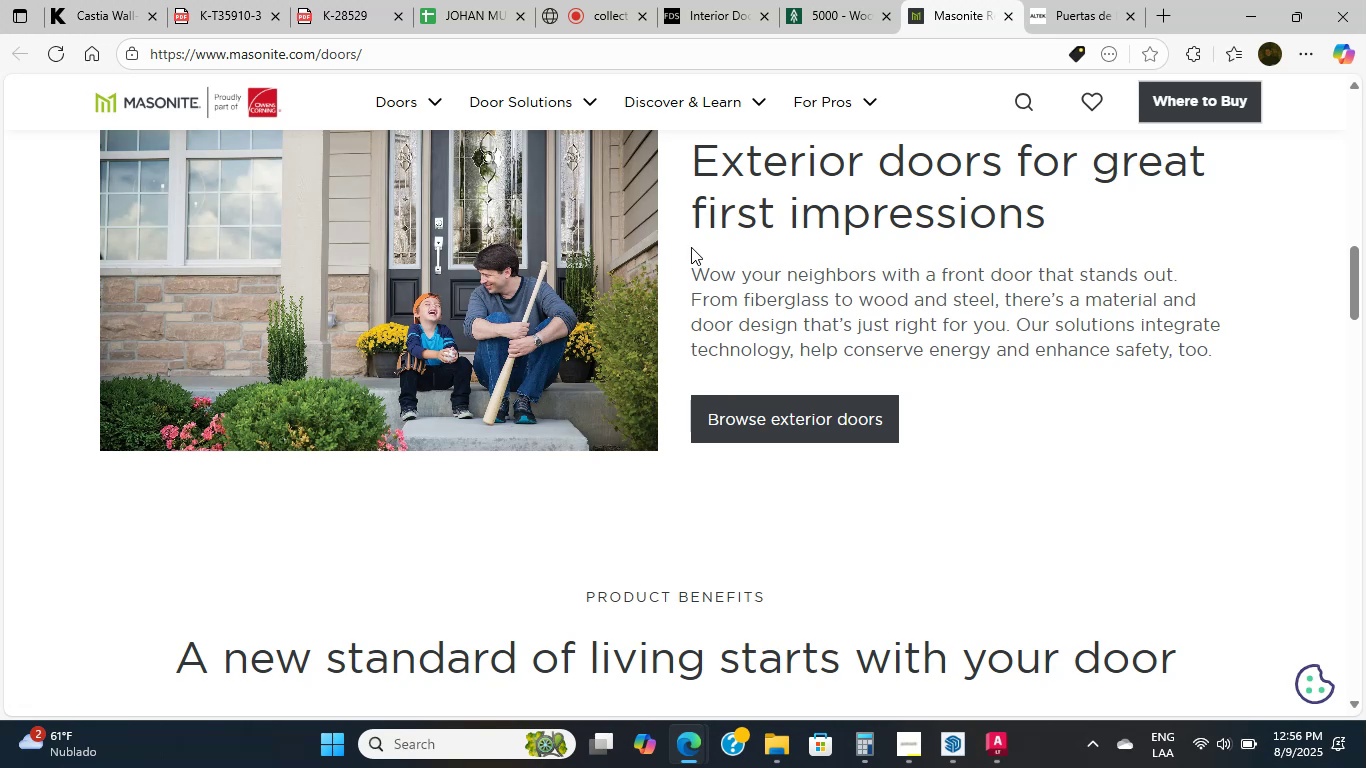 
scroll: coordinate [715, 415], scroll_direction: up, amount: 13.0
 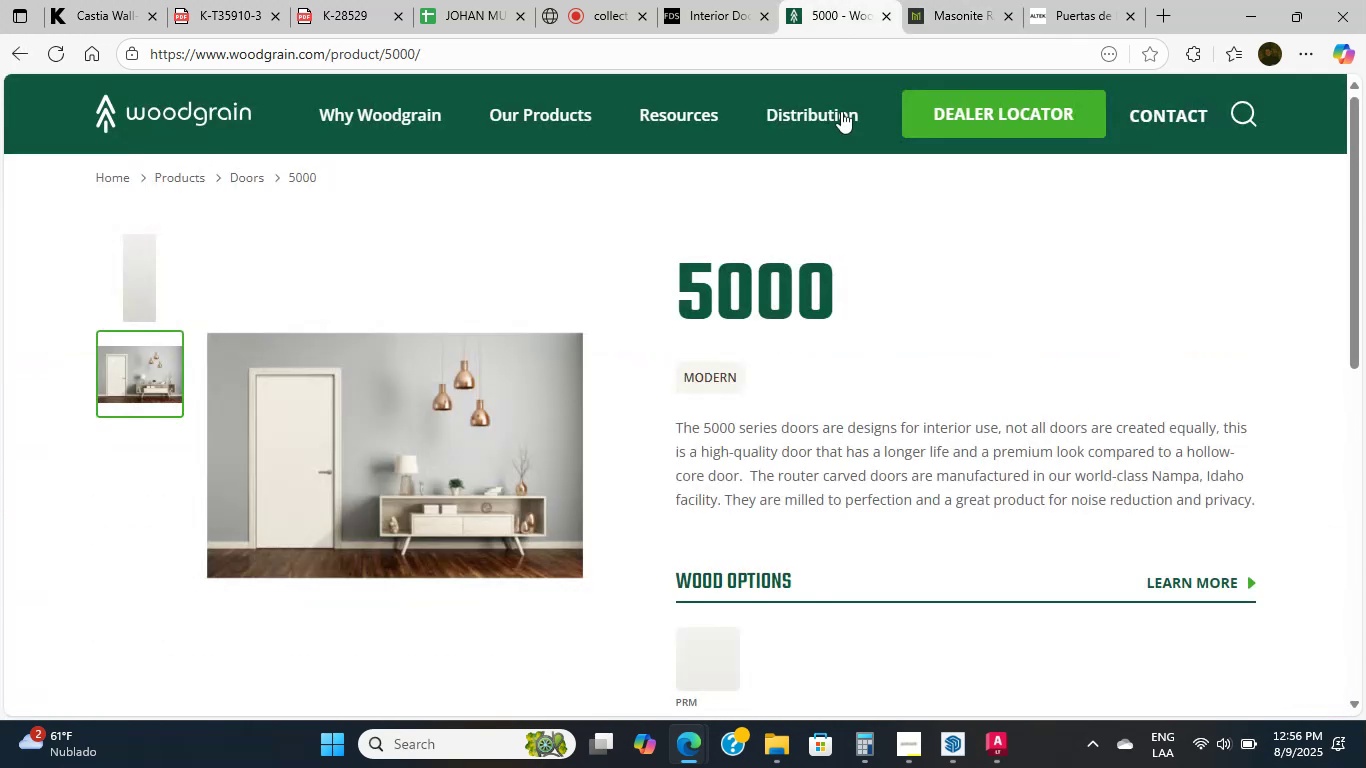 
scroll: coordinate [803, 290], scroll_direction: down, amount: 2.0
 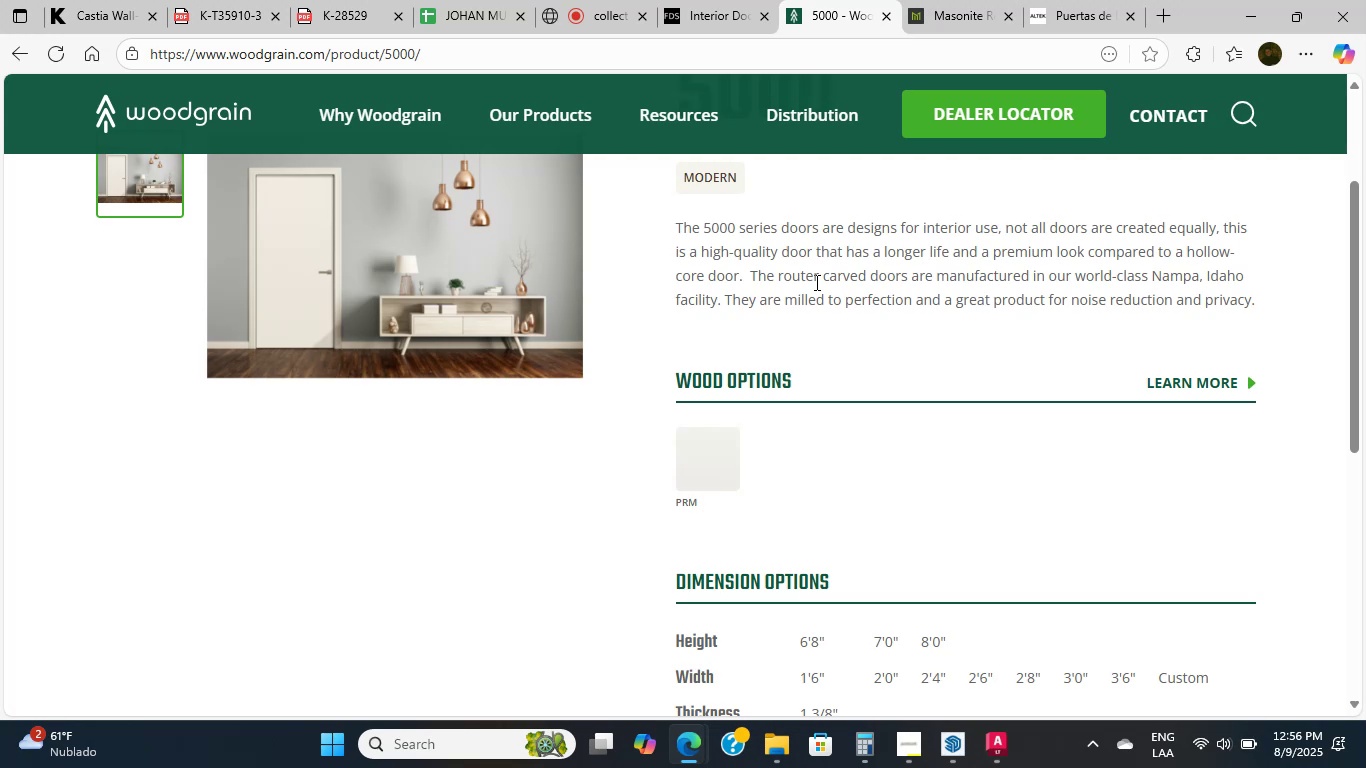 
wait(12.65)
 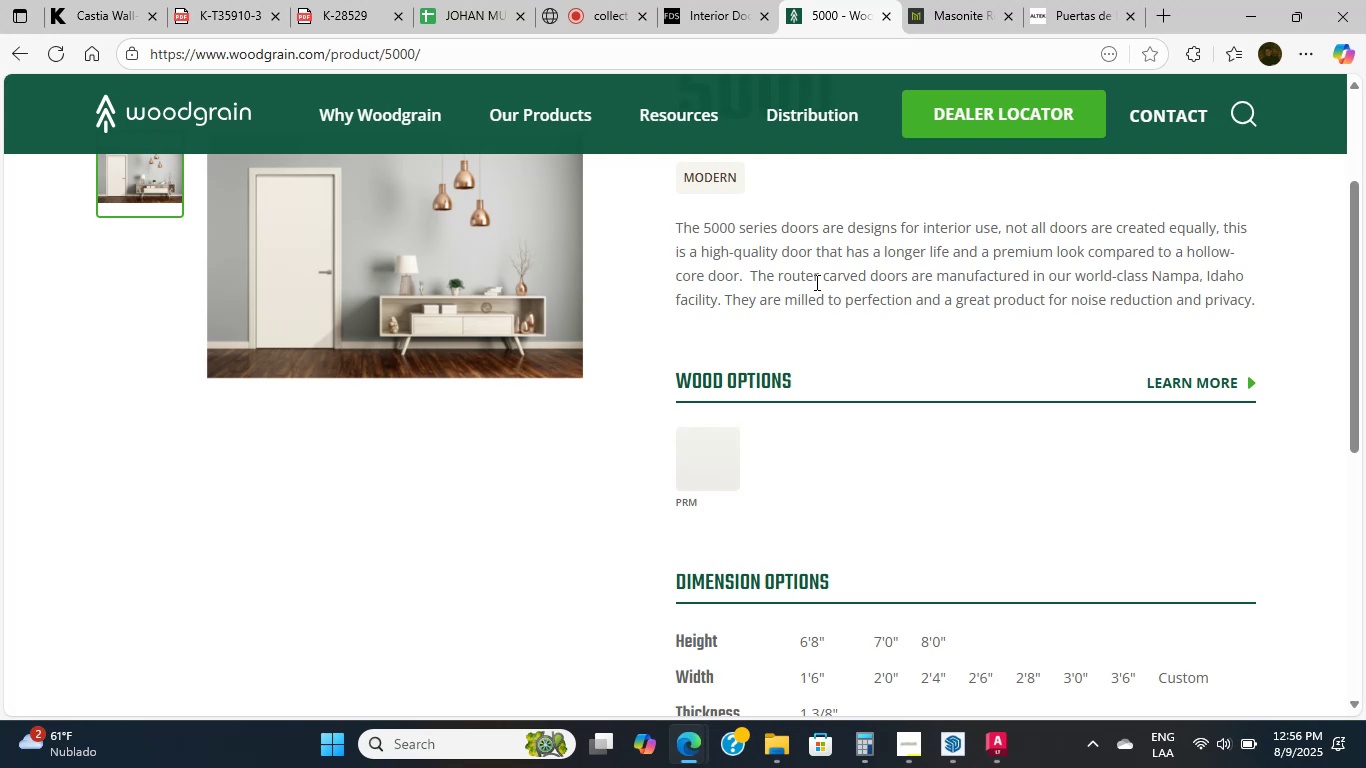 
scroll: coordinate [709, 460], scroll_direction: up, amount: 5.0
 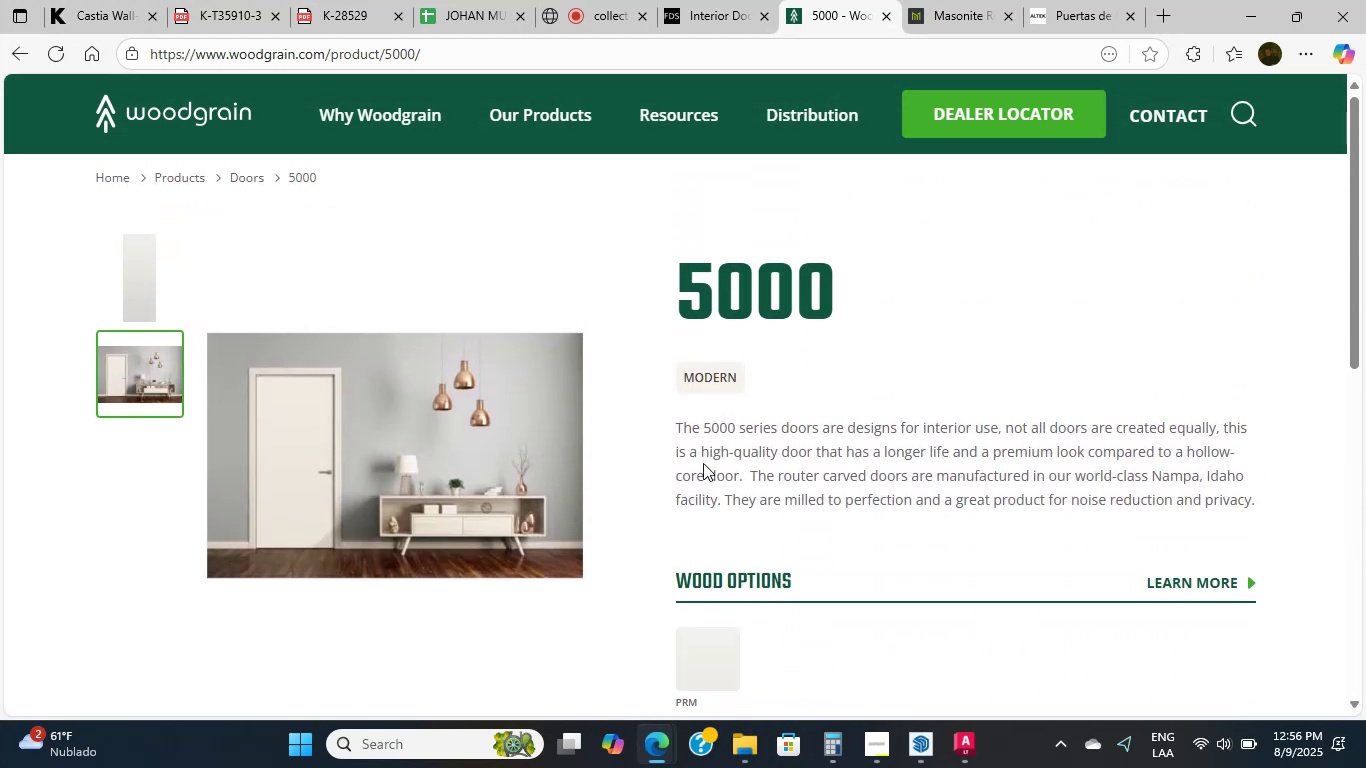 
double_click([703, 463])
 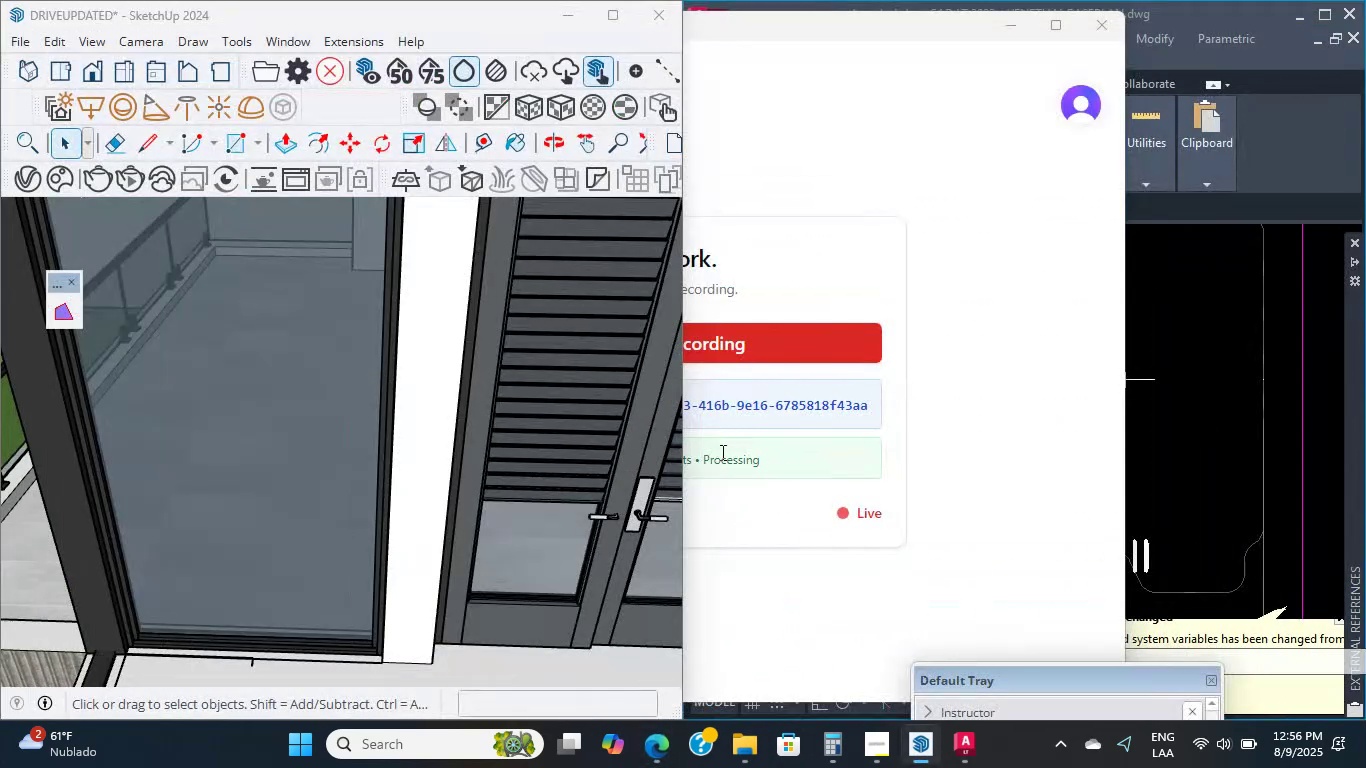 
scroll: coordinate [474, 496], scroll_direction: up, amount: 9.0
 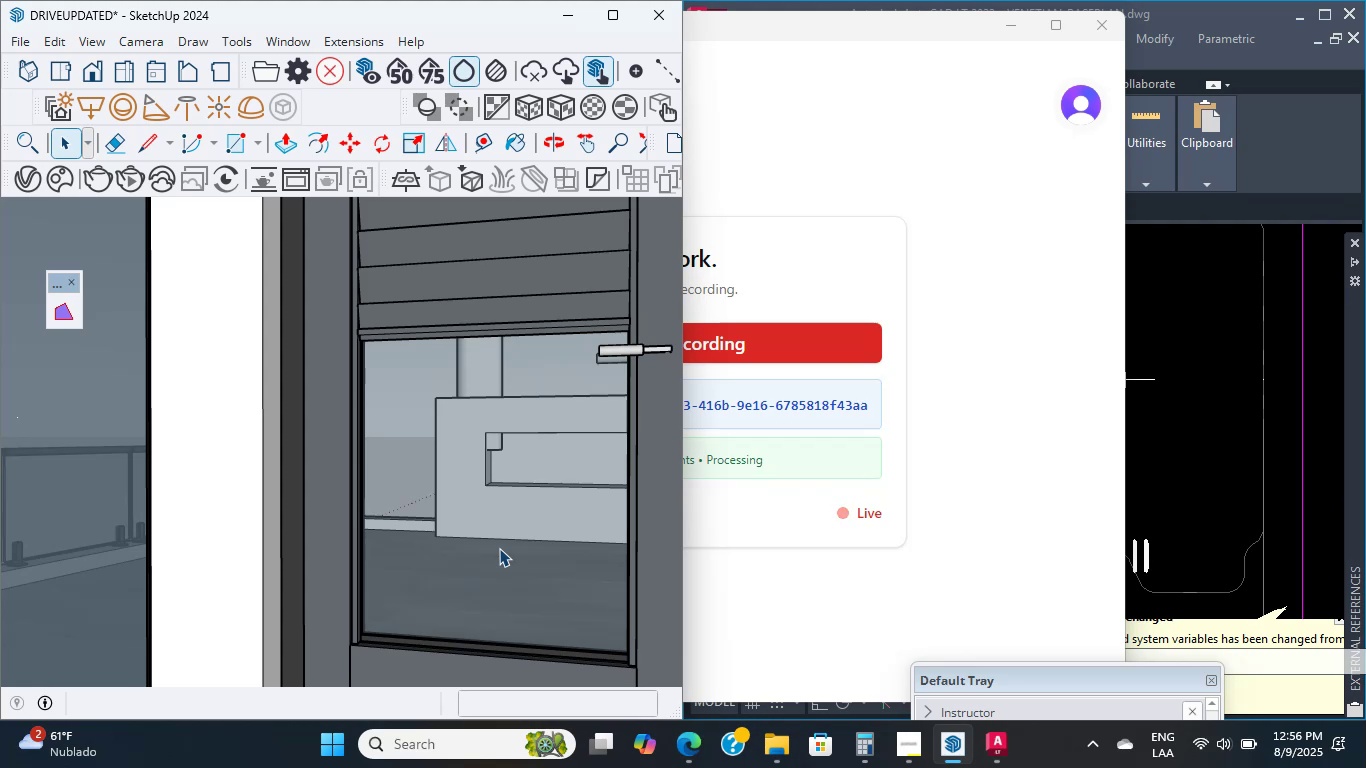 
wait(6.65)
 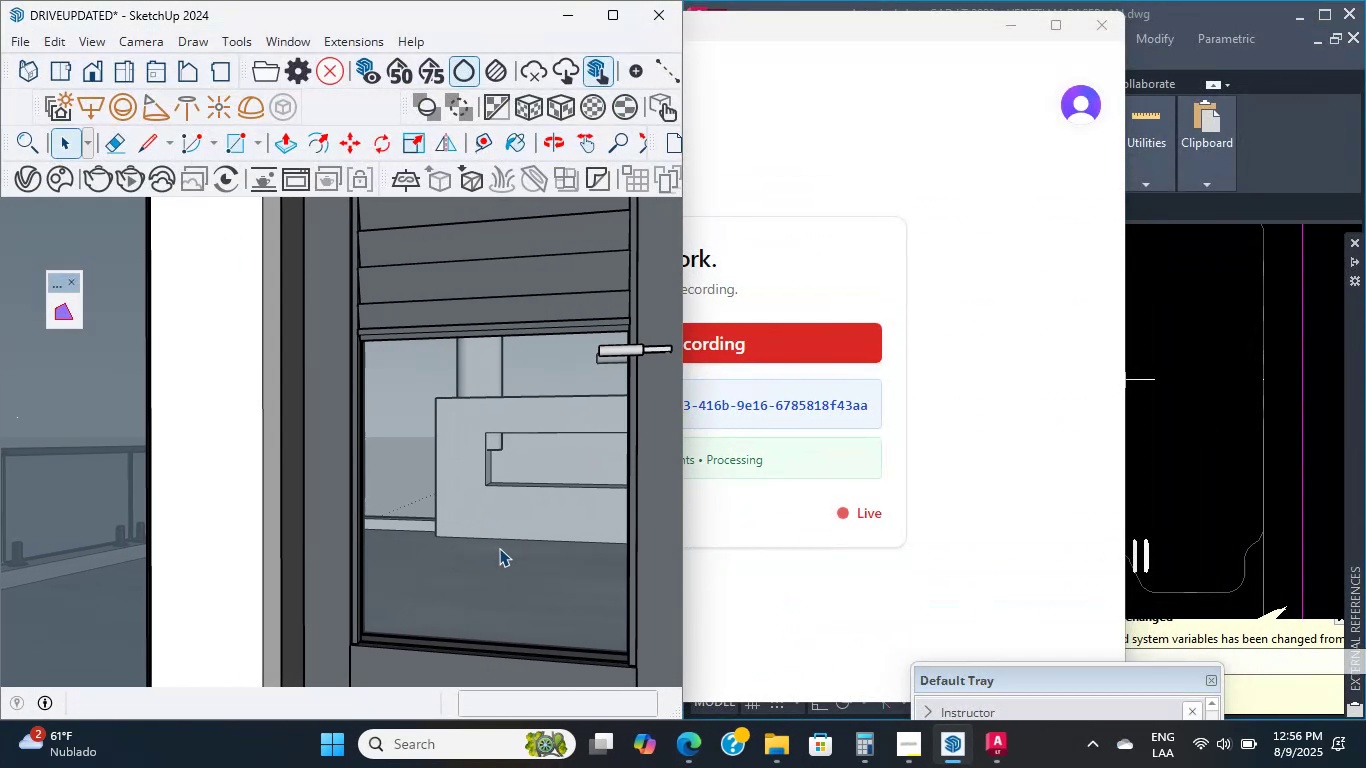 
scroll: coordinate [499, 548], scroll_direction: down, amount: 3.0
 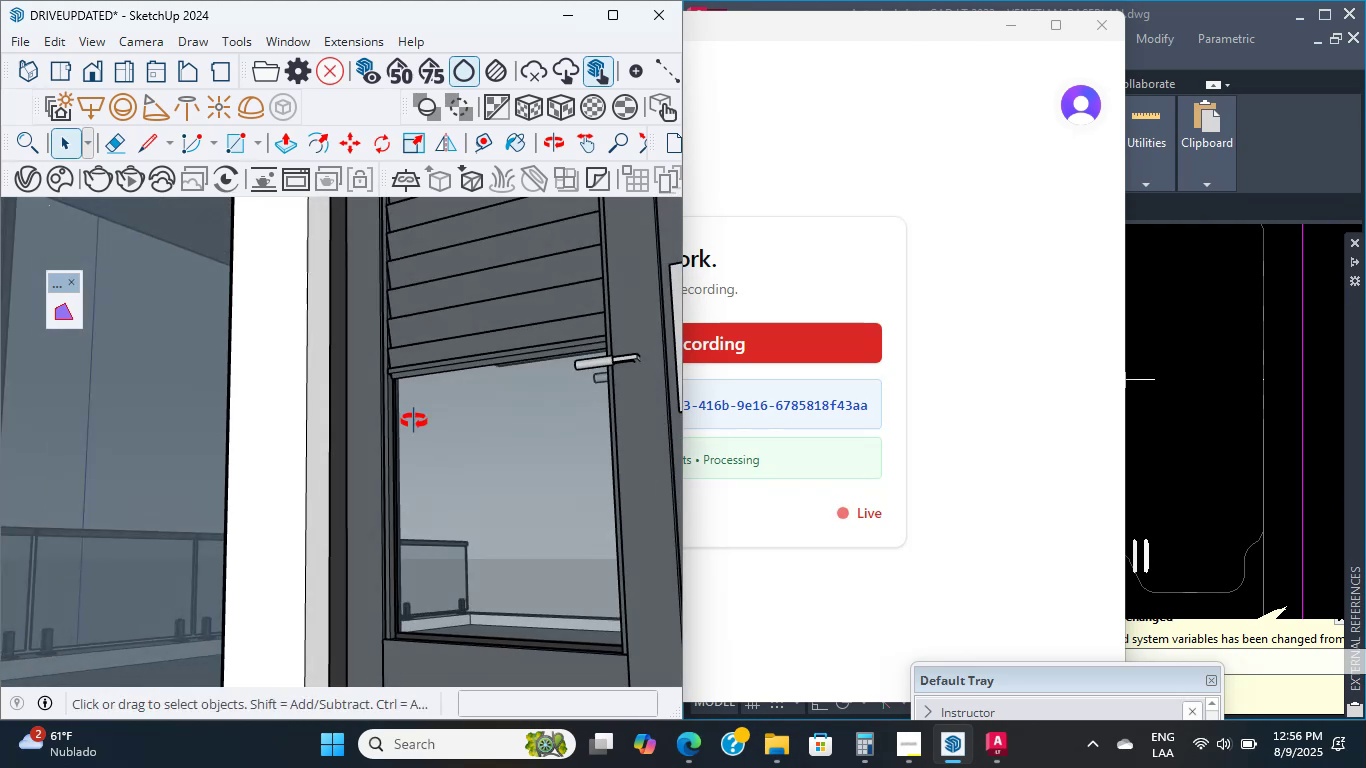 
scroll: coordinate [533, 548], scroll_direction: up, amount: 21.0
 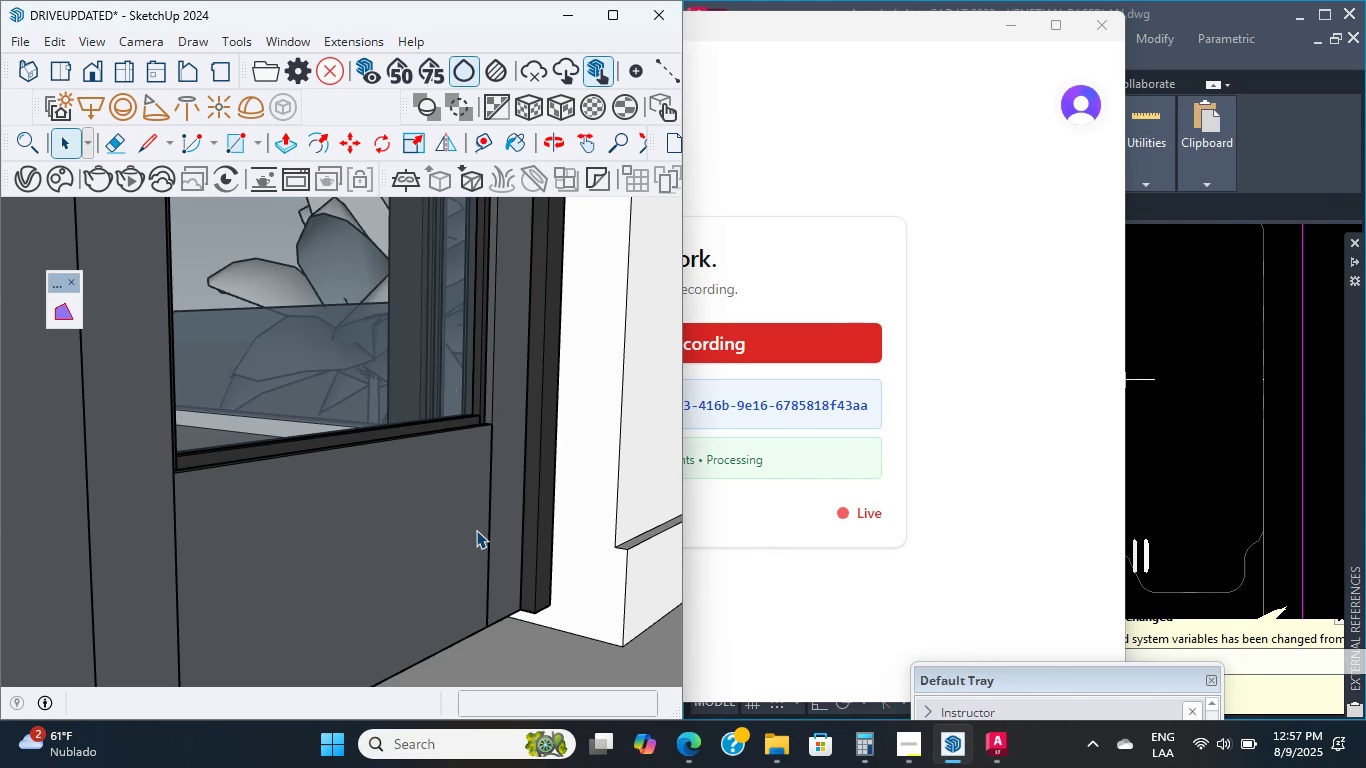 
scroll: coordinate [239, 475], scroll_direction: down, amount: 65.0
 